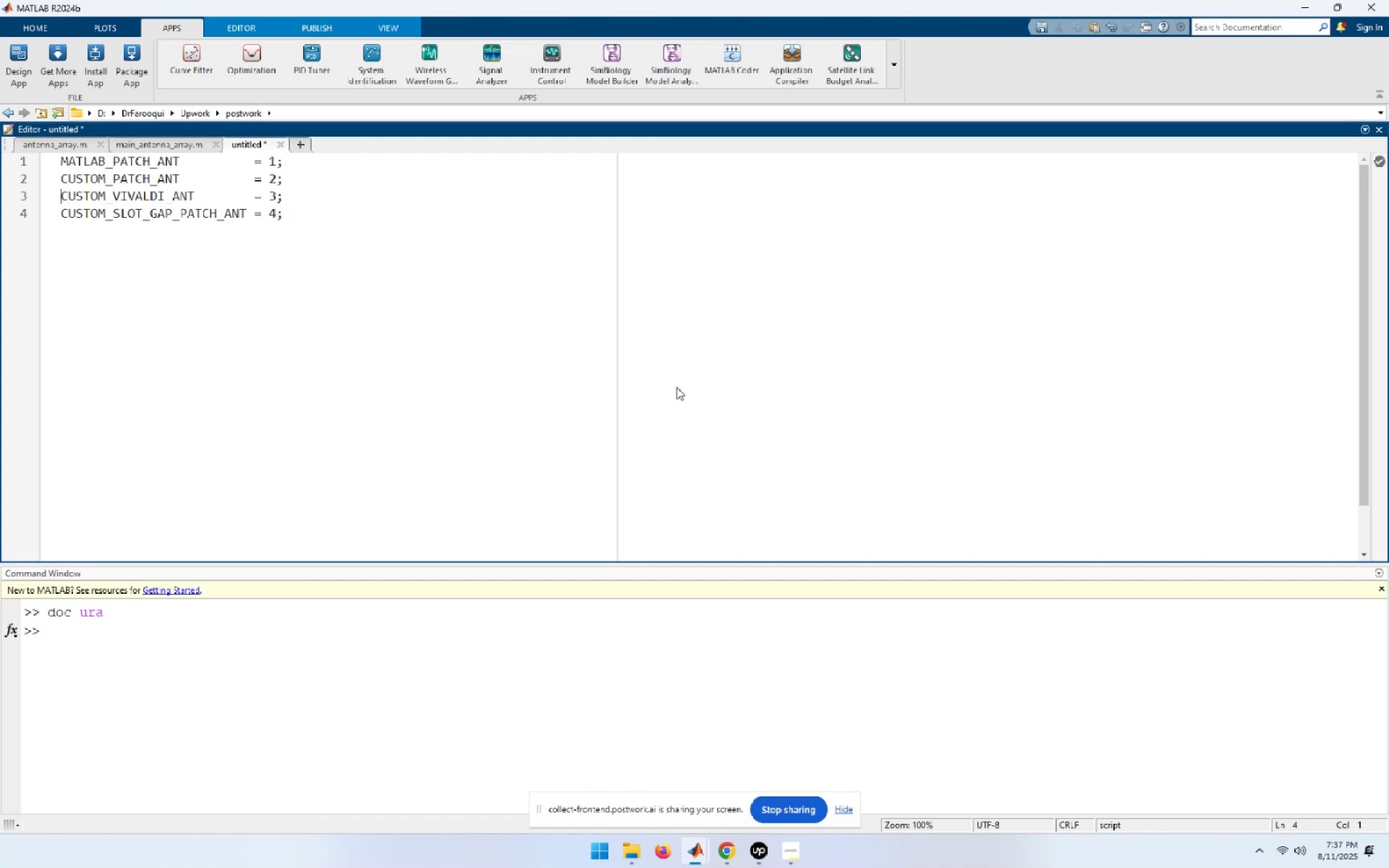 
key(ArrowUp)
 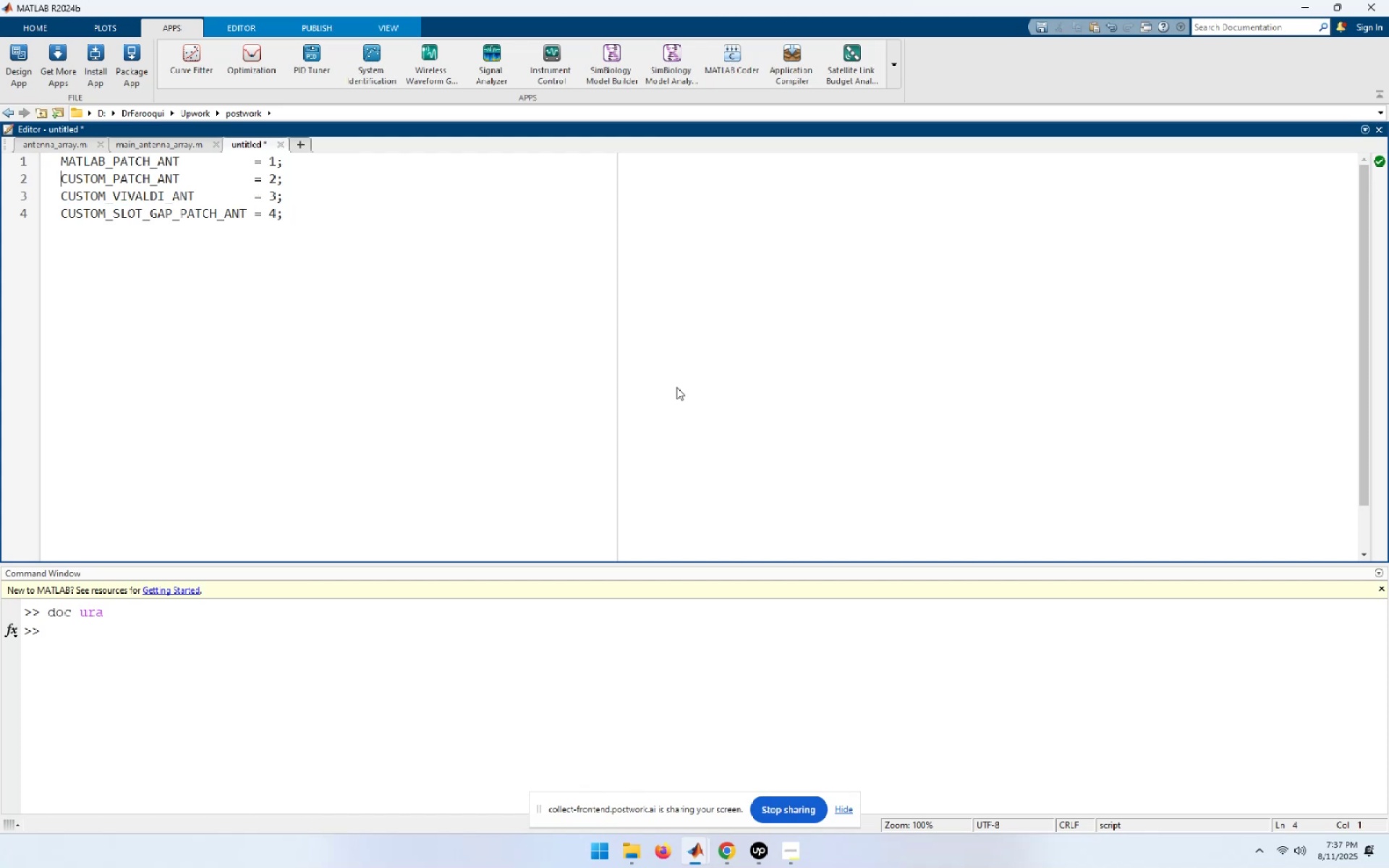 
key(Shift+ArrowRight)
 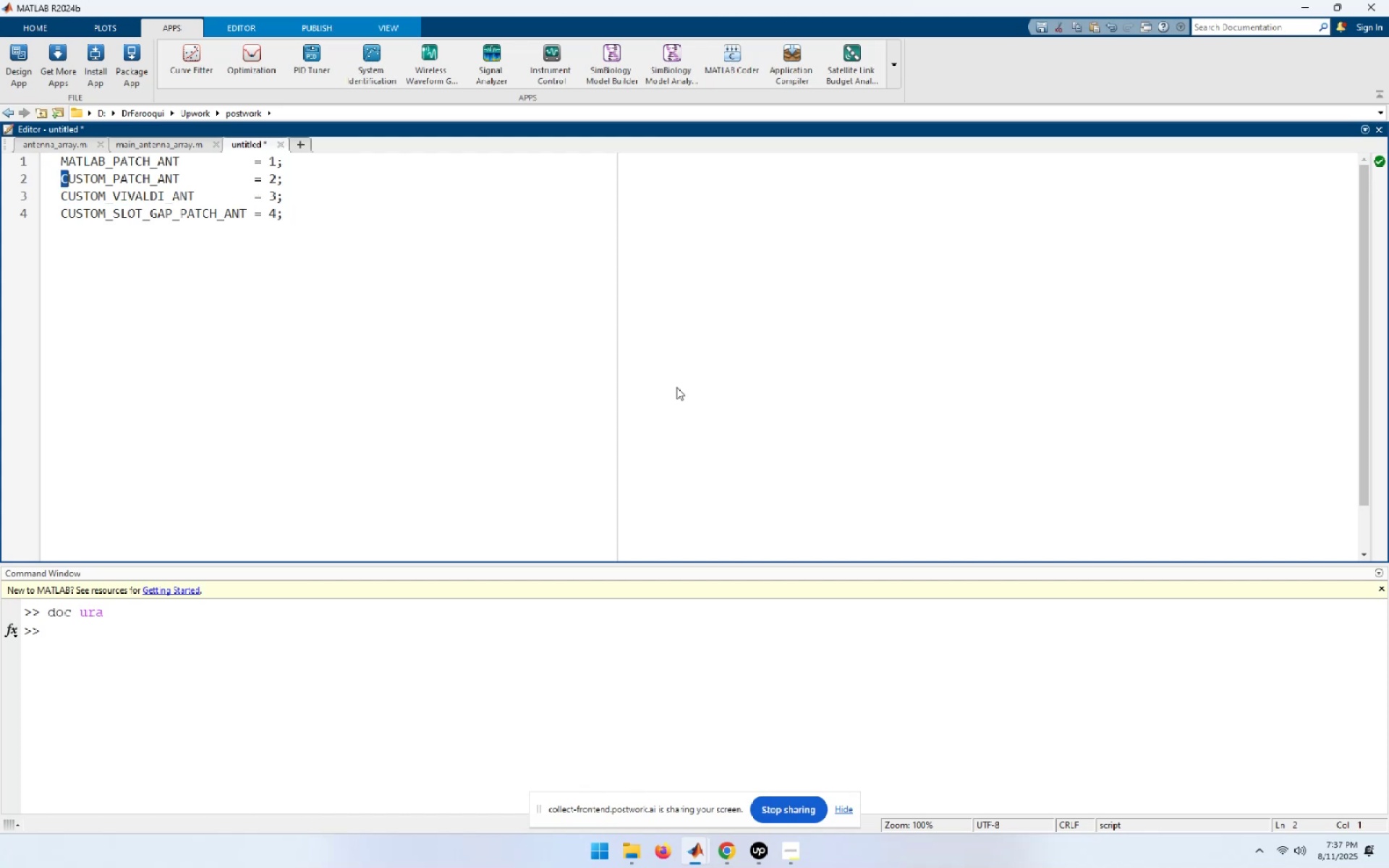 
key(Shift+ArrowRight)
 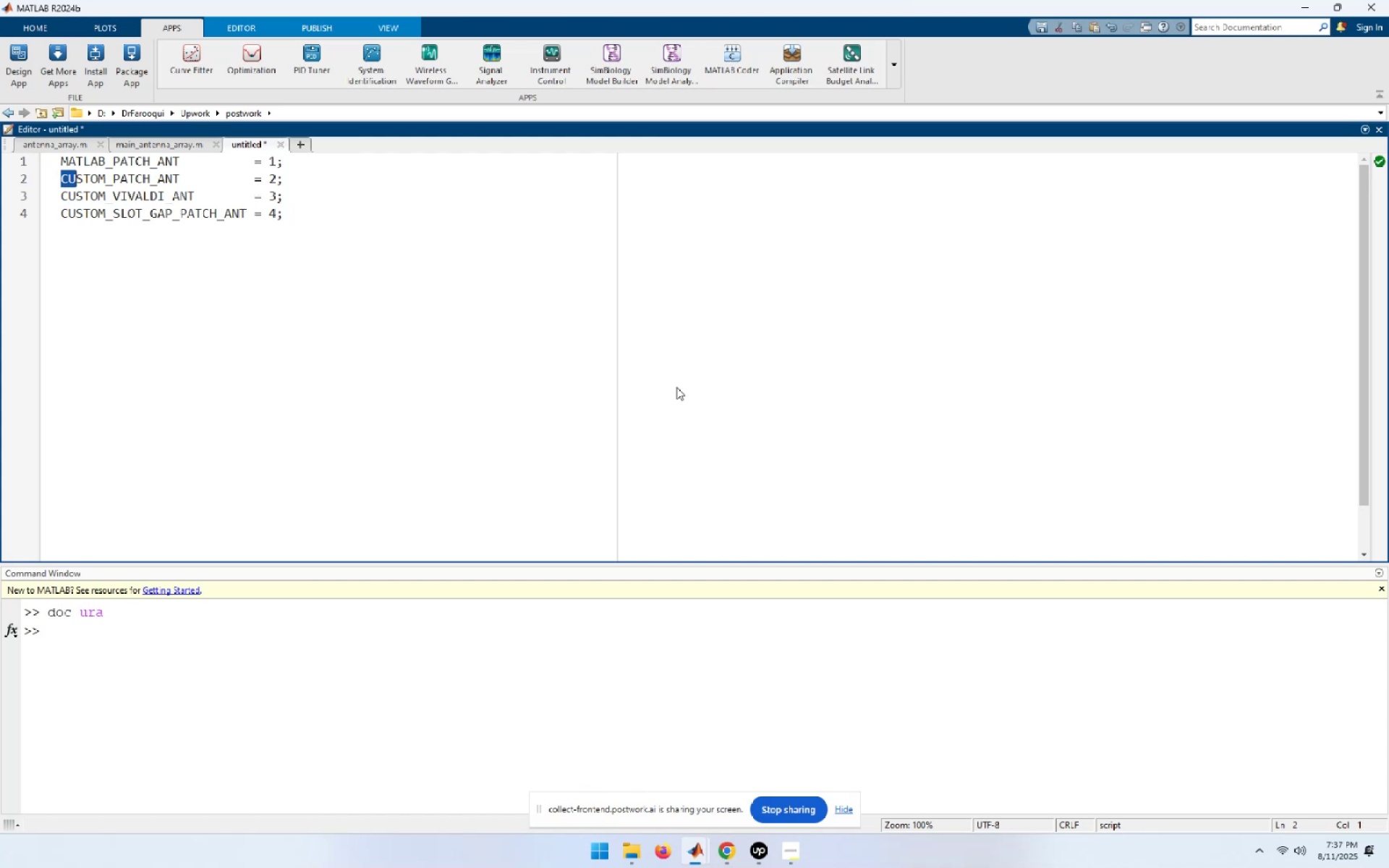 
key(Shift+ArrowRight)
 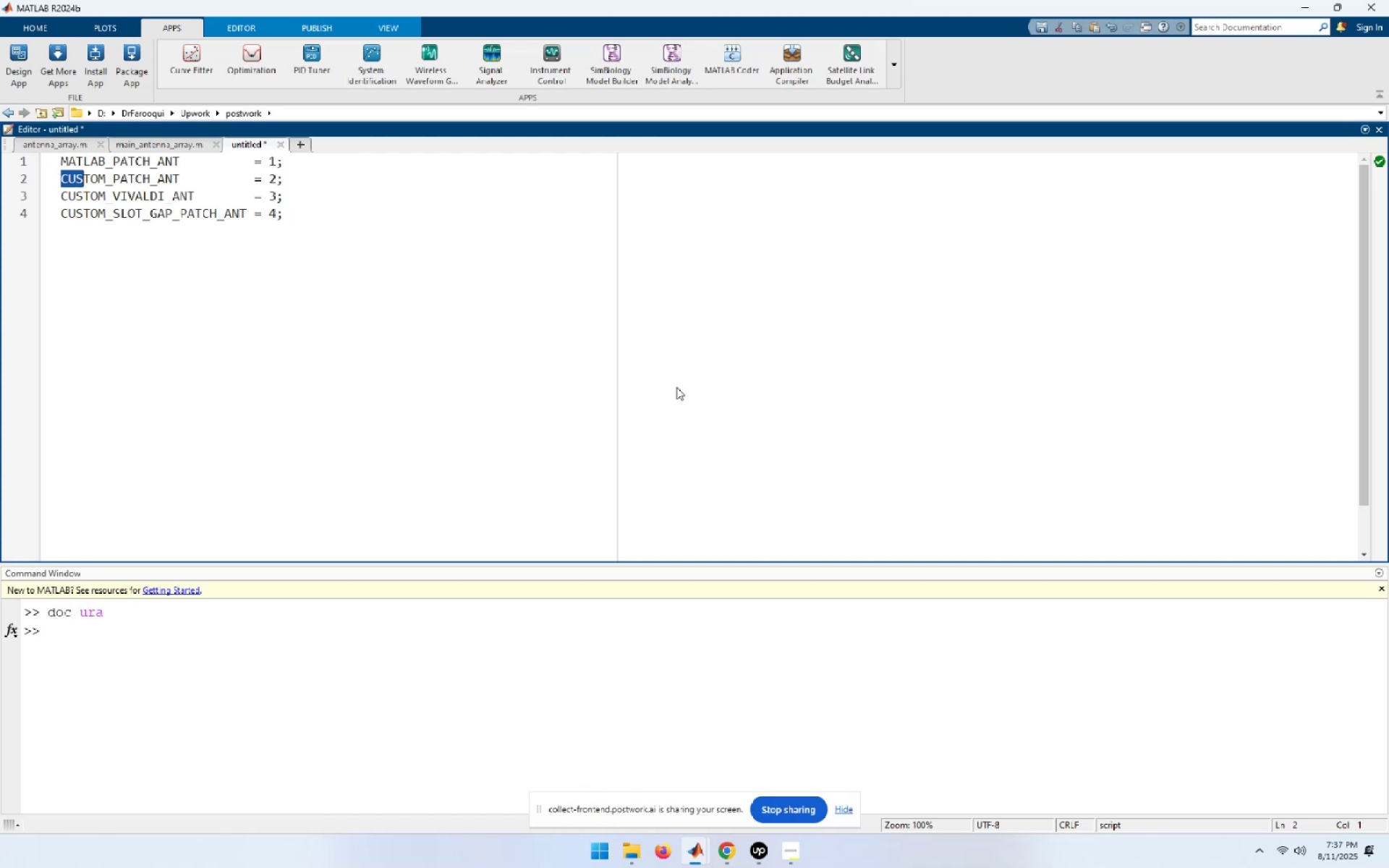 
key(Shift+ArrowRight)
 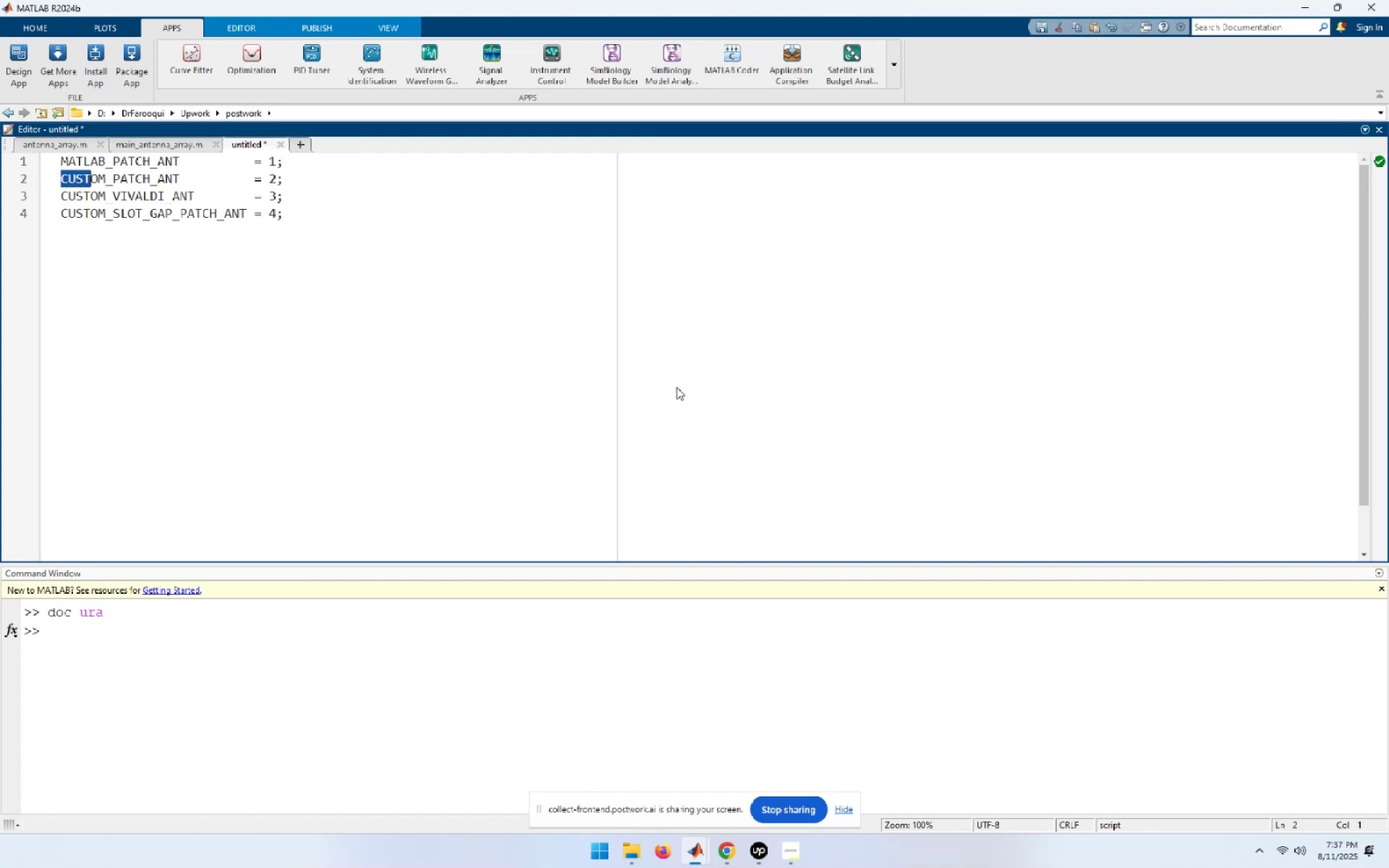 
key(Shift+ArrowRight)
 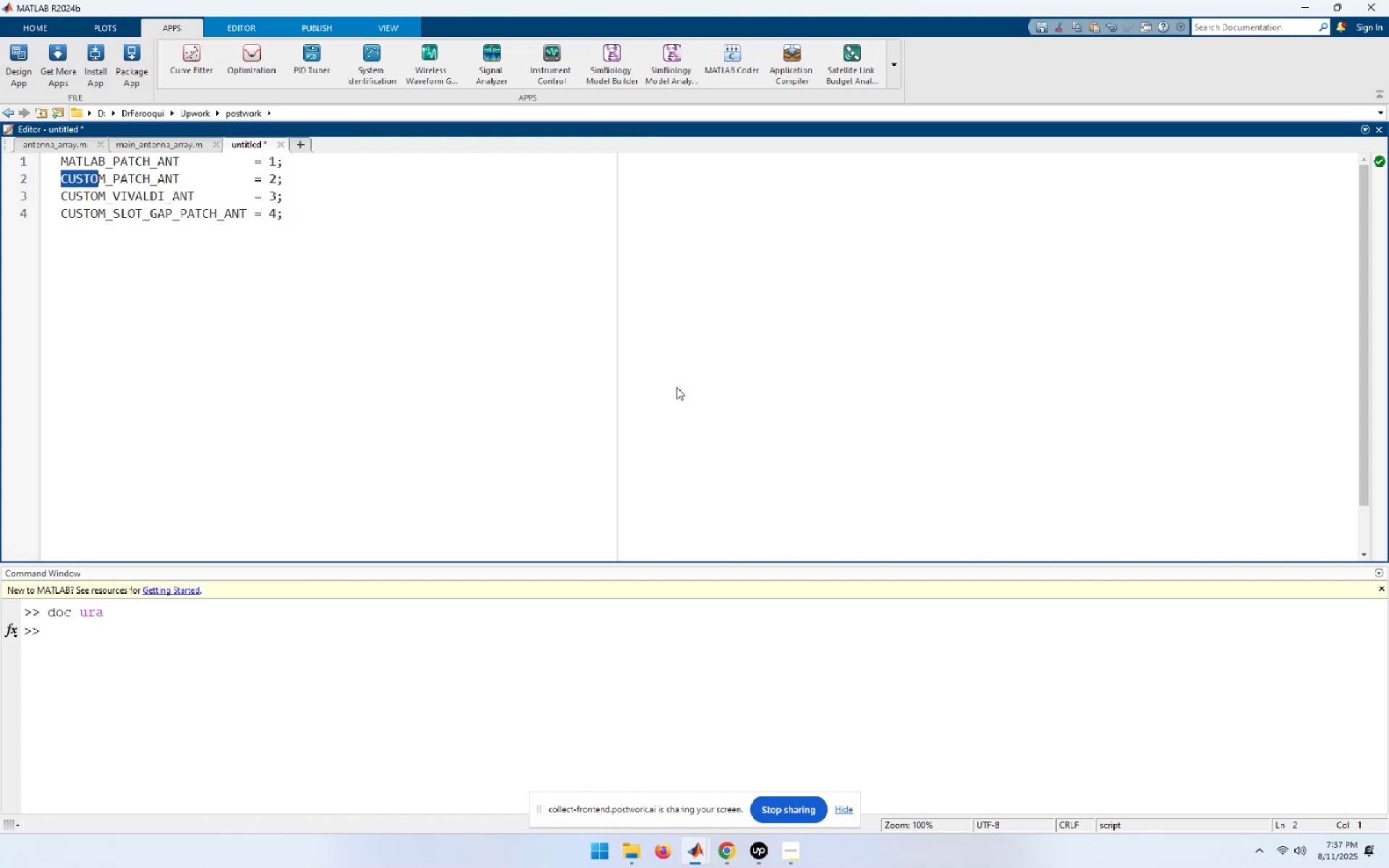 
key(Shift+ArrowRight)
 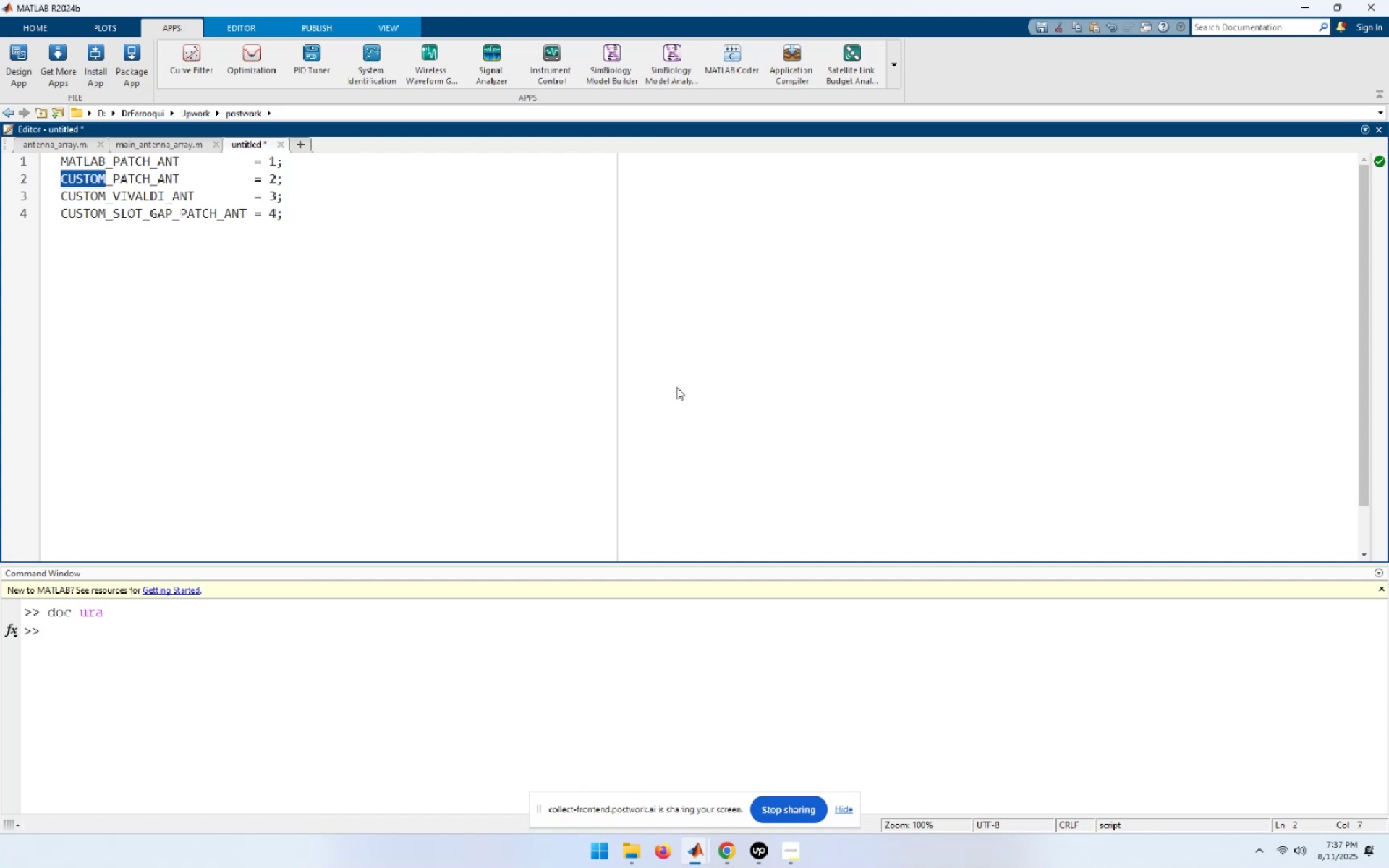 
type(HFss )
key(Backspace)
key(Backspace)
key(Backspace)
key(Backspace)
key(Backspace)
type(Ansys Patch Ante)
key(Backspace)
type([End][Delete])
 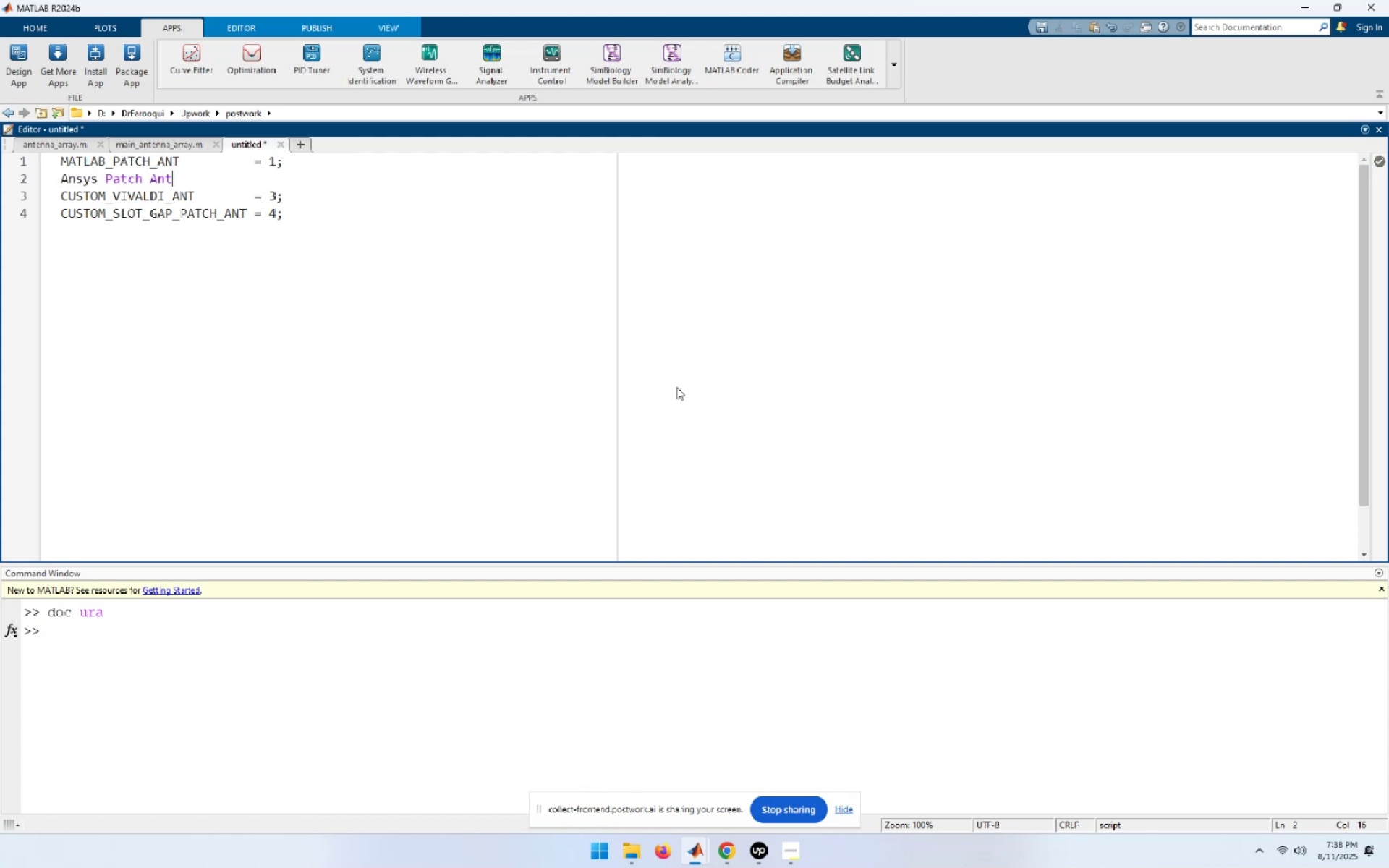 
key(ArrowUp)
 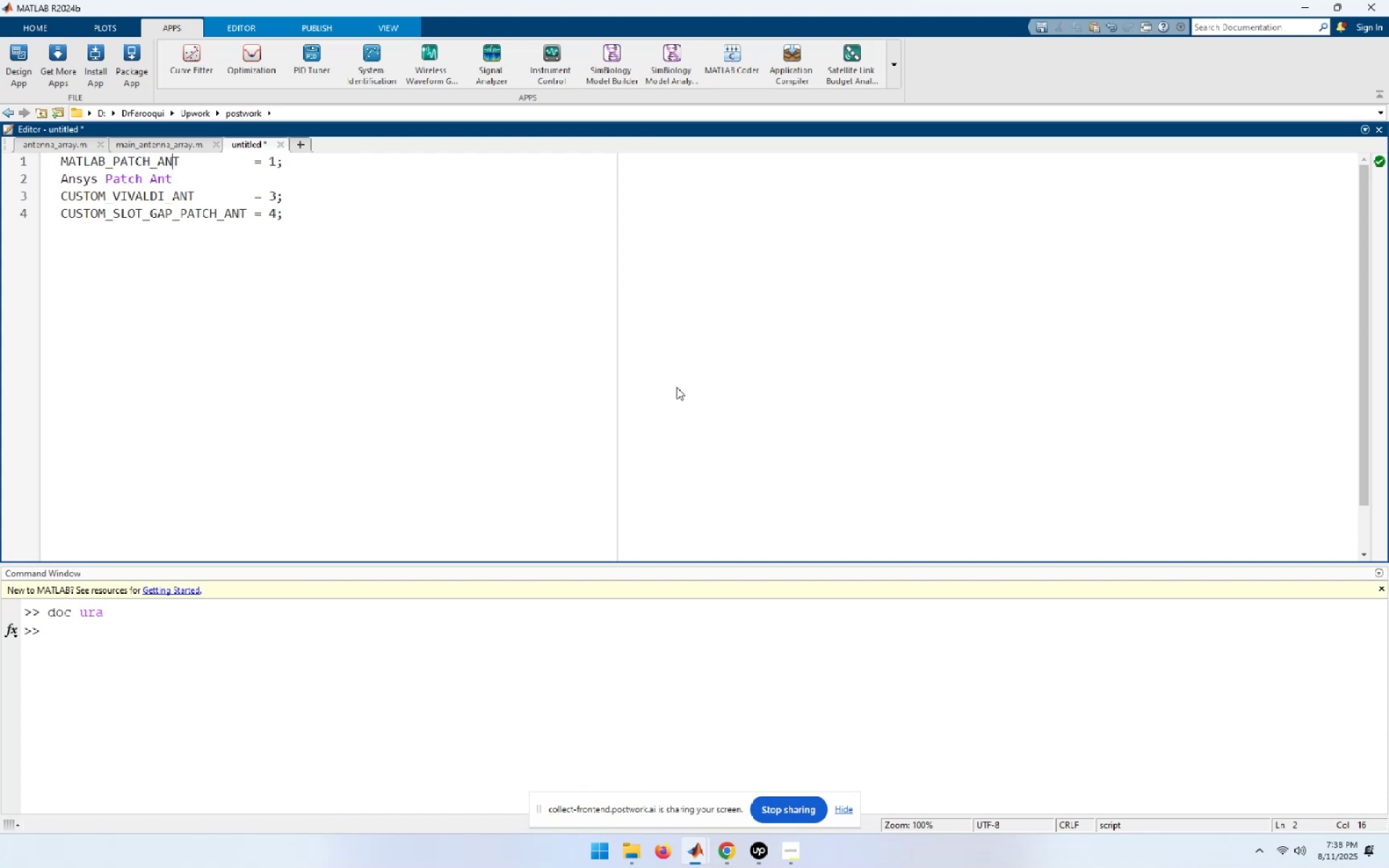 
type([Home][End]Matlab Patch Ant)
 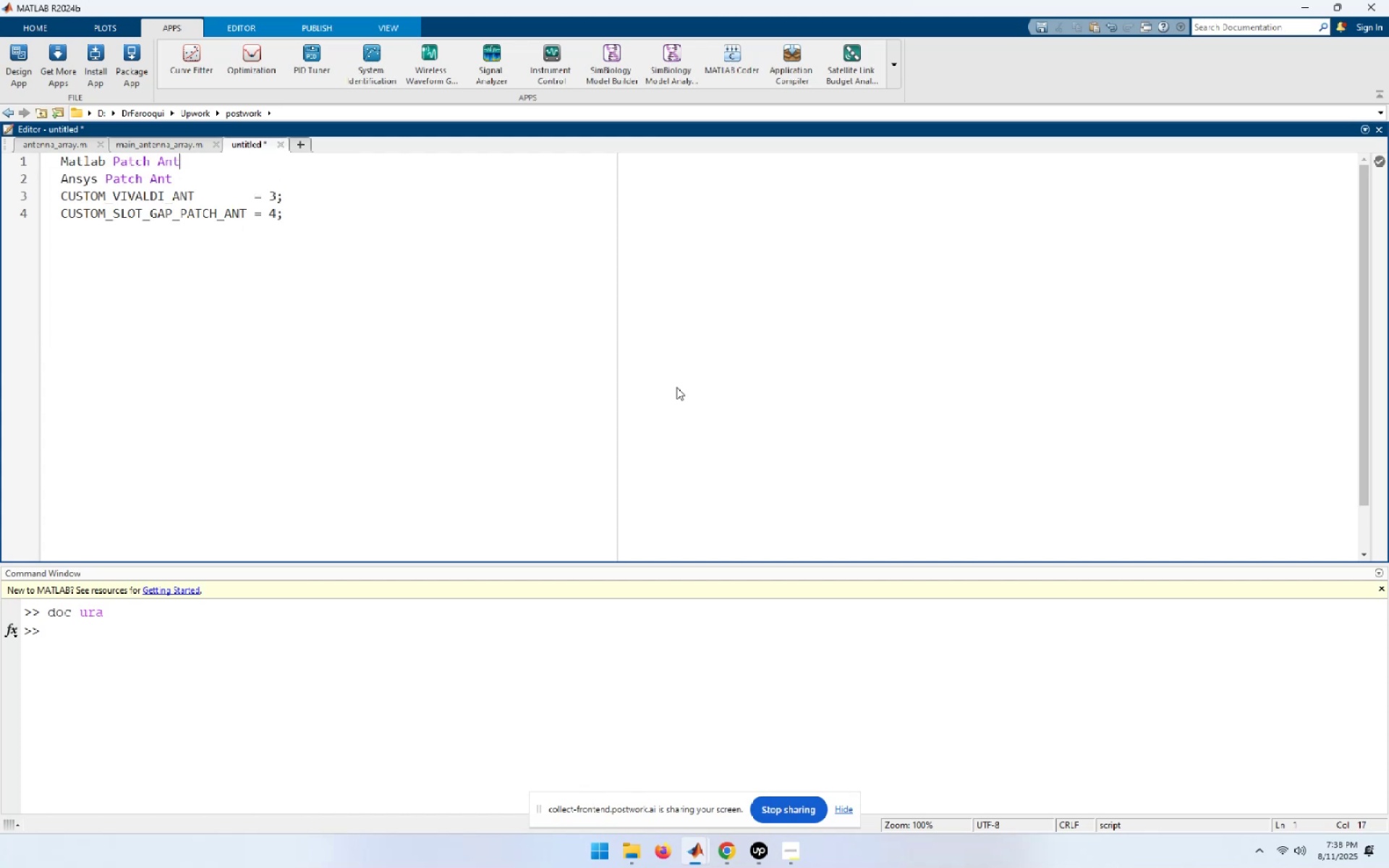 
key(ArrowDown)
 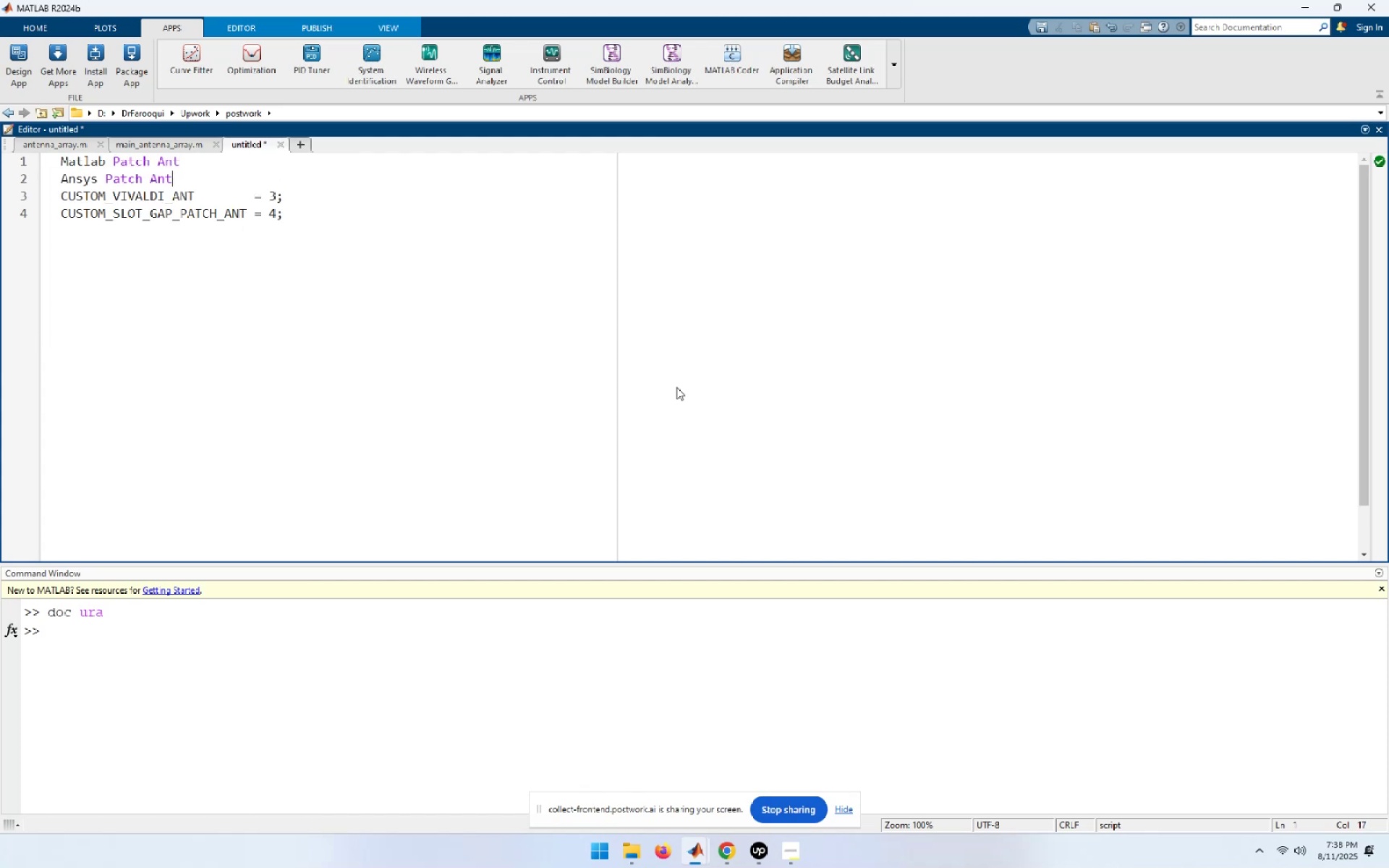 
key(ArrowDown)
 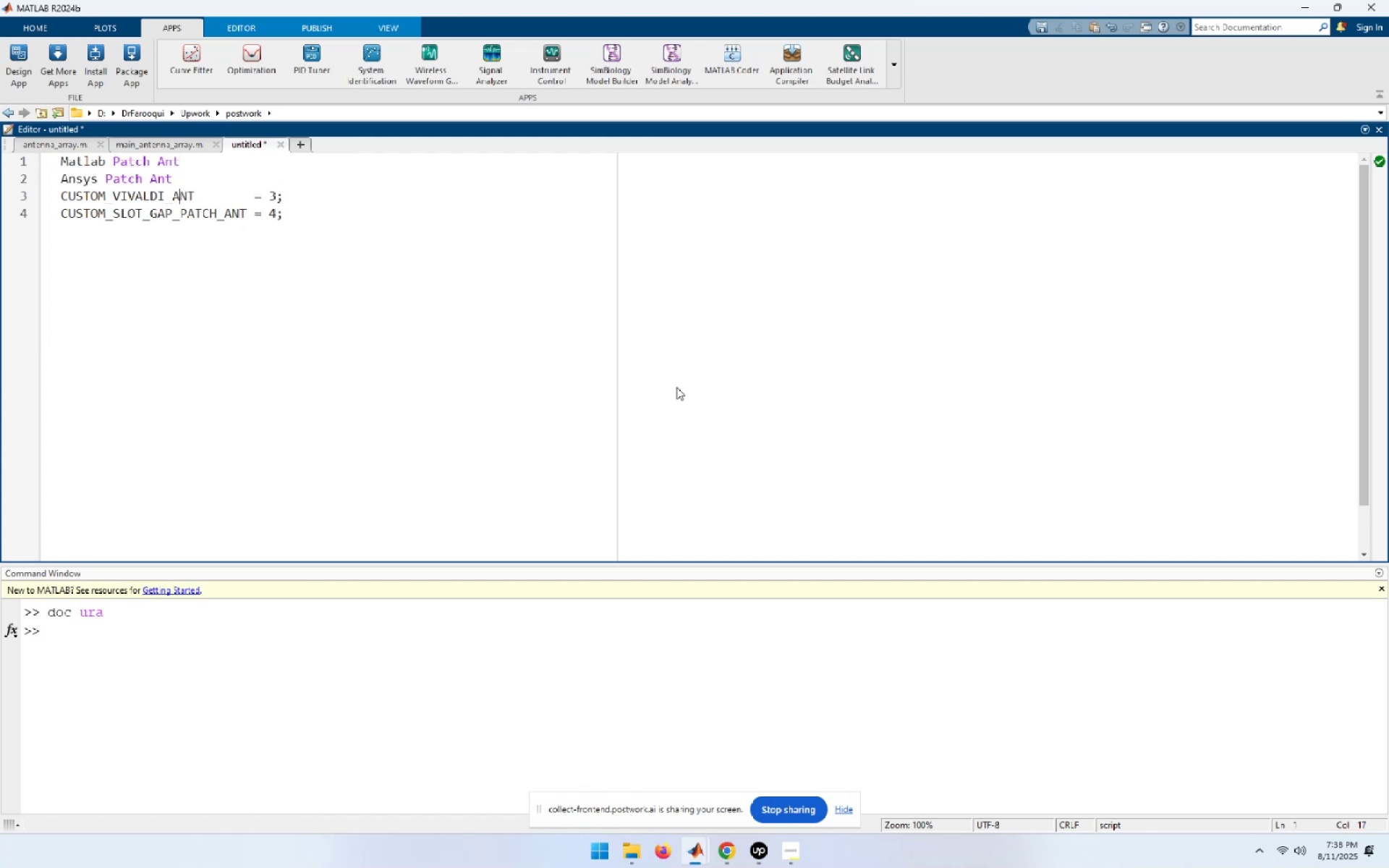 
type([Home][End]Ansys Vivaldi Ant)
 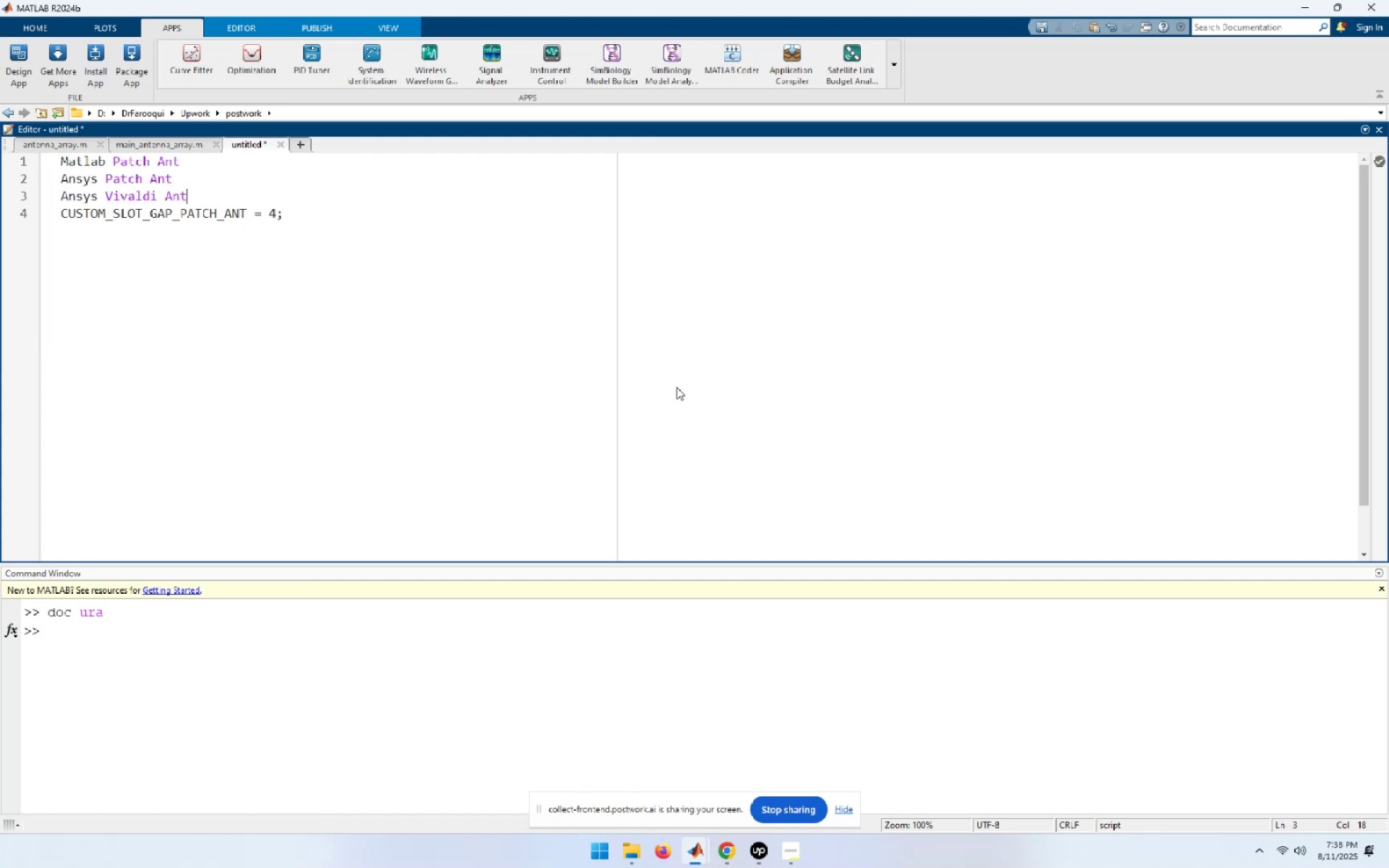 
key(ArrowDown)
 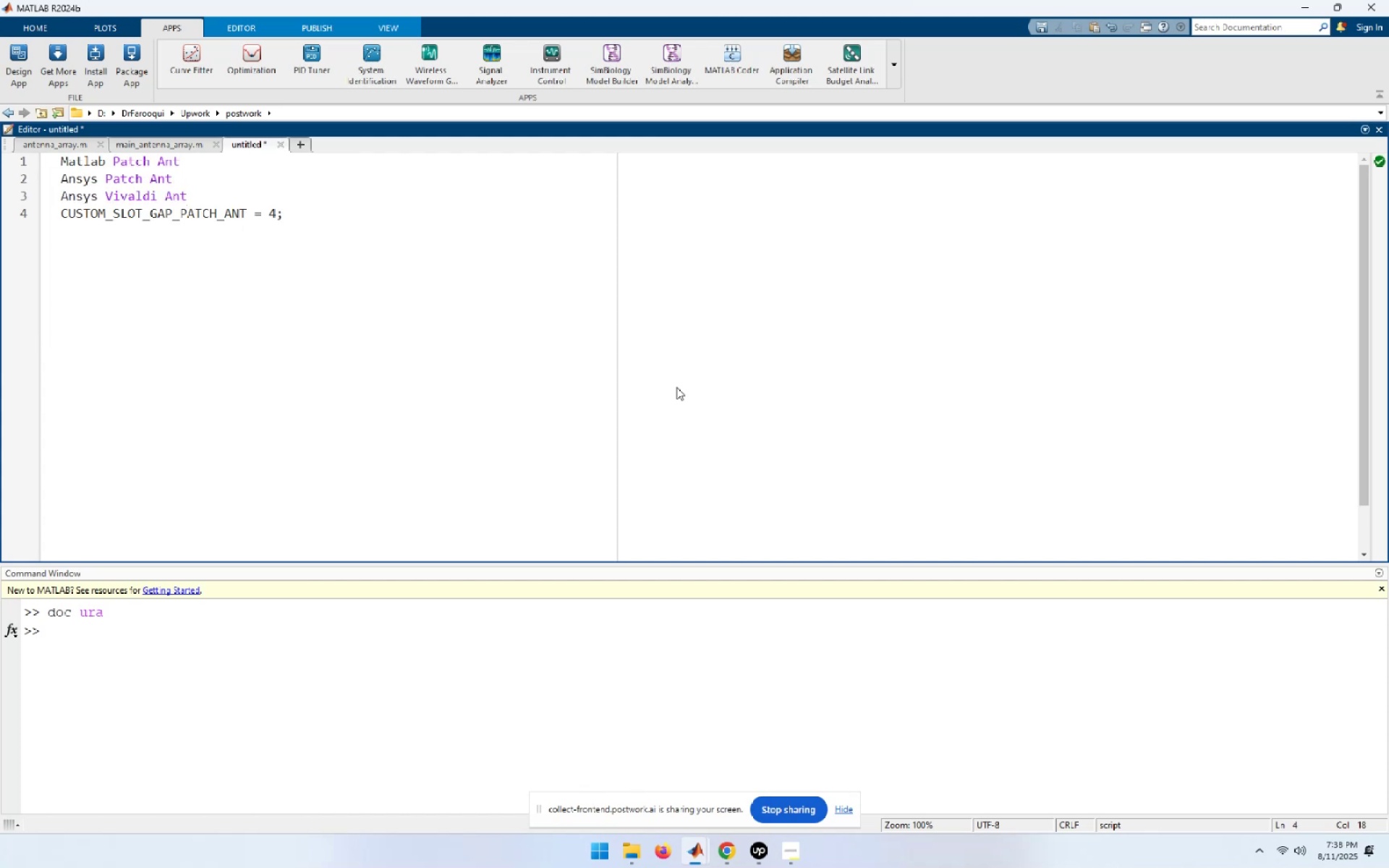 
key(ArrowUp)
 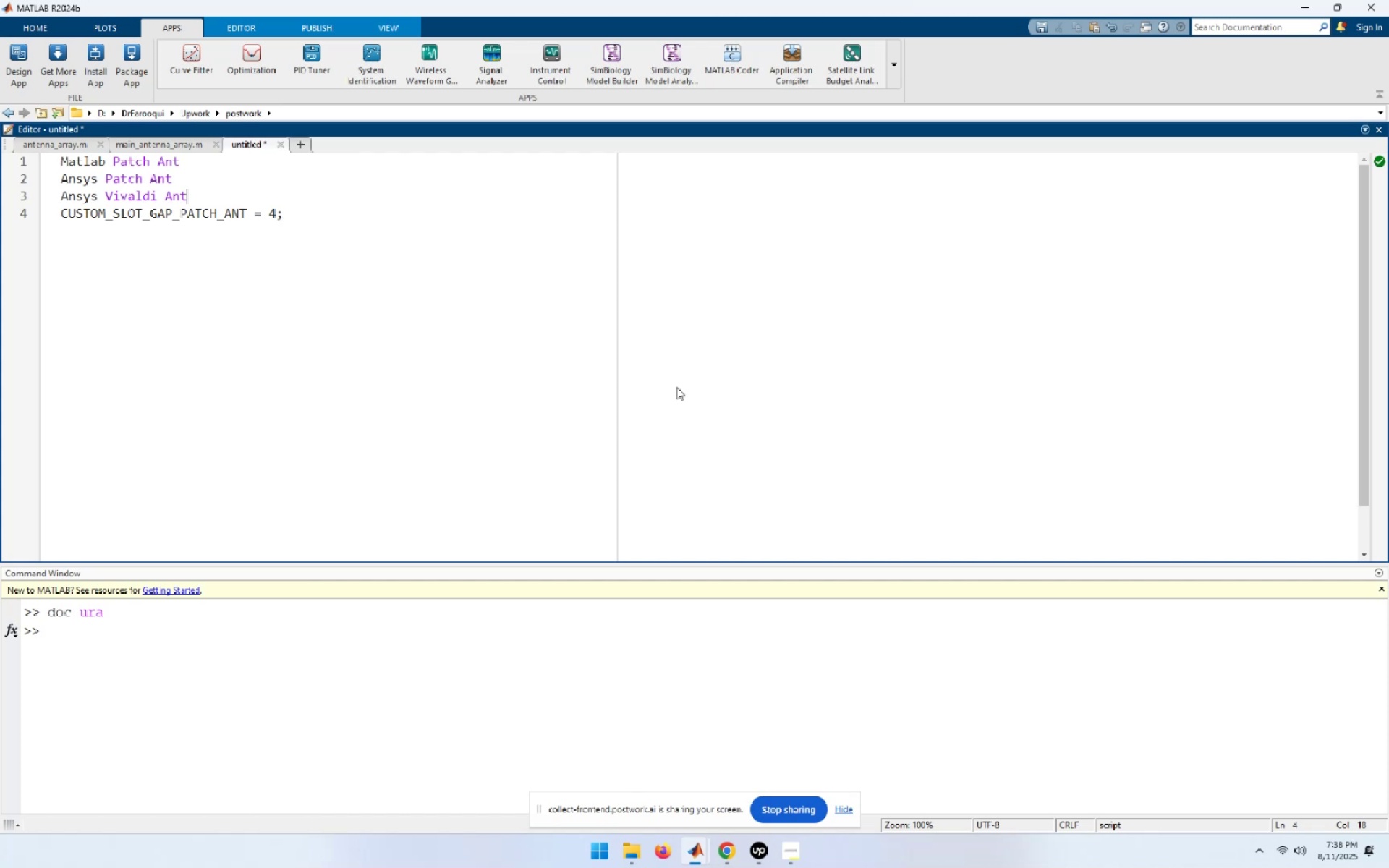 
key(NumpadEnter)
type(Ansys Slot Gap Path)
key(Backspace)
type(ch)
 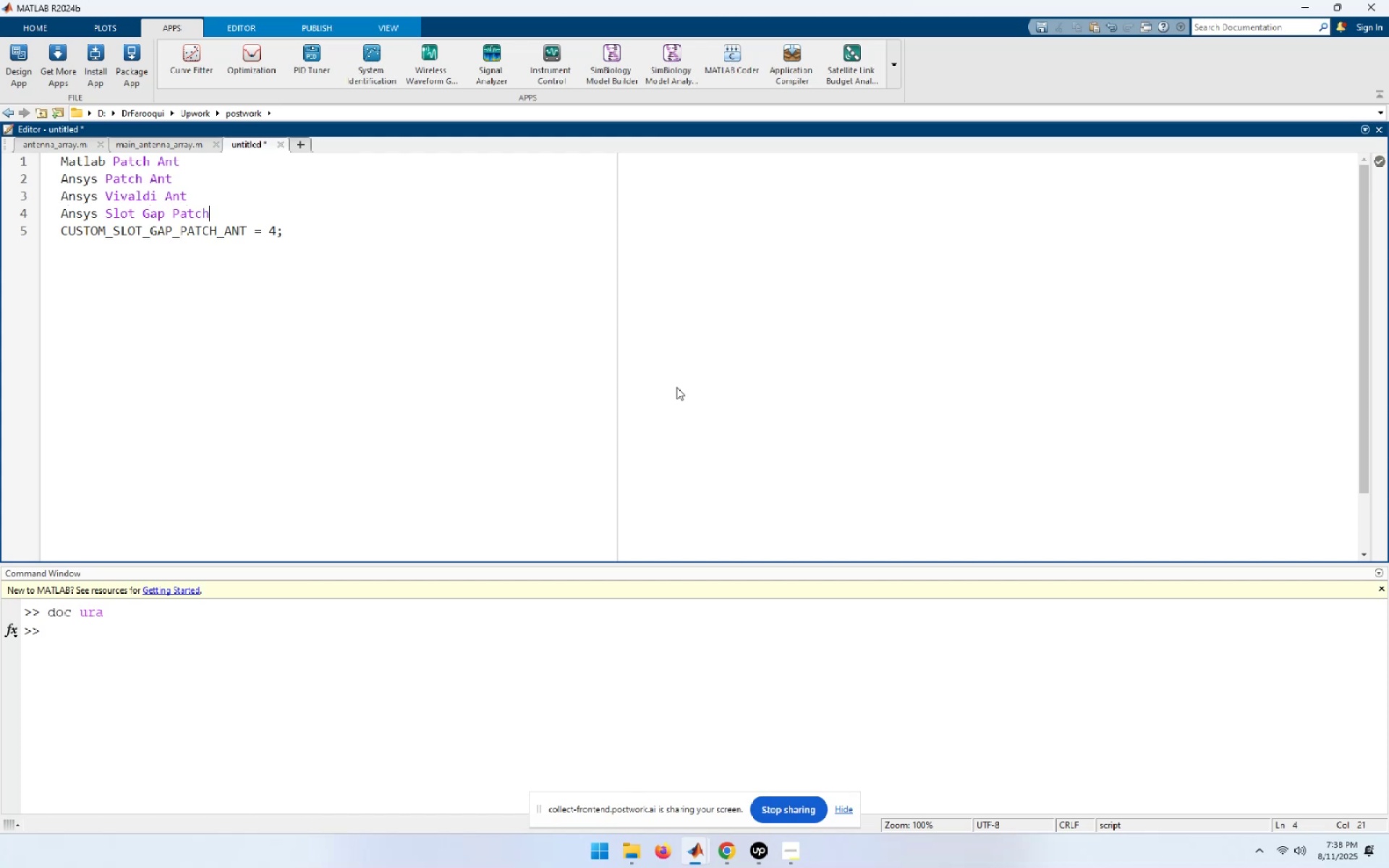 
key(ArrowDown)
 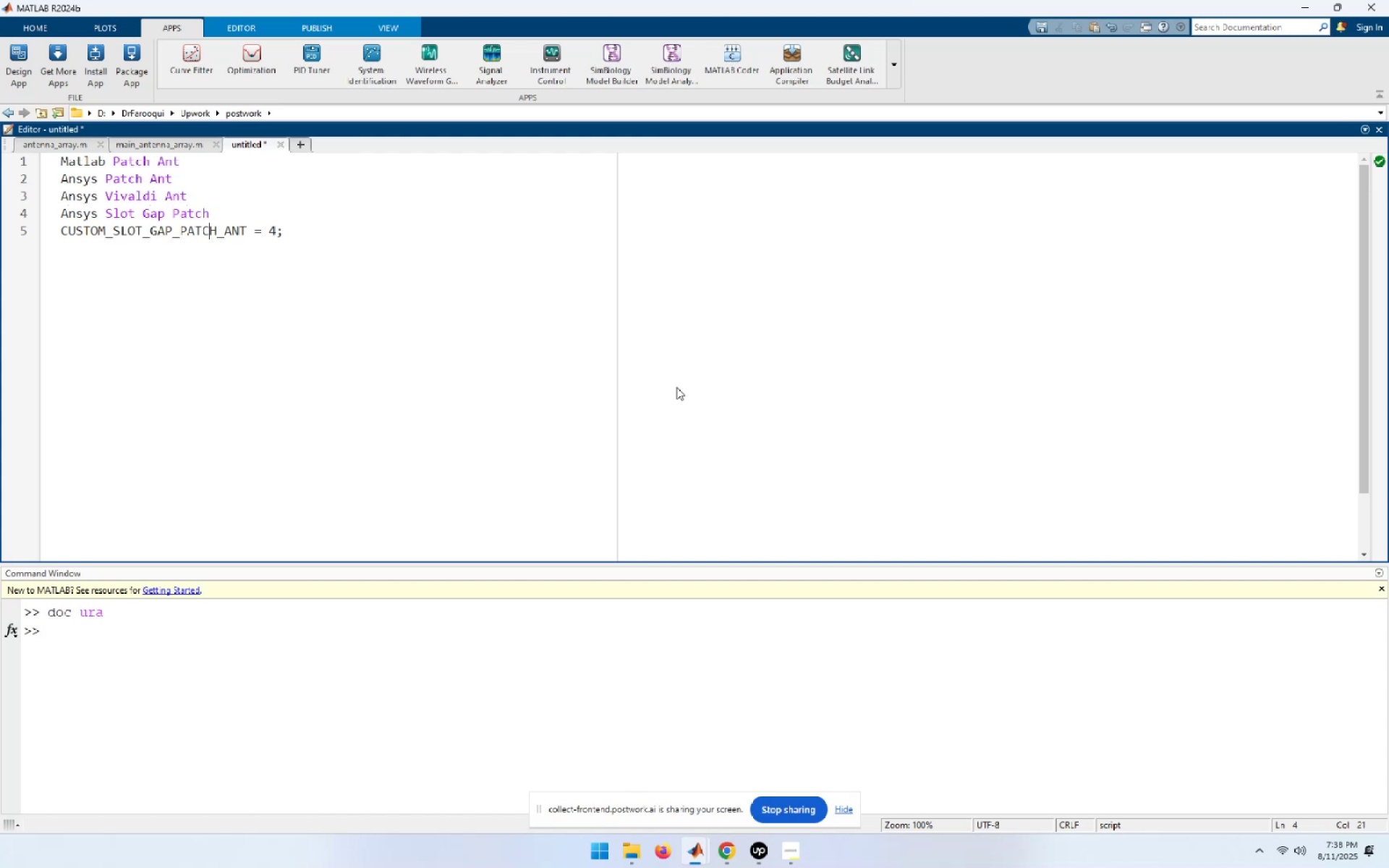 
key(Home)
 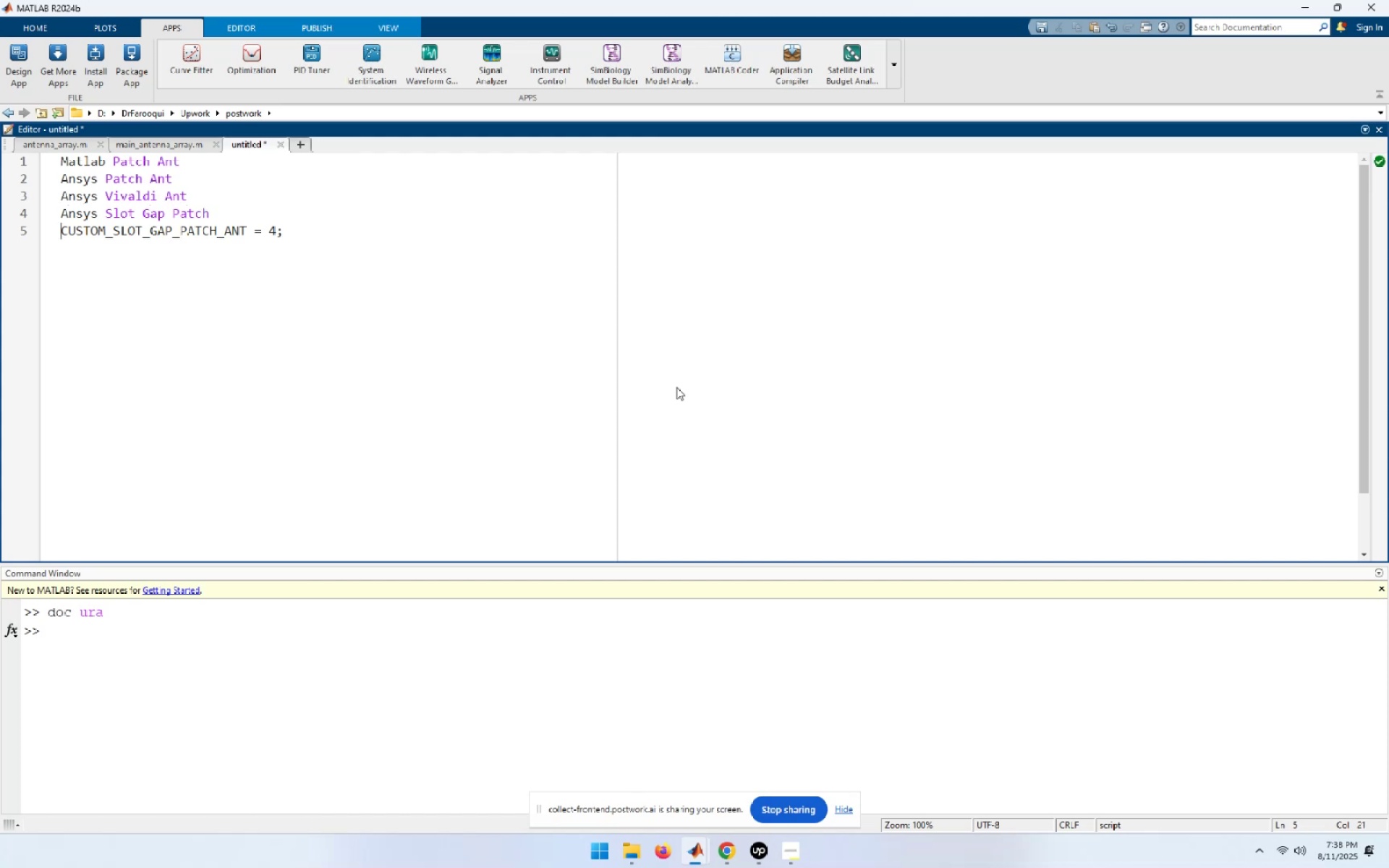 
key(Shift+ShiftLeft)
 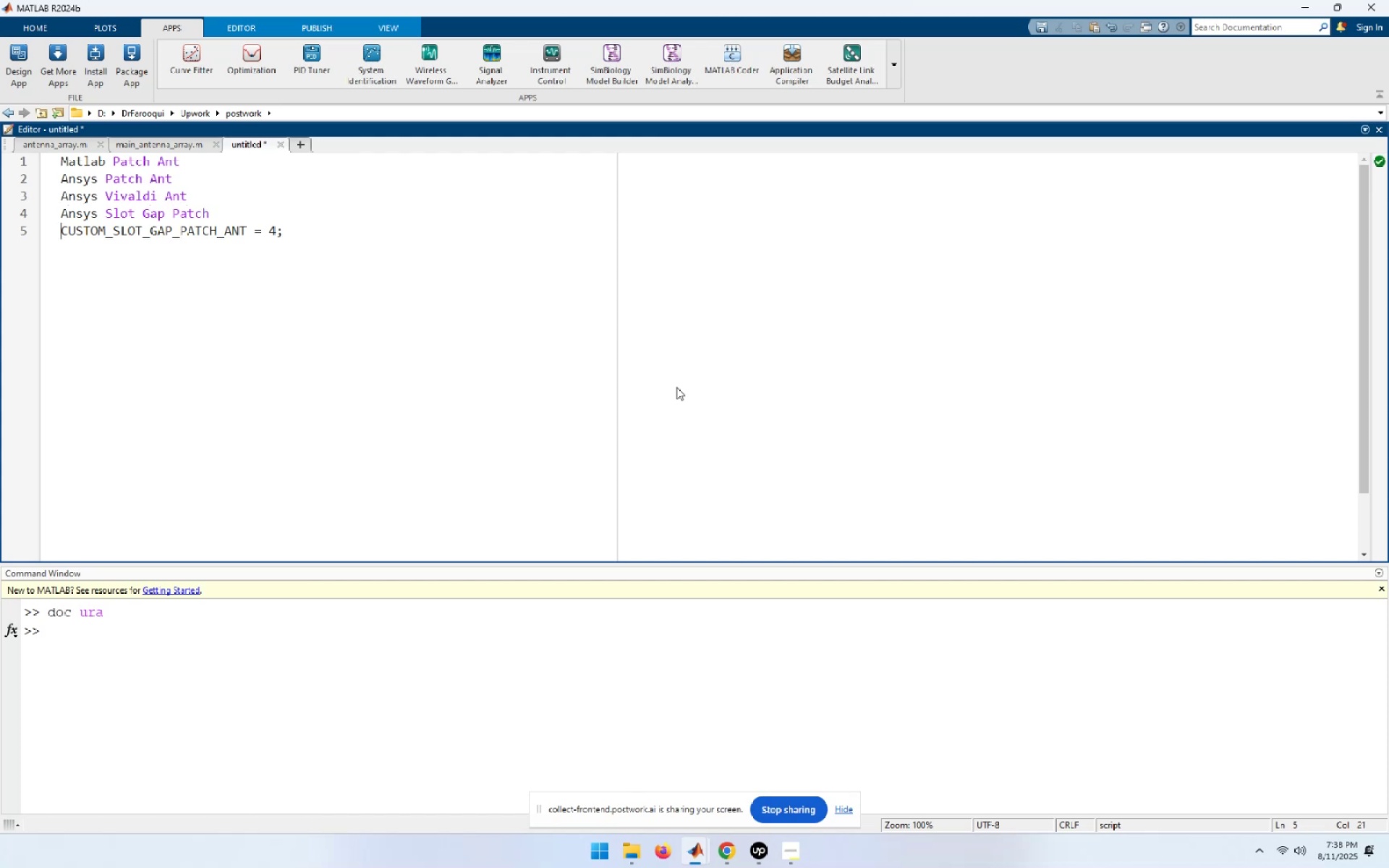 
key(Shift+End)
 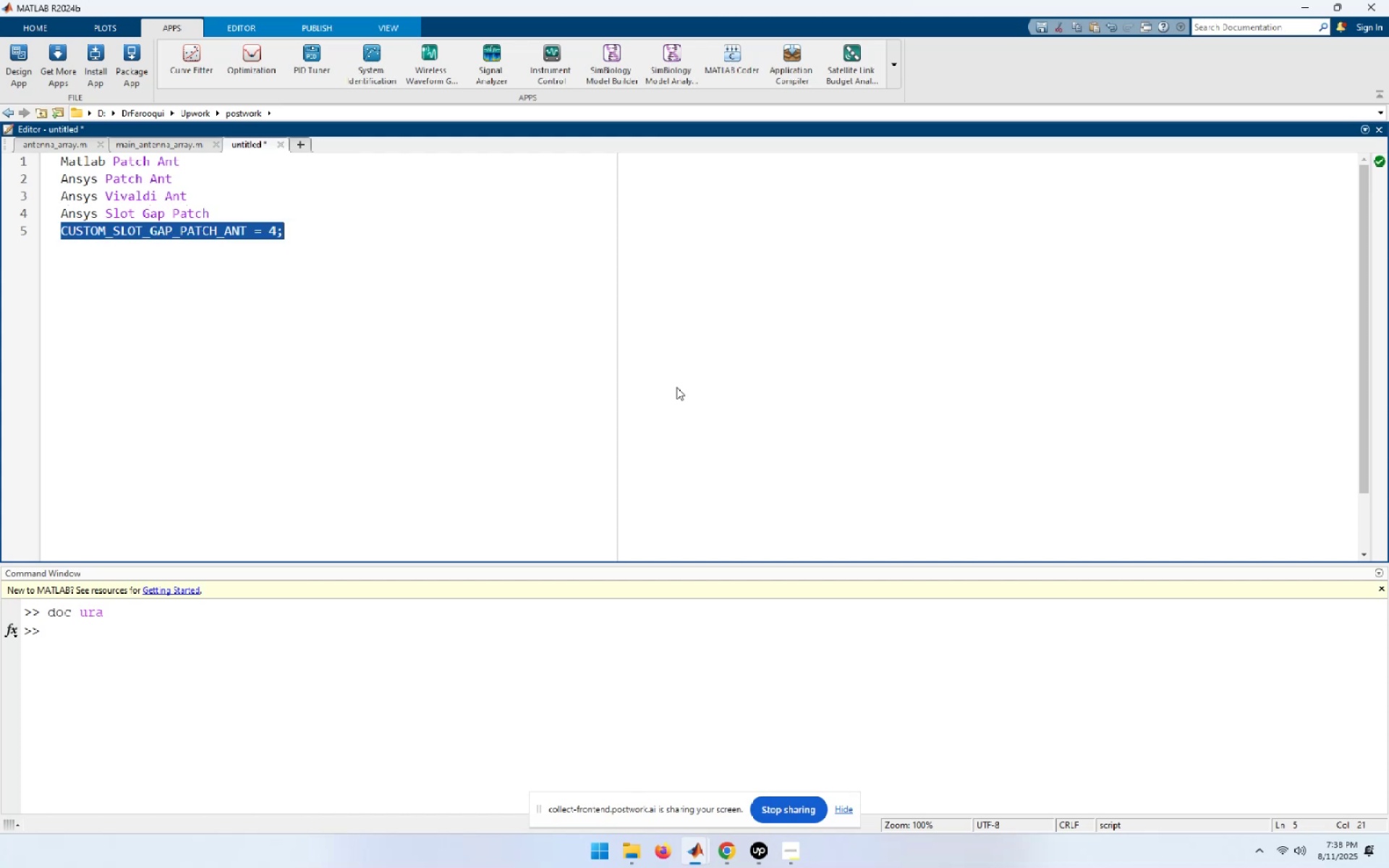 
key(Delete)
 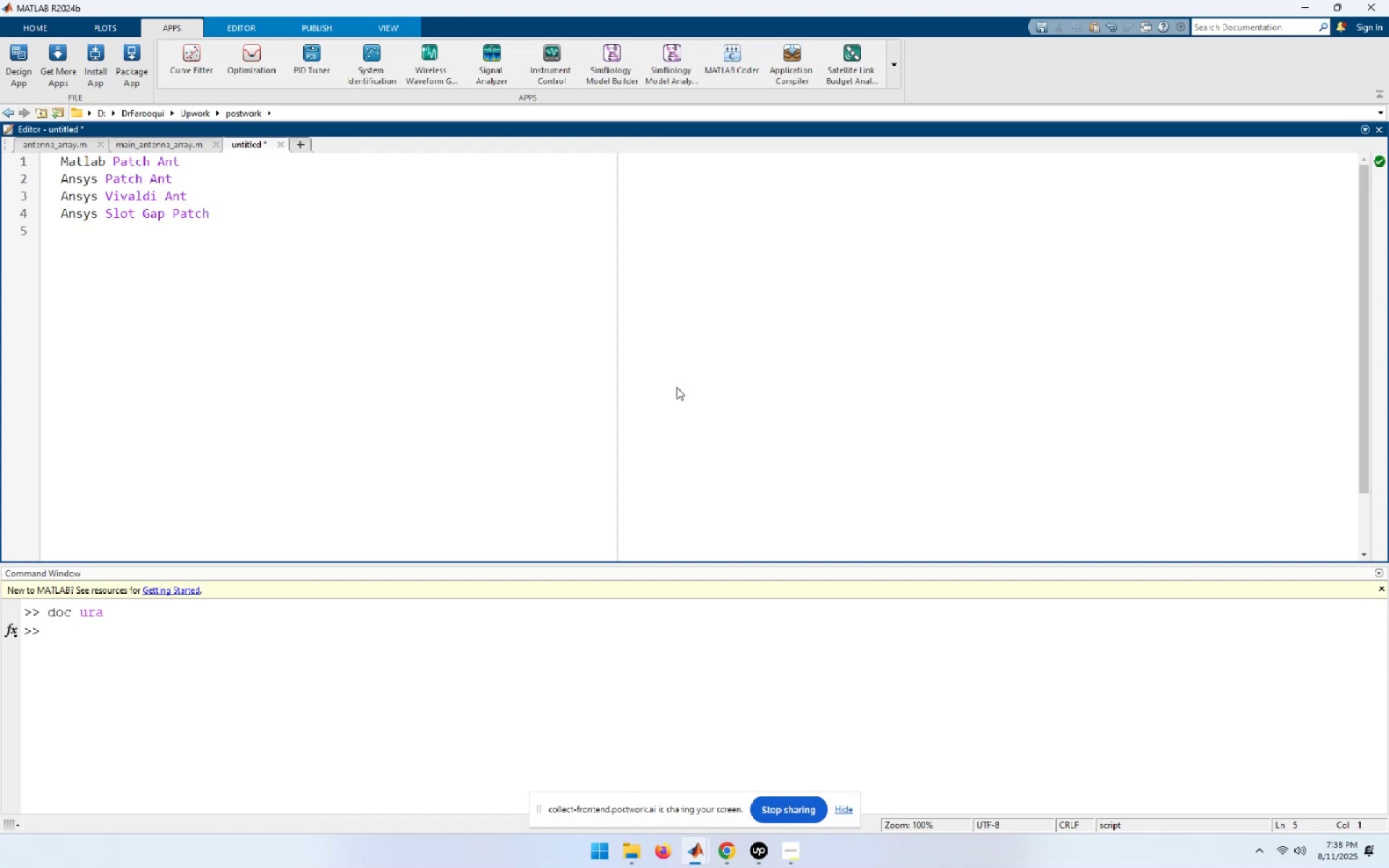 
key(ArrowUp)
 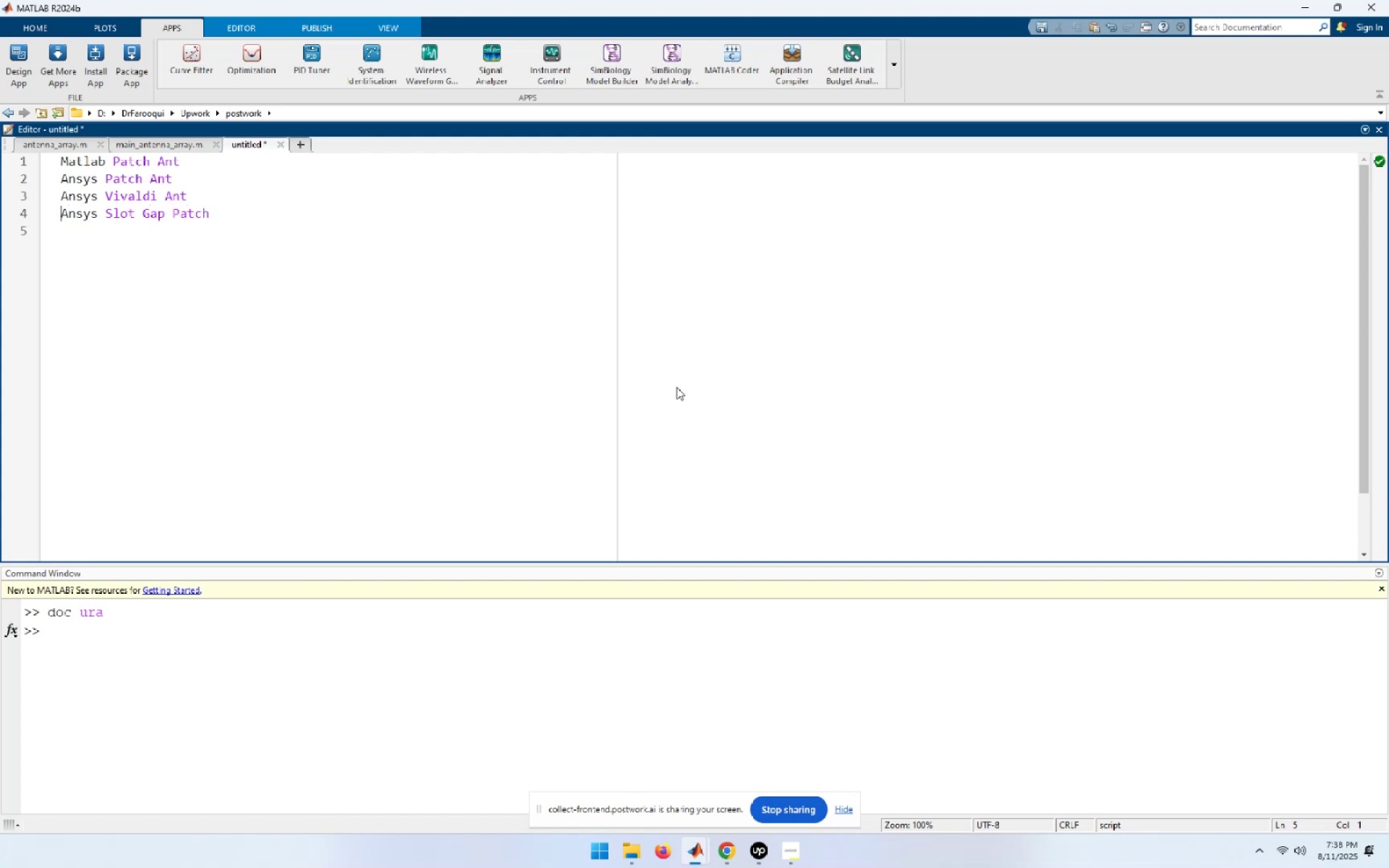 
key(ArrowUp)
 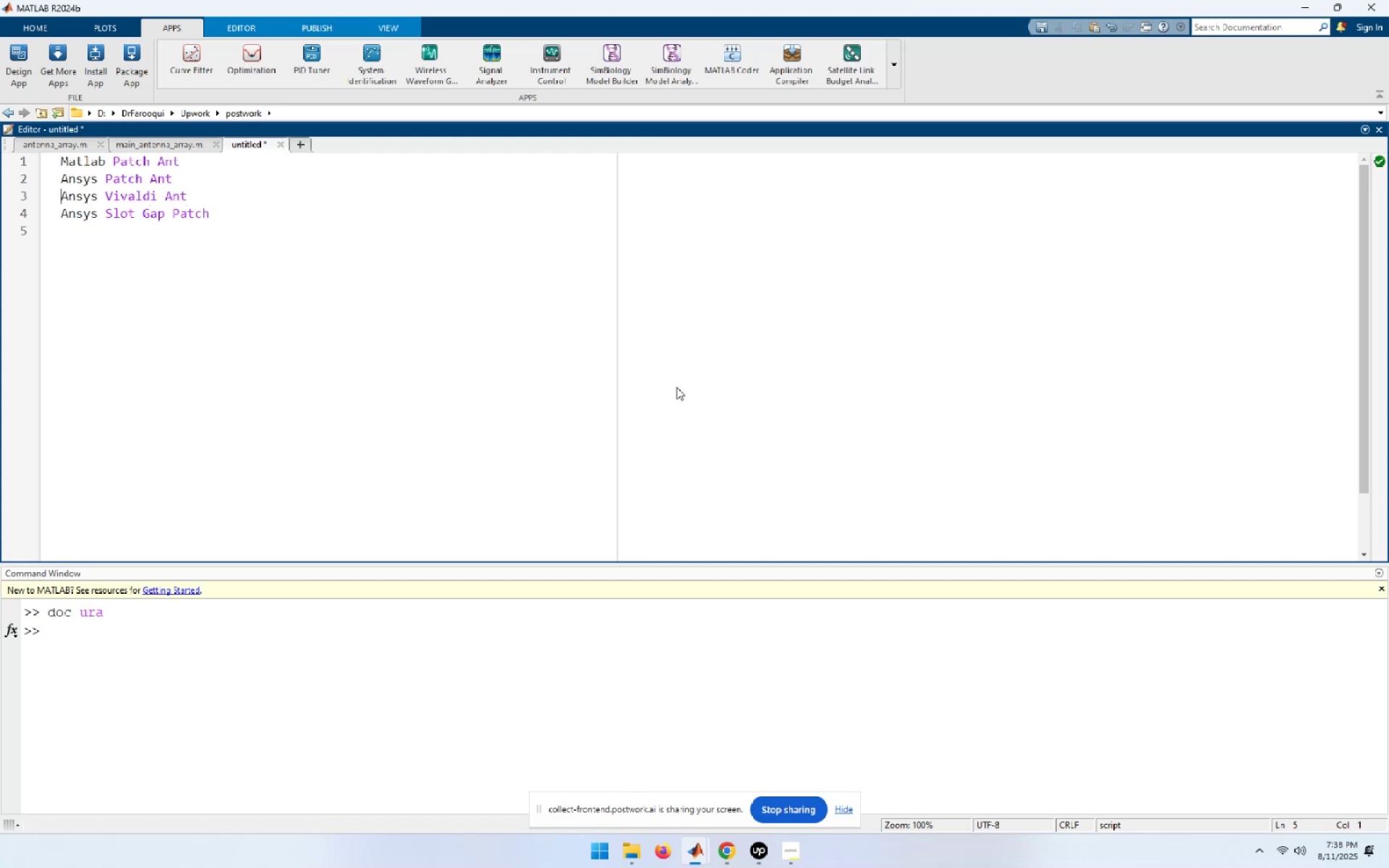 
key(ArrowUp)
 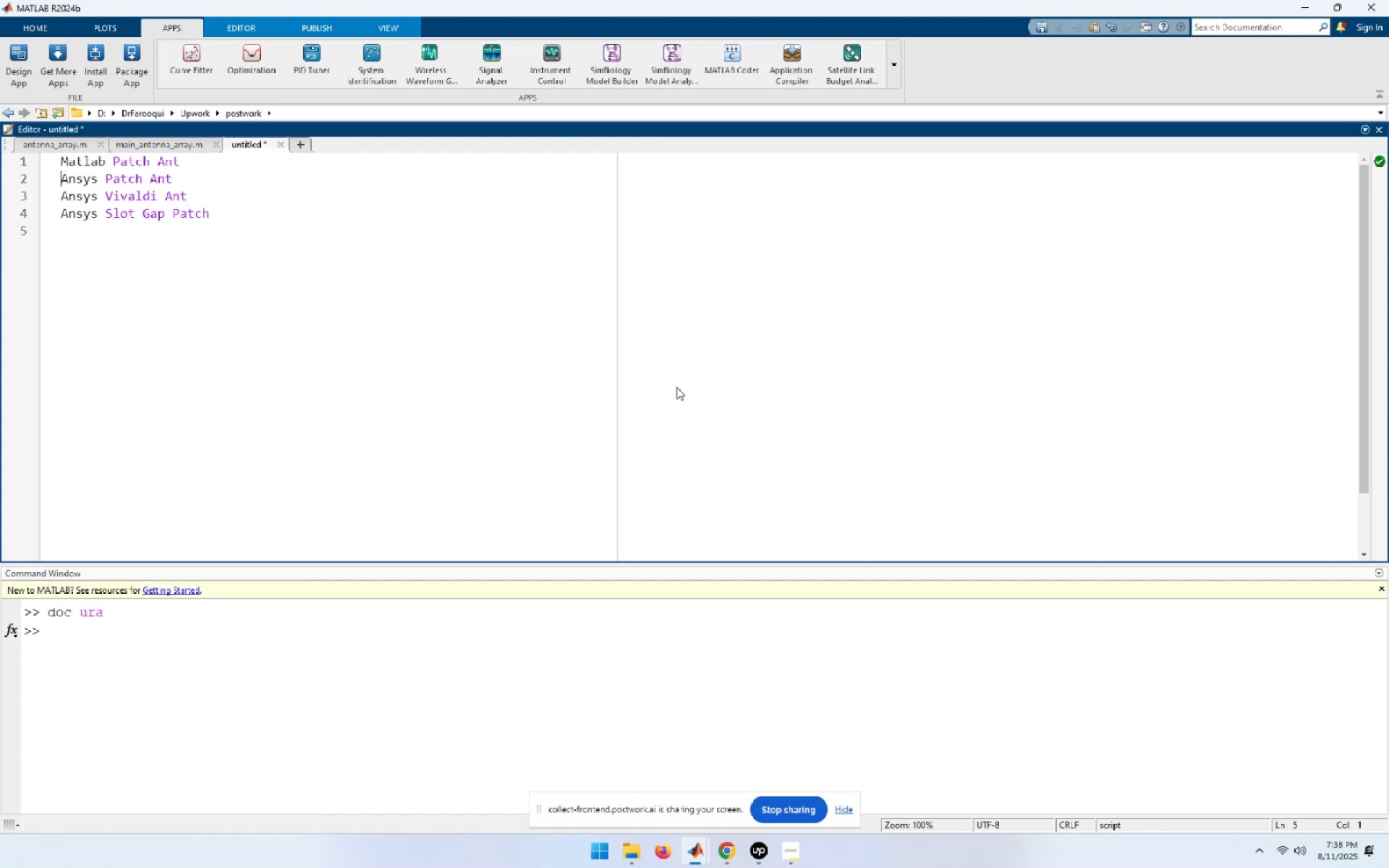 
key(ArrowUp)
 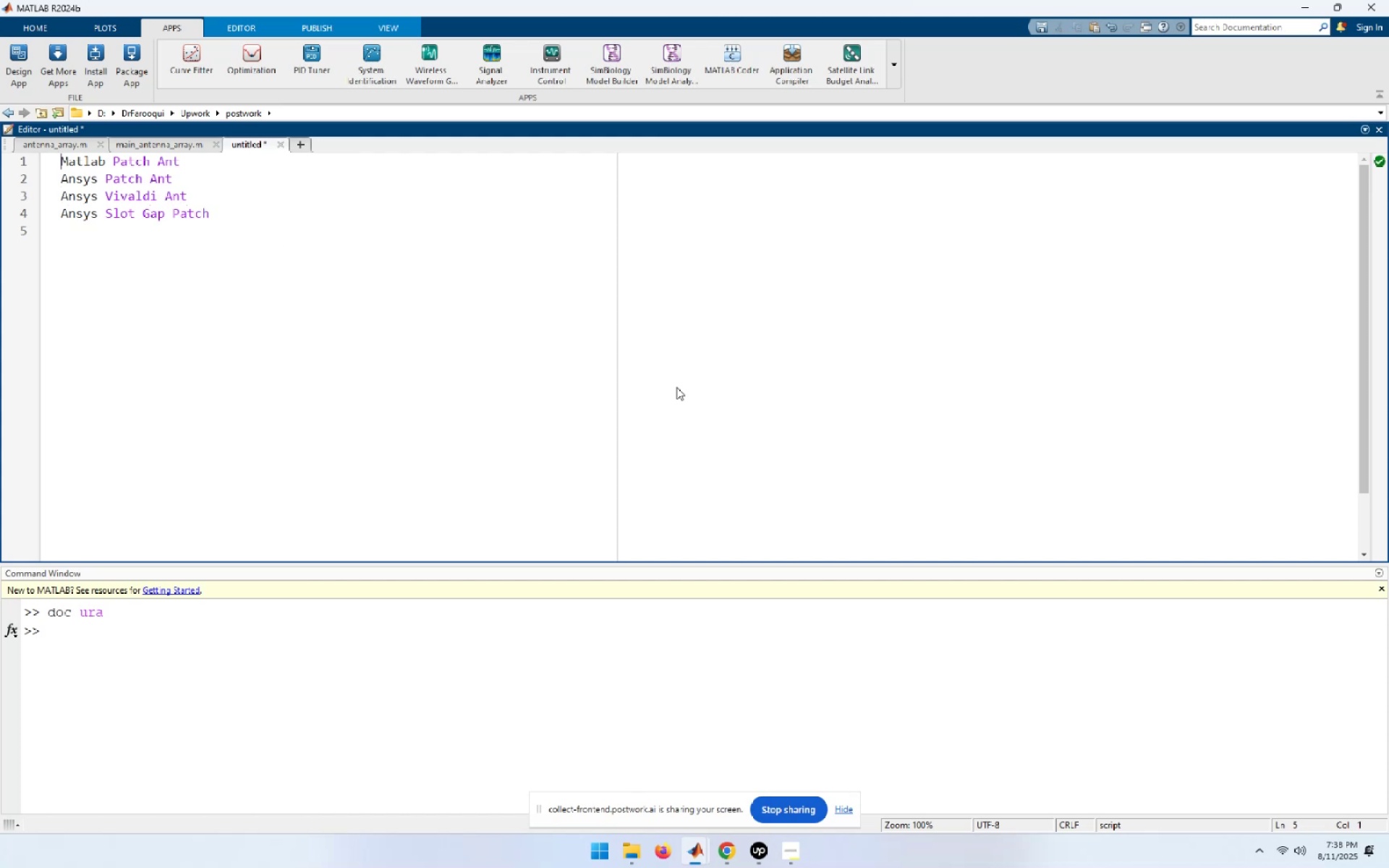 
key(ArrowUp)
 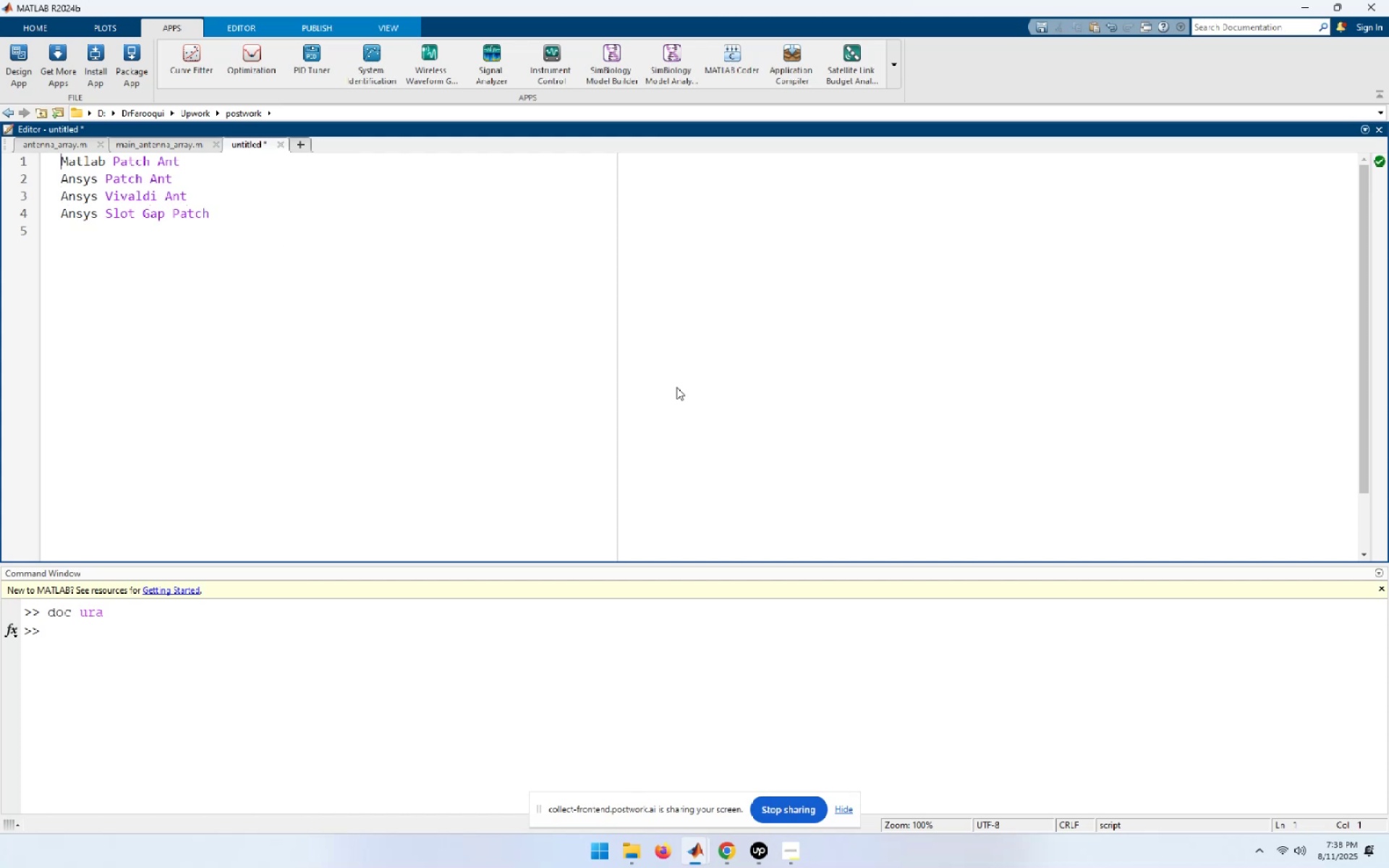 
key(End)
 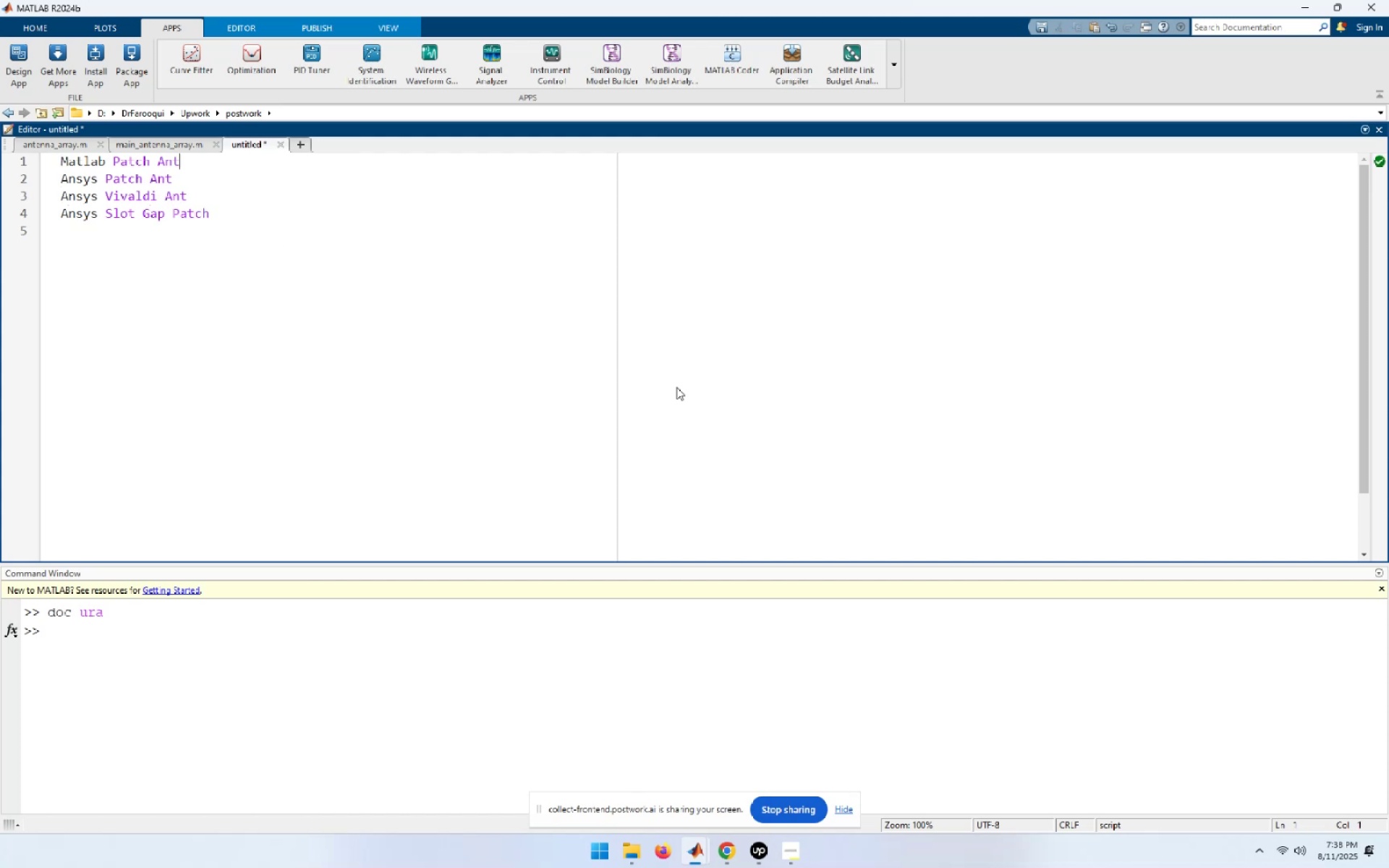 
key(Backspace)
 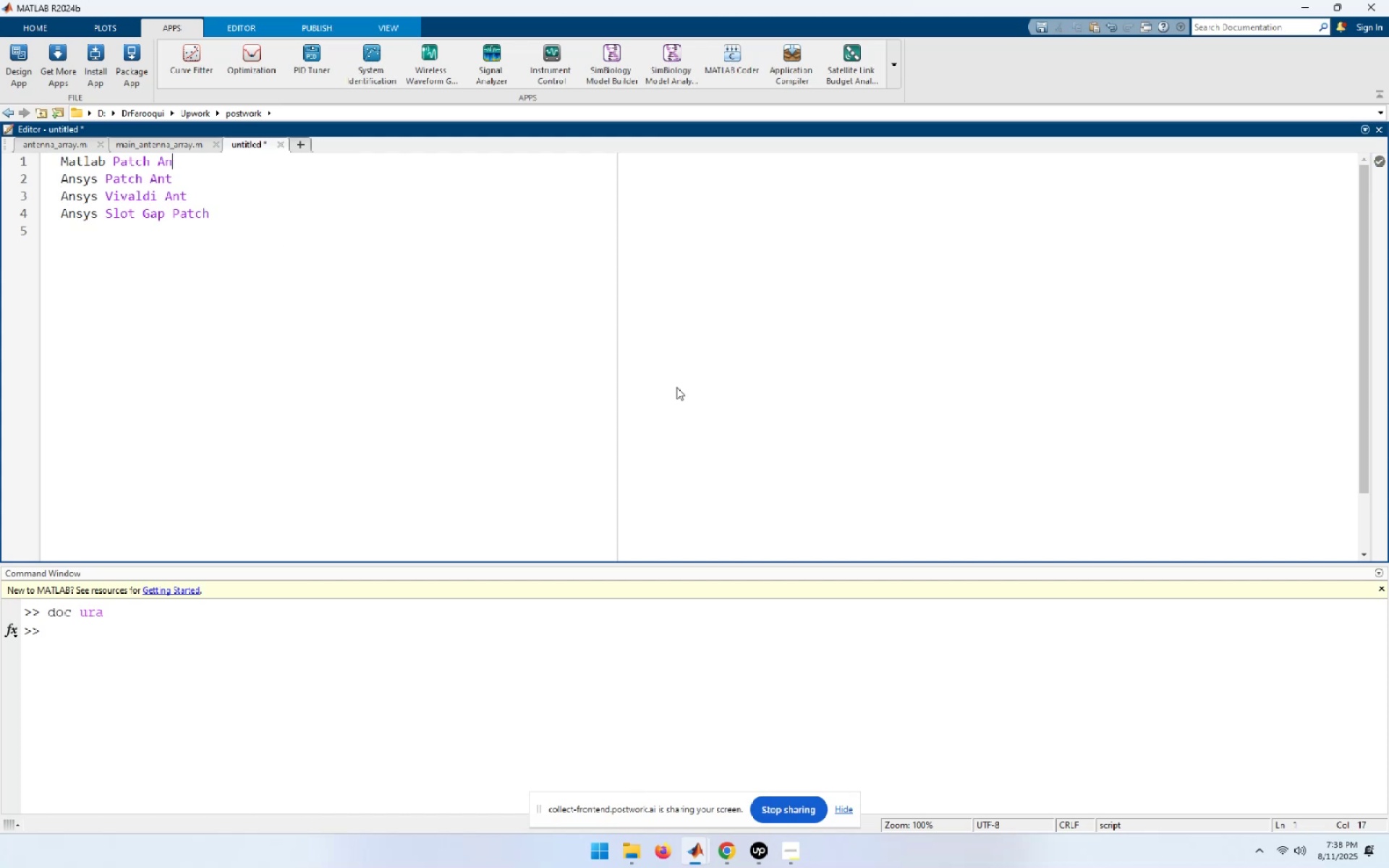 
key(Backspace)
 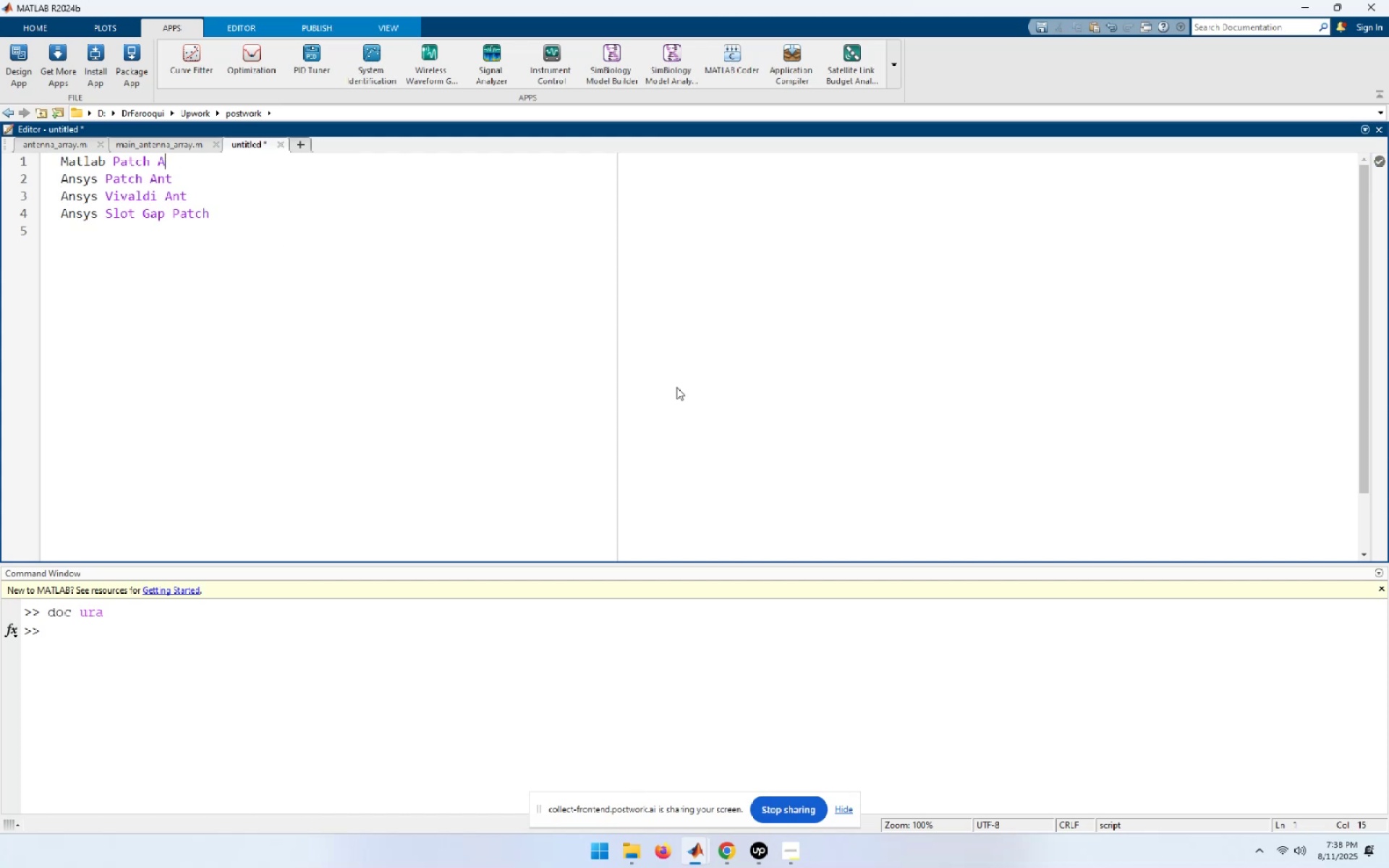 
key(Backspace)
 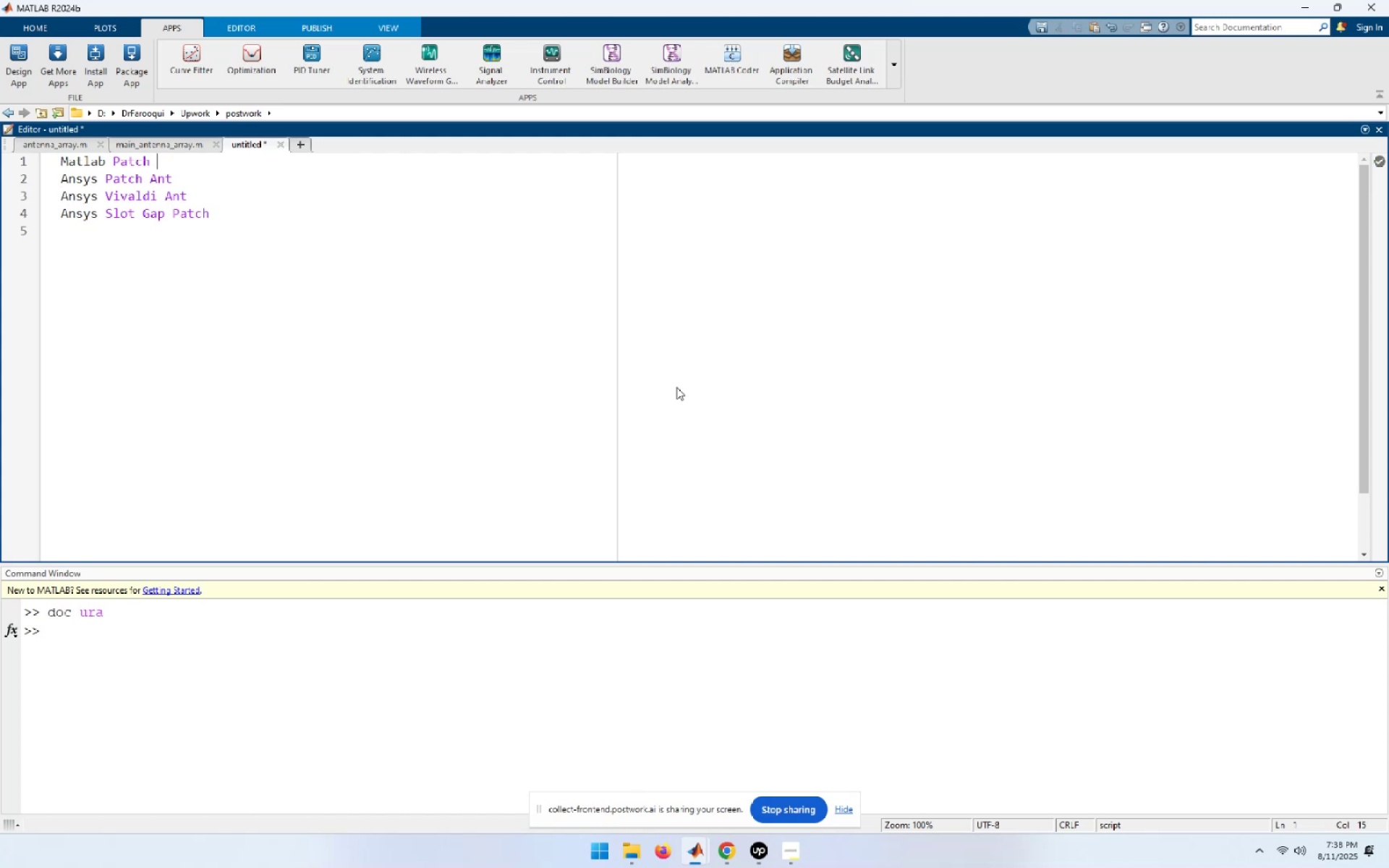 
key(Backspace)
 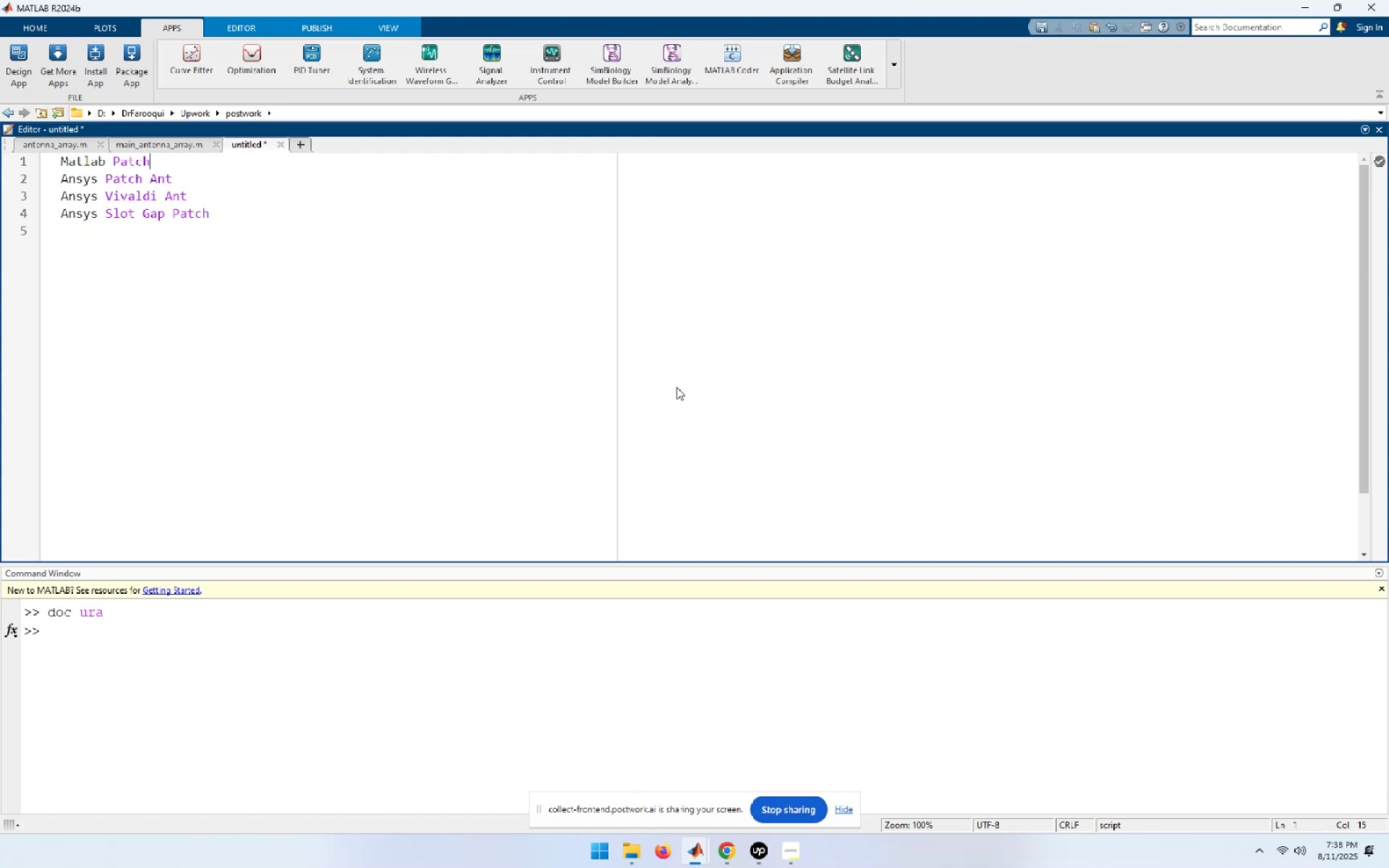 
key(Backspace)
 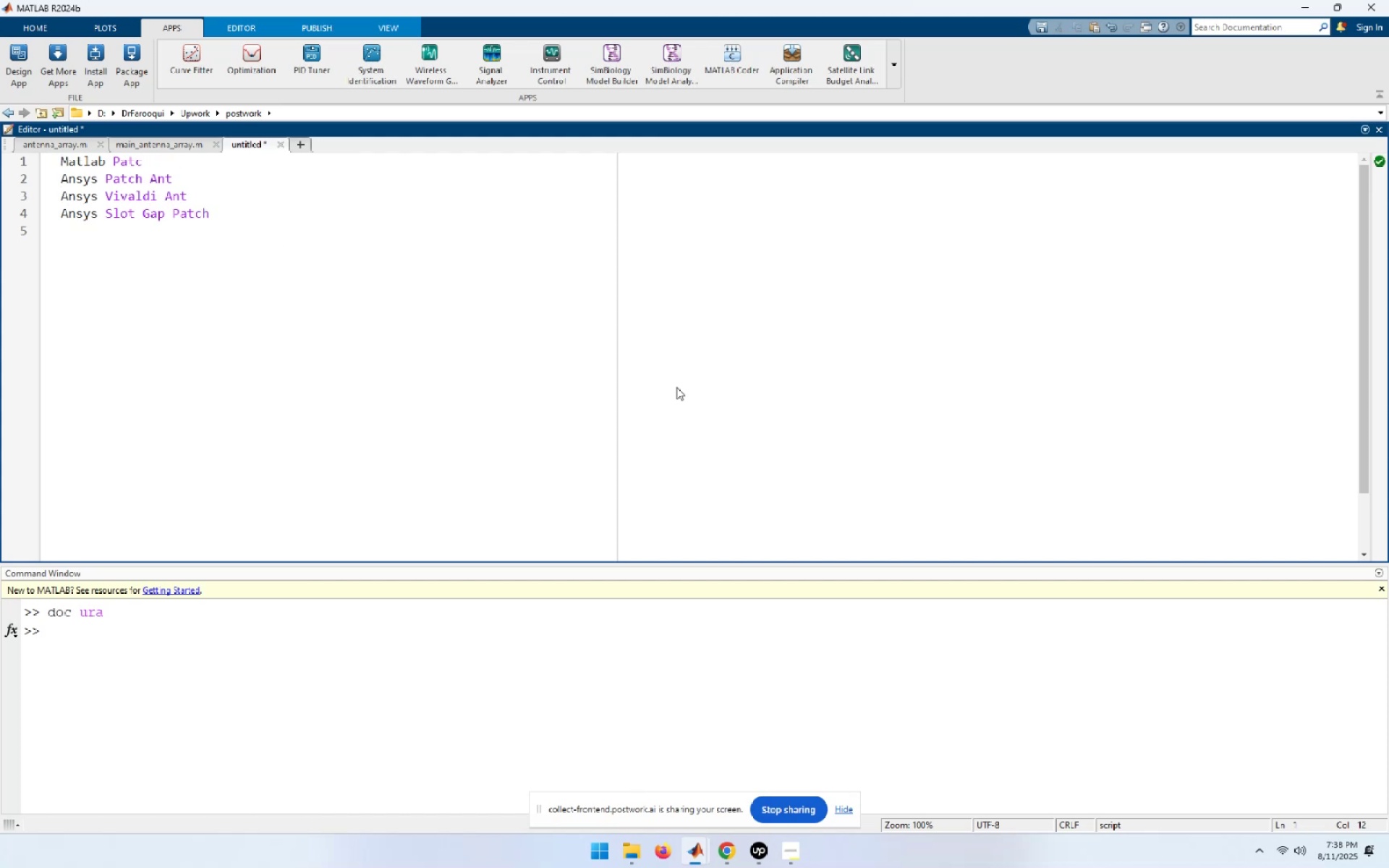 
key(H)
 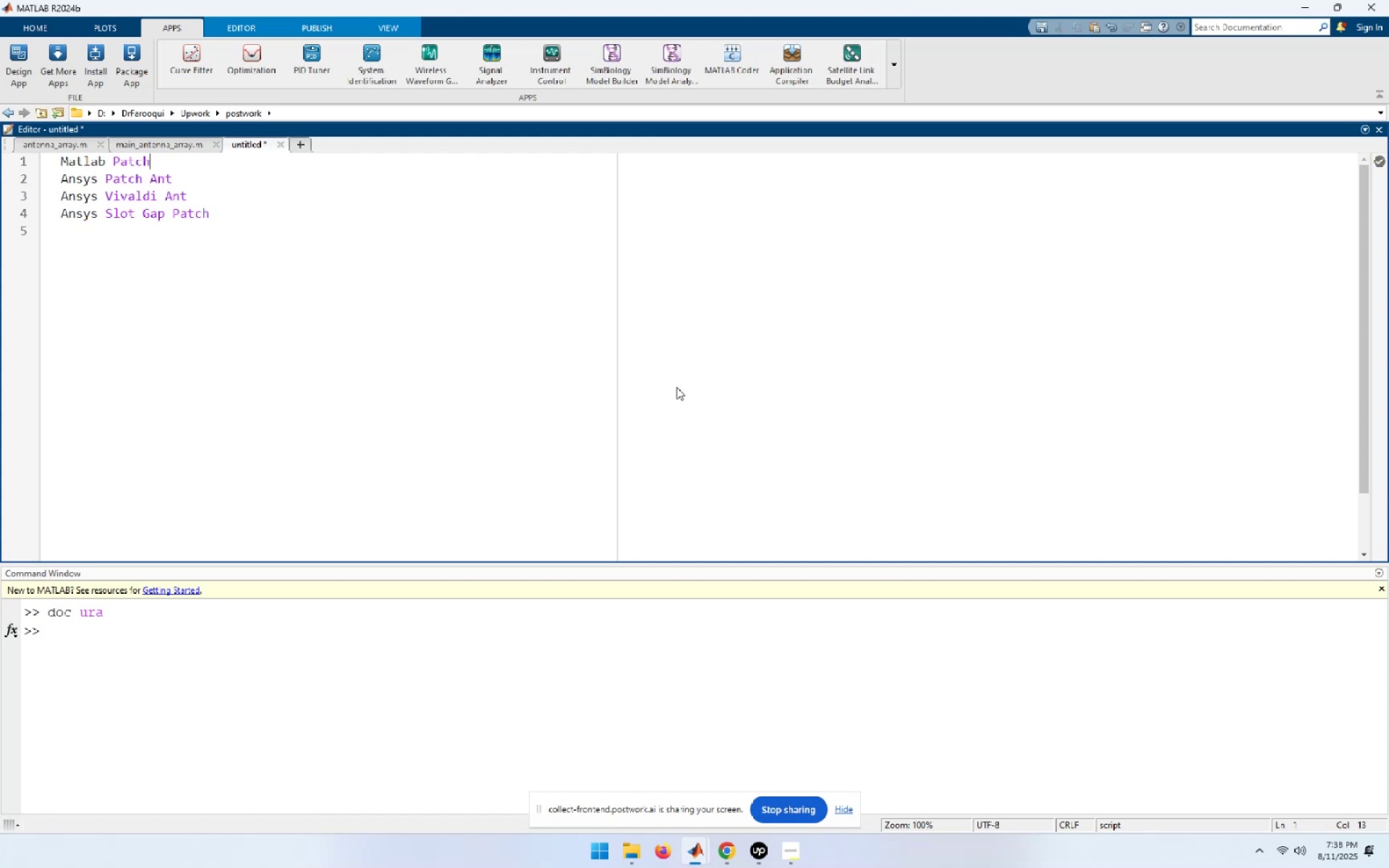 
key(ArrowDown)
 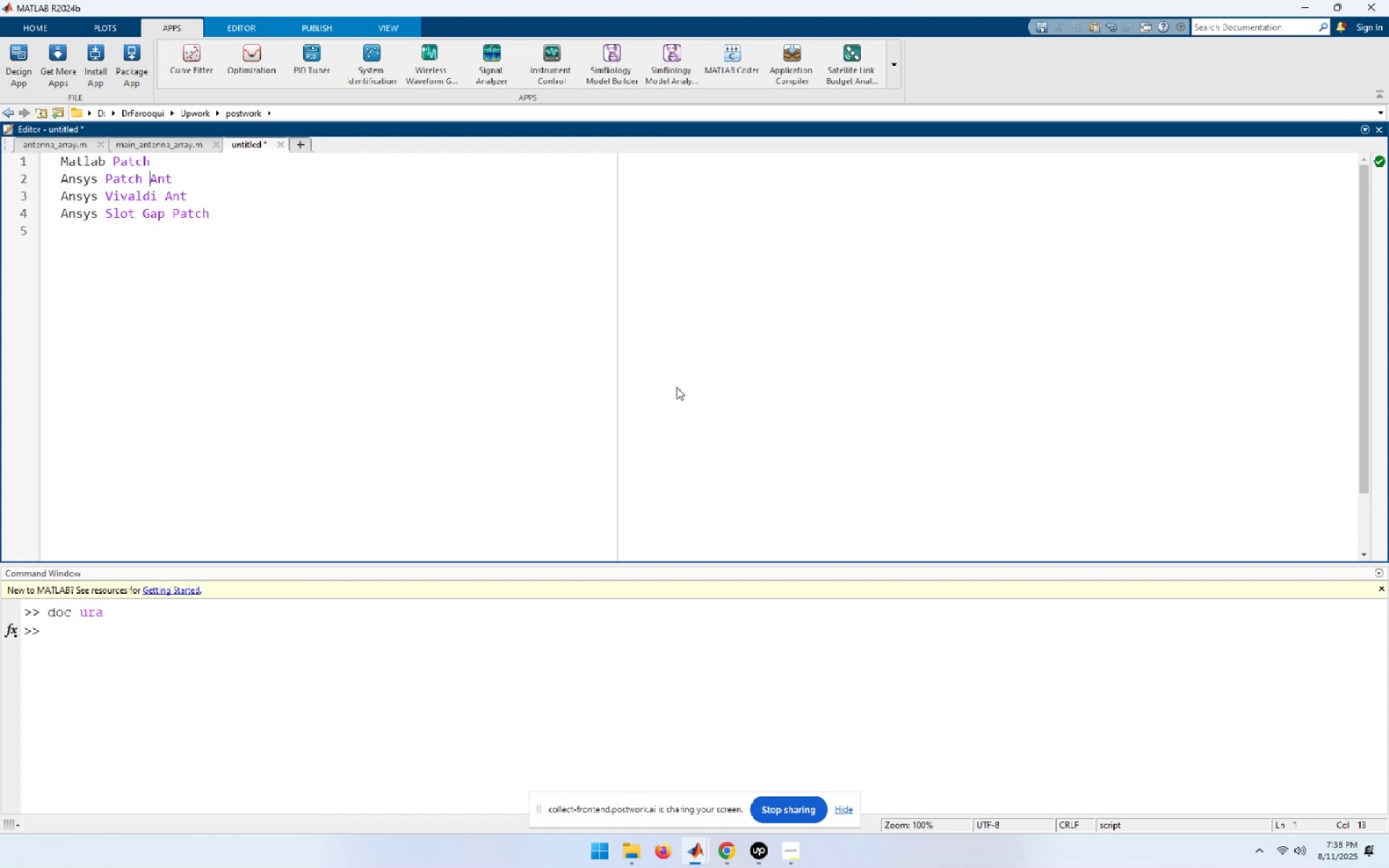 
key(ArrowLeft)
 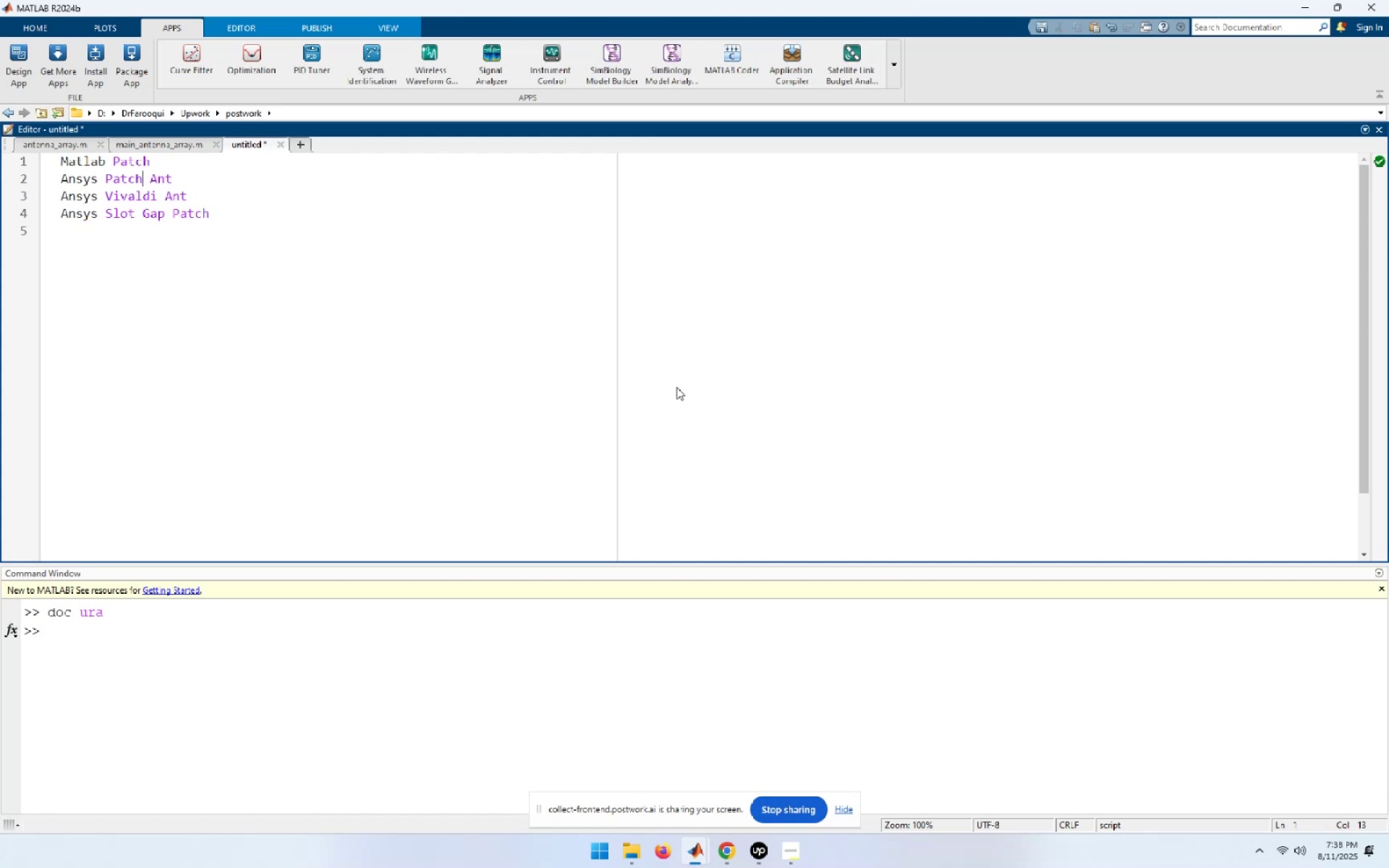 
key(Shift+End)
 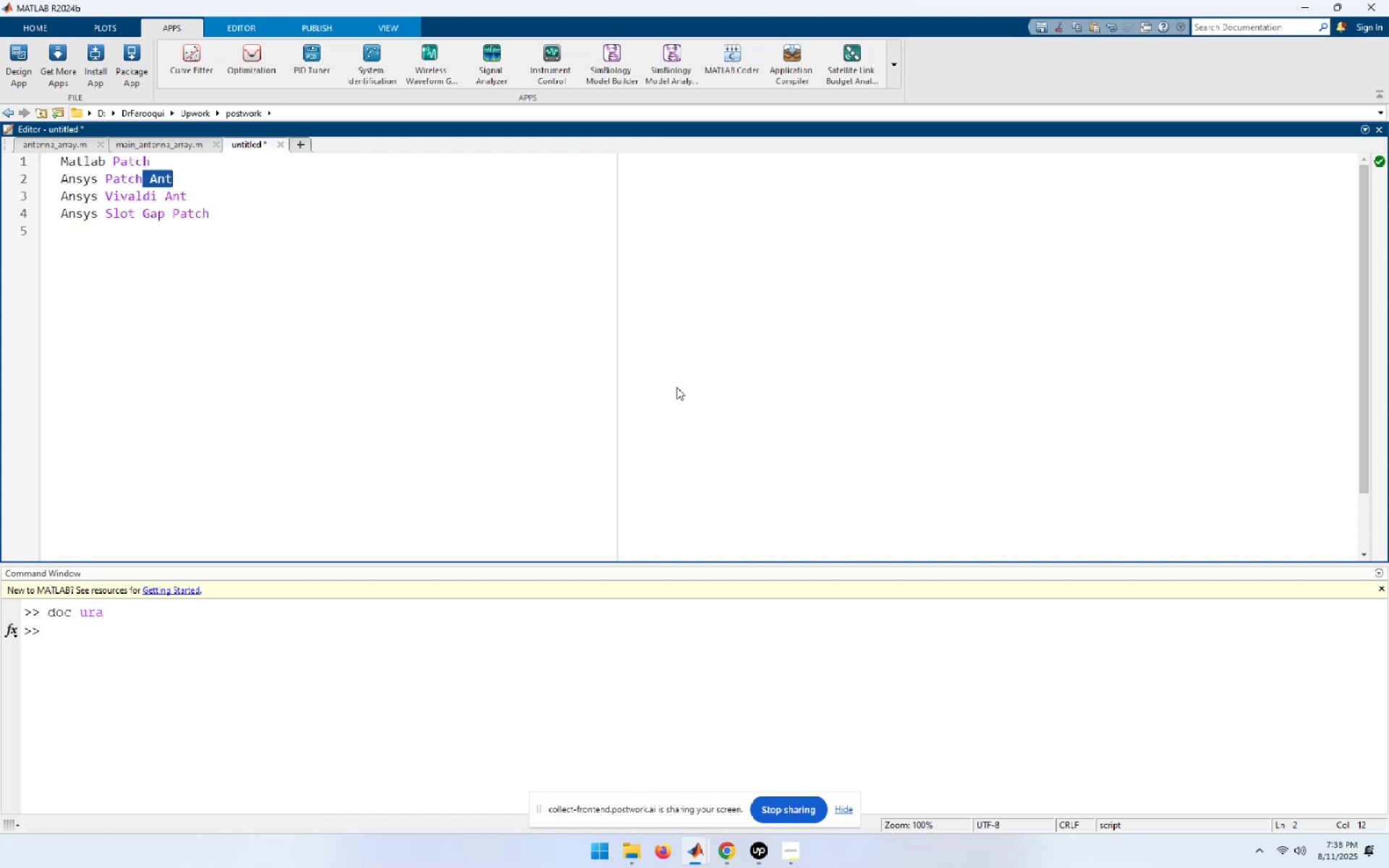 
key(Shift+Delete)
 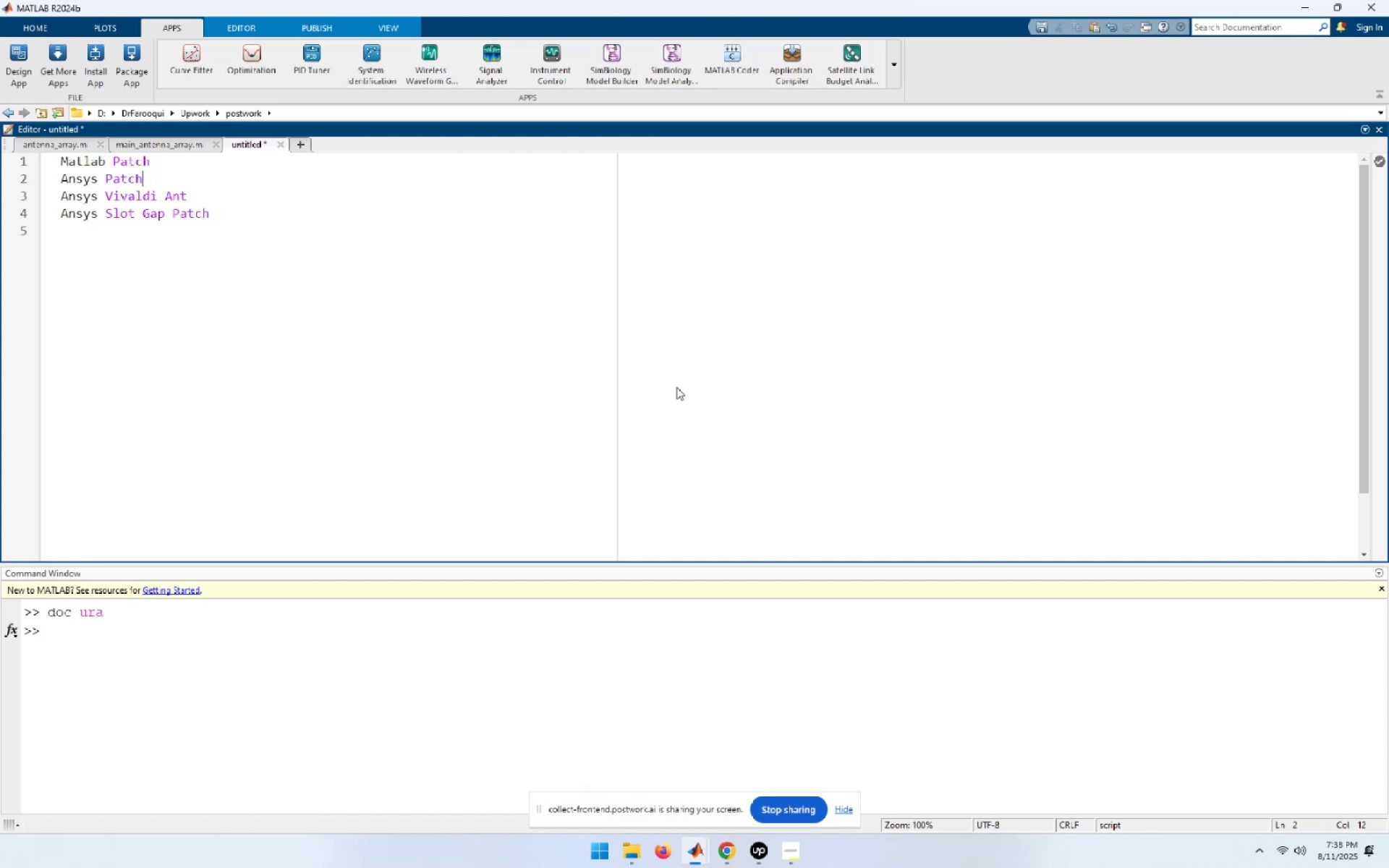 
key(ArrowDown)
 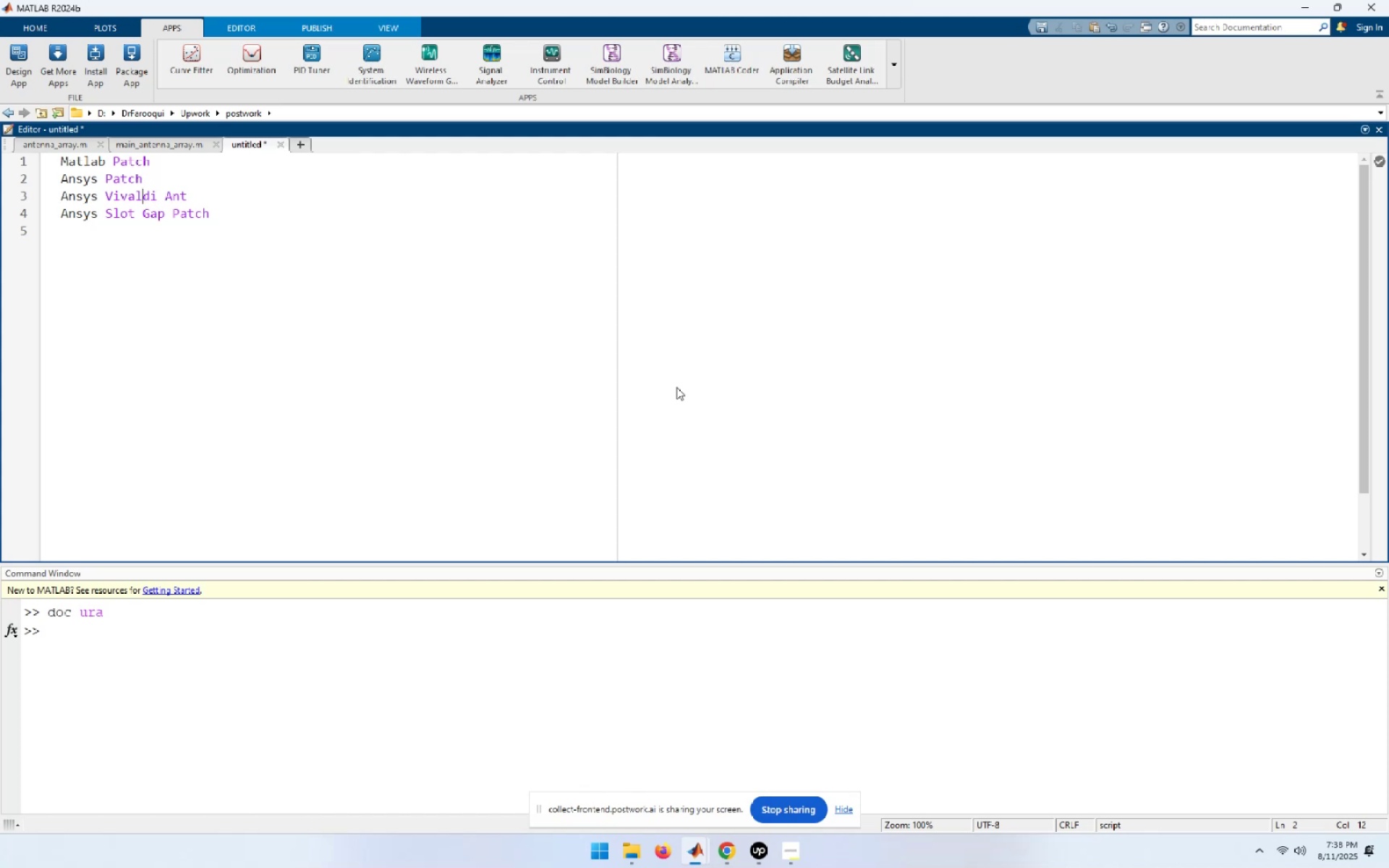 
key(ArrowRight)
 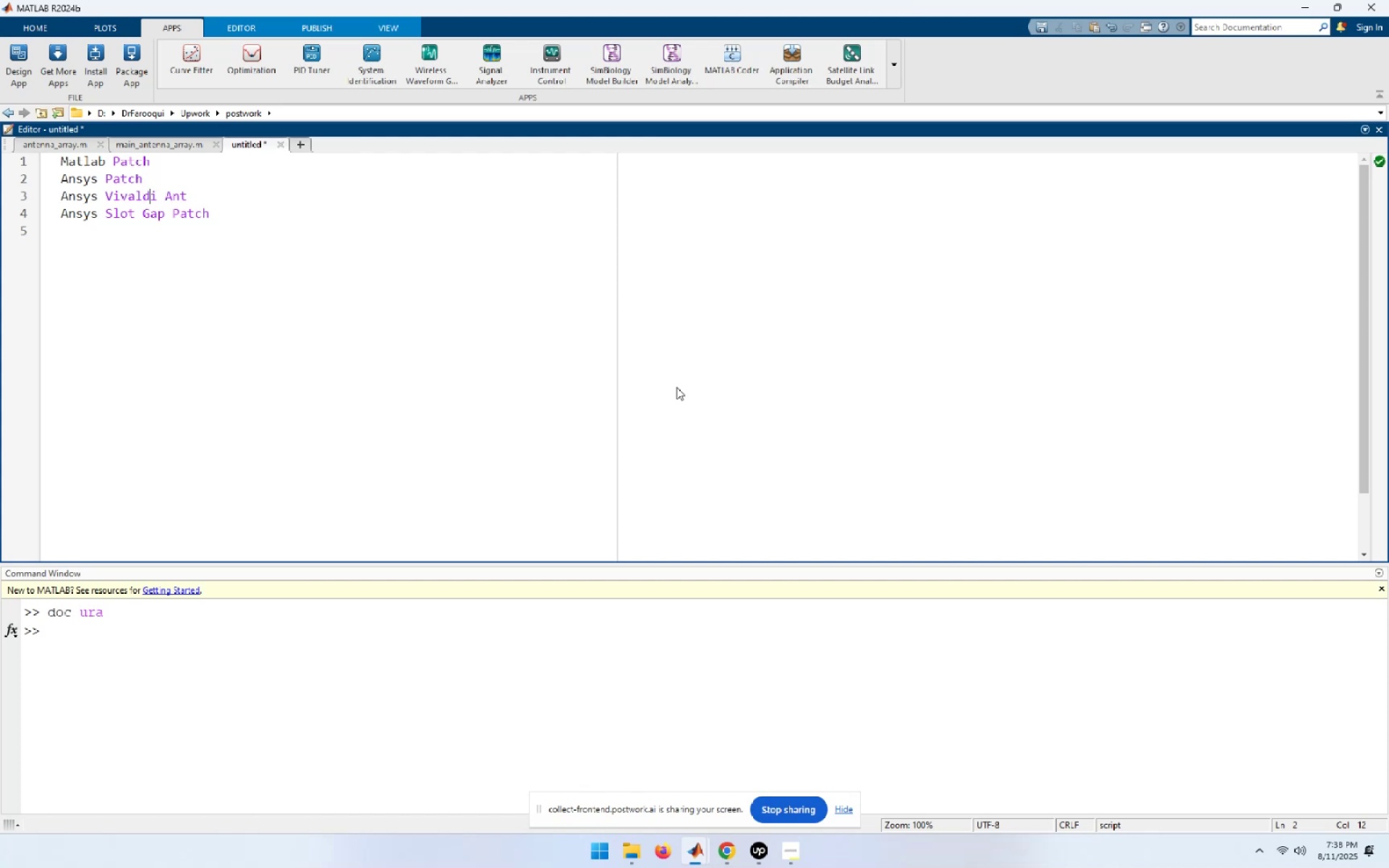 
key(ArrowRight)
 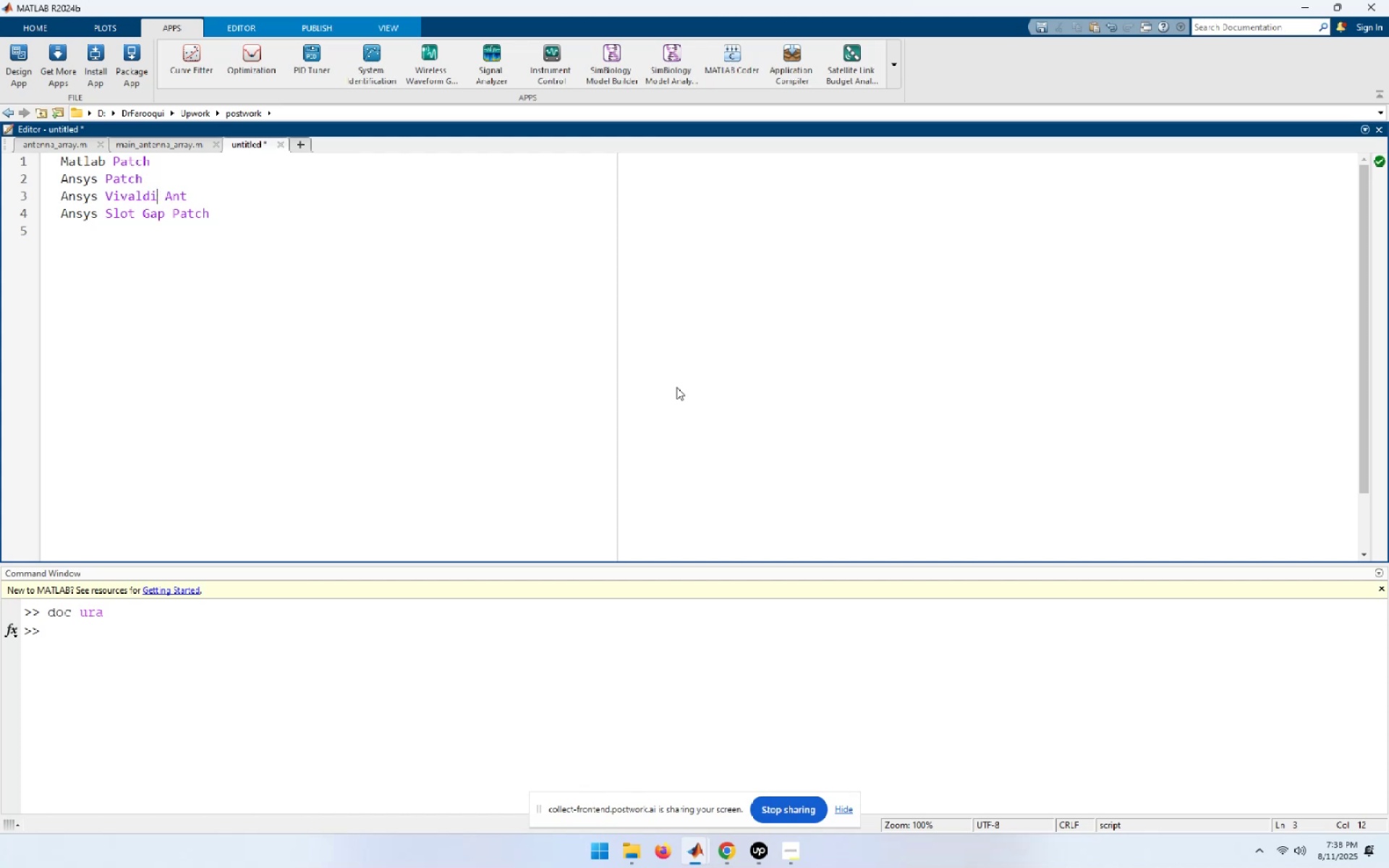 
key(Shift+End)
 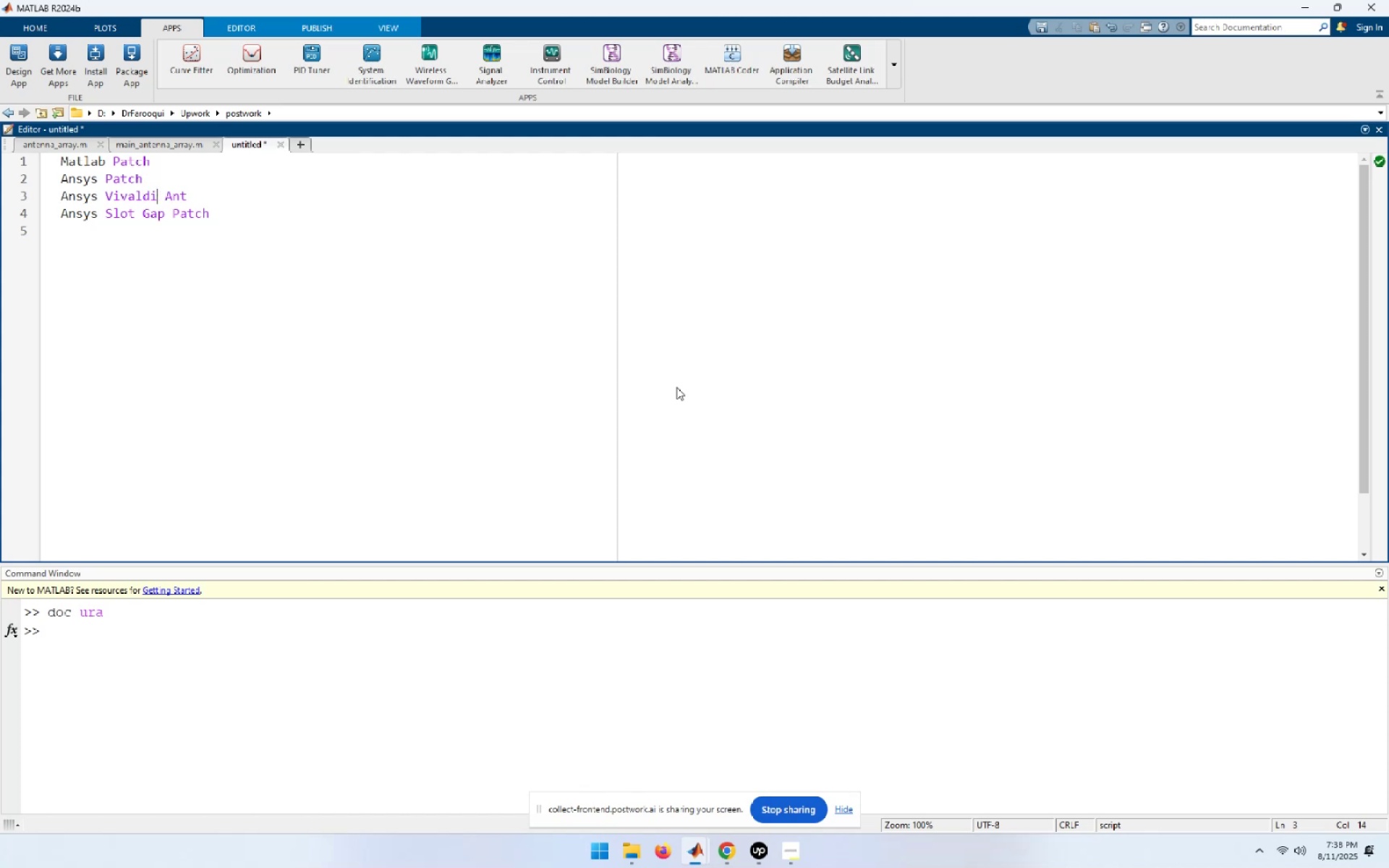 
key(Shift+Delete)
 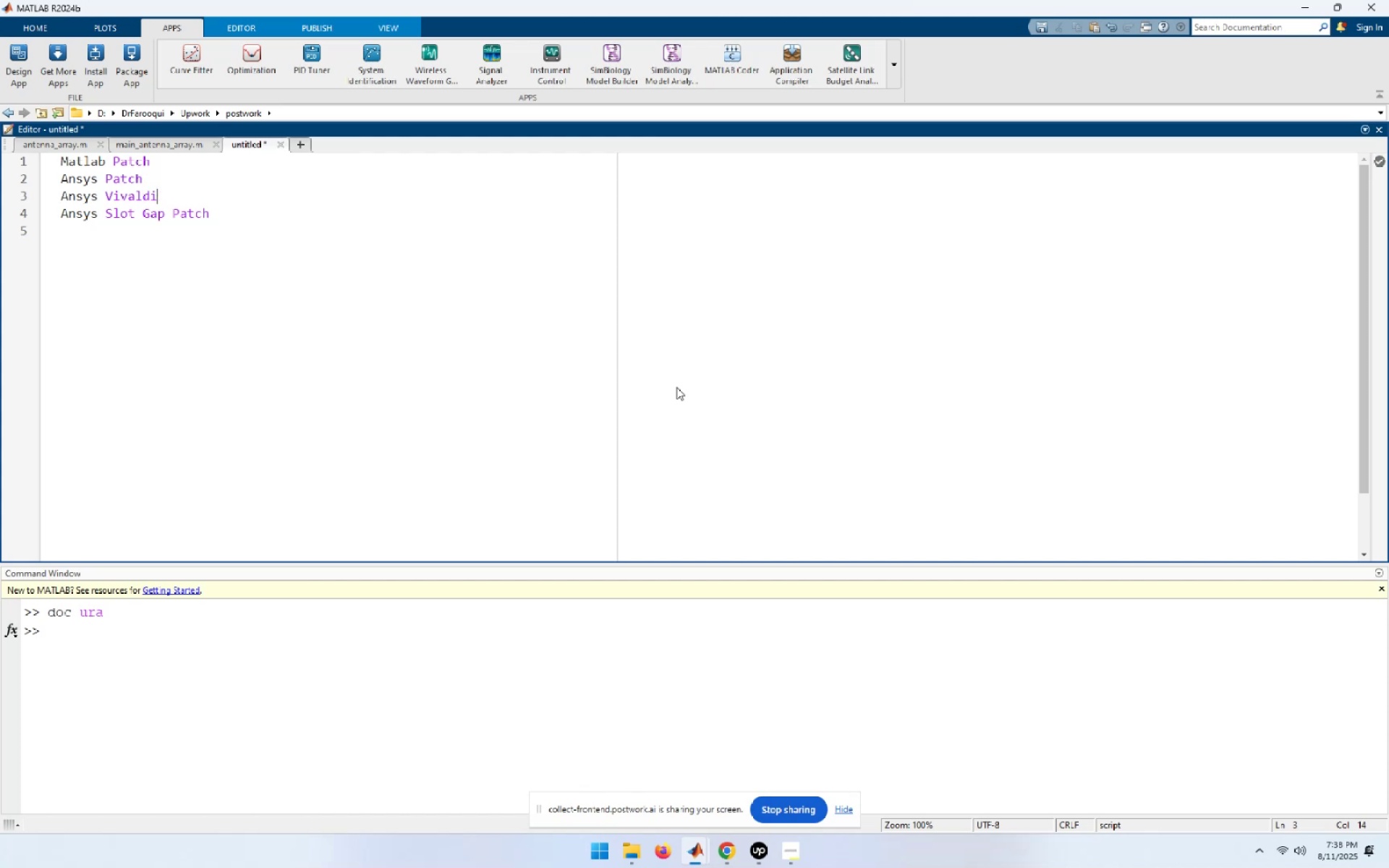 
key(ArrowDown)
 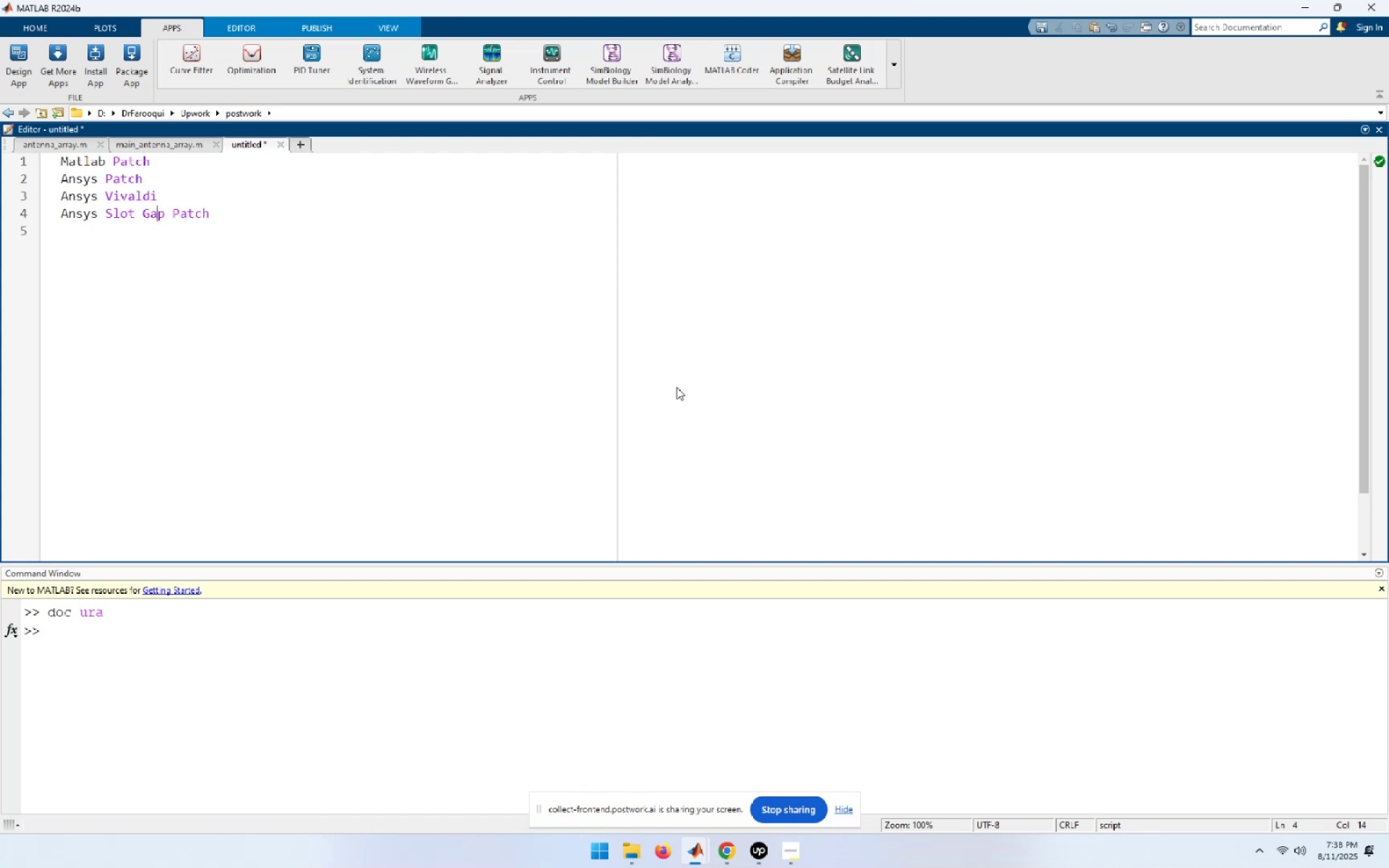 
key(ArrowUp)
 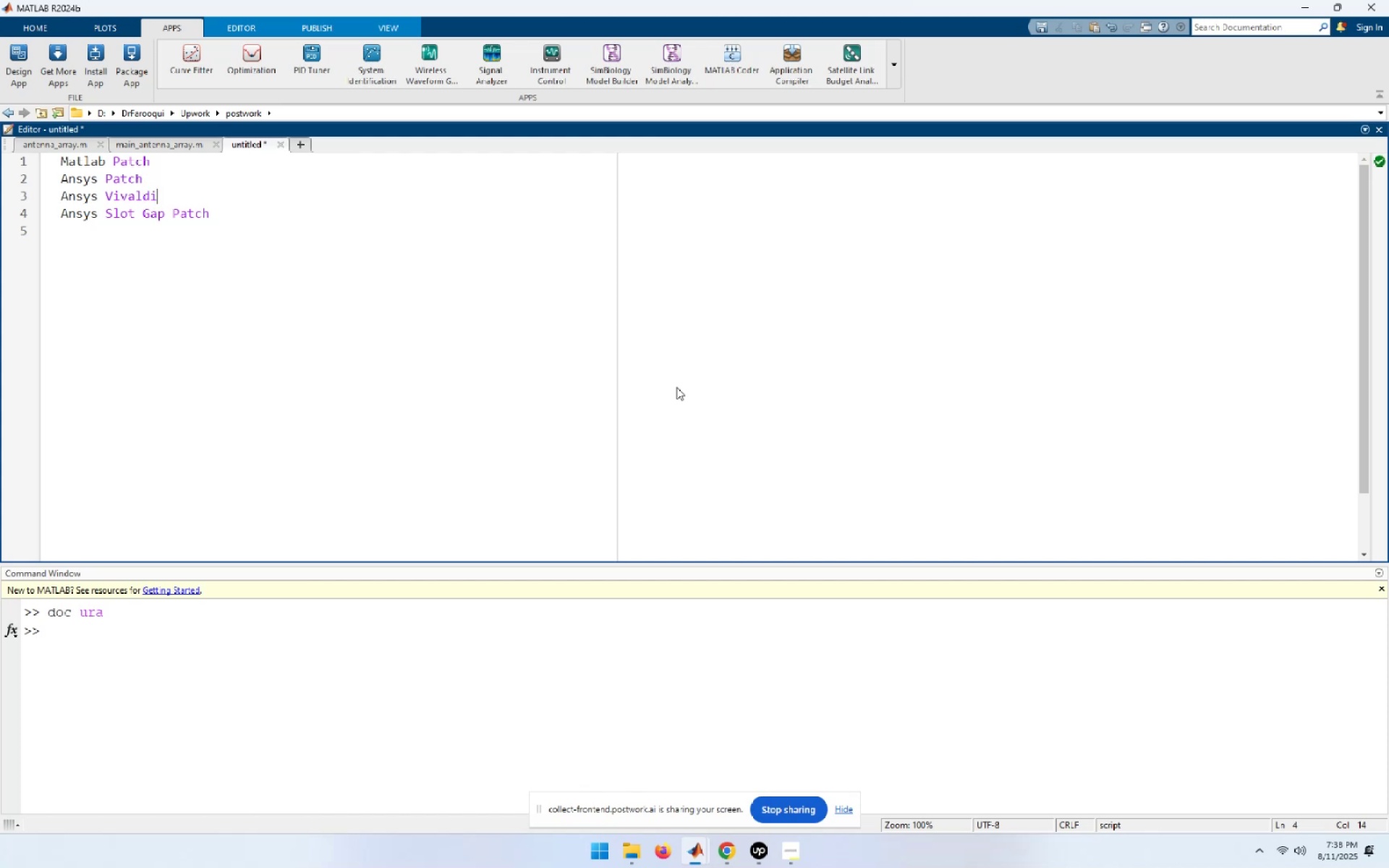 
key(ArrowUp)
 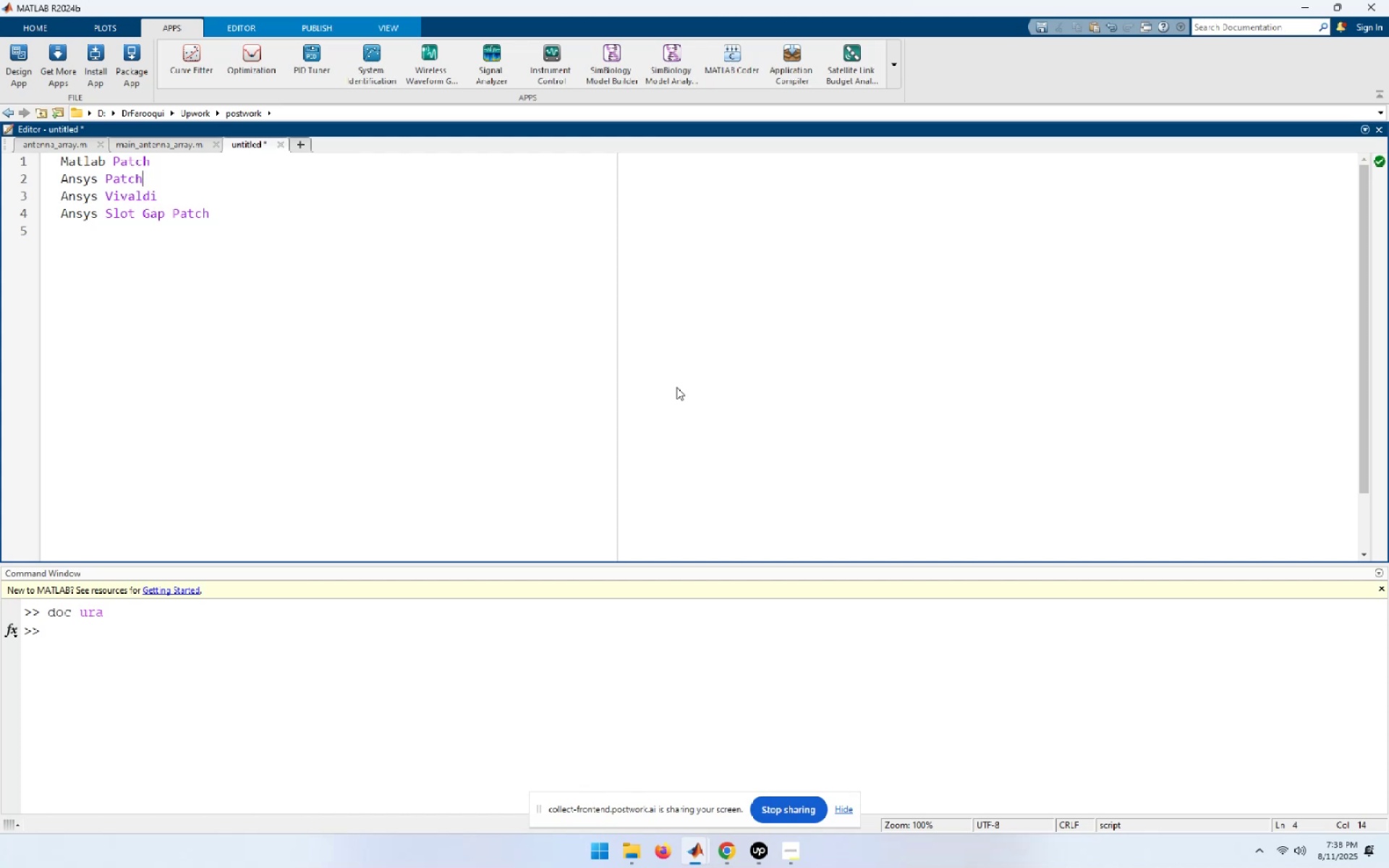 
key(ArrowUp)
 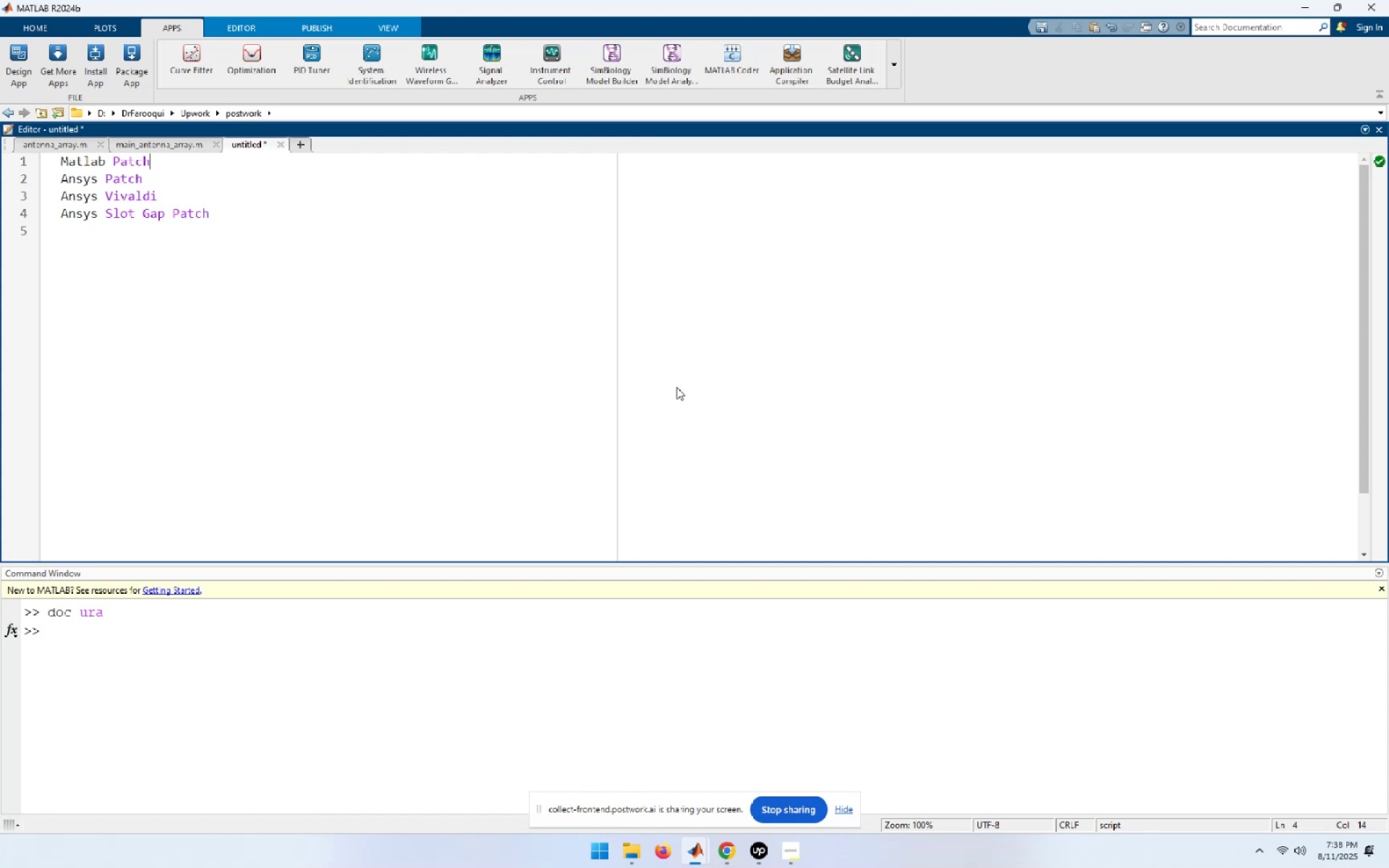 
key(Home)
 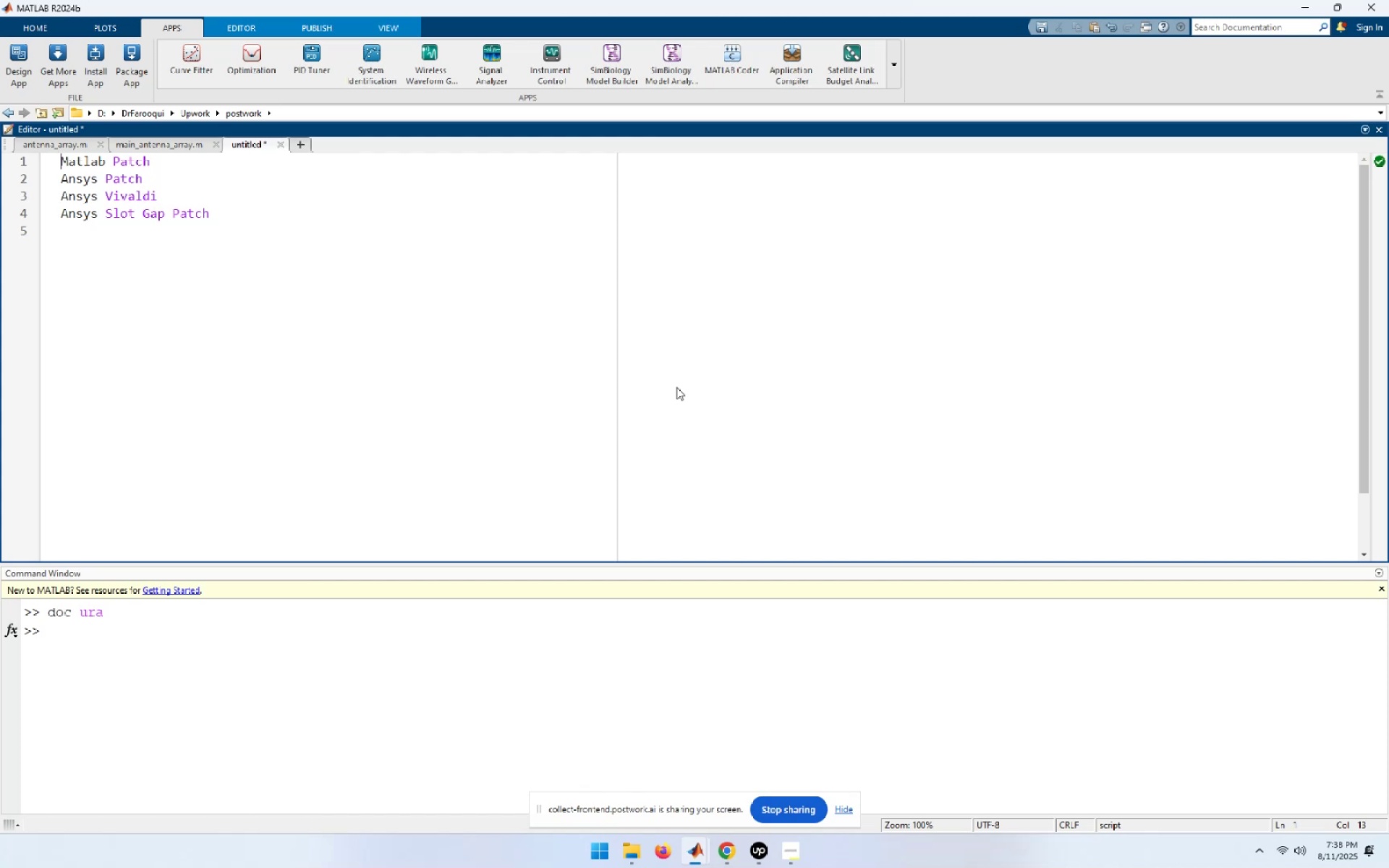 
key(Shift+End)
 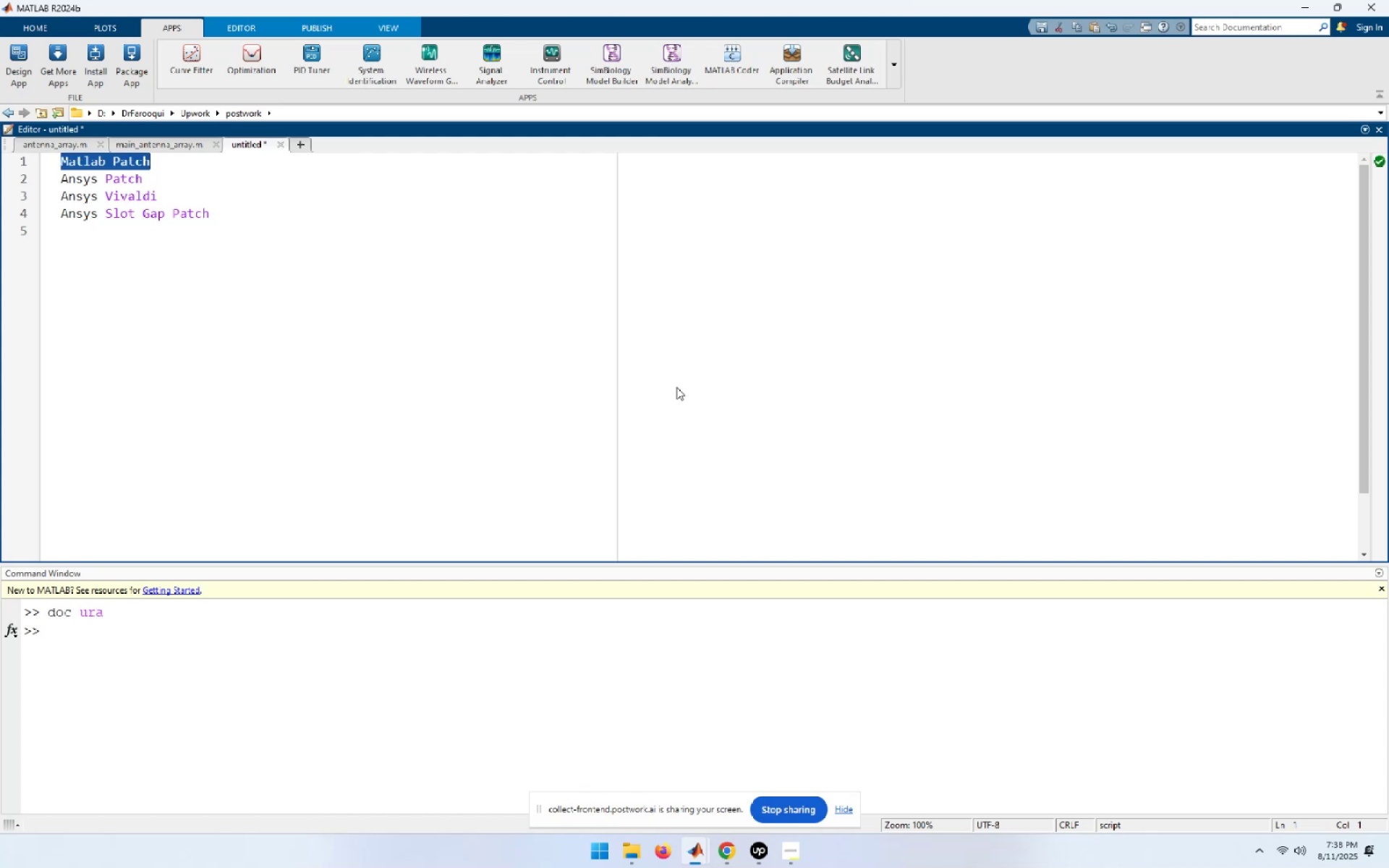 
key(Shift+ArrowDown)
 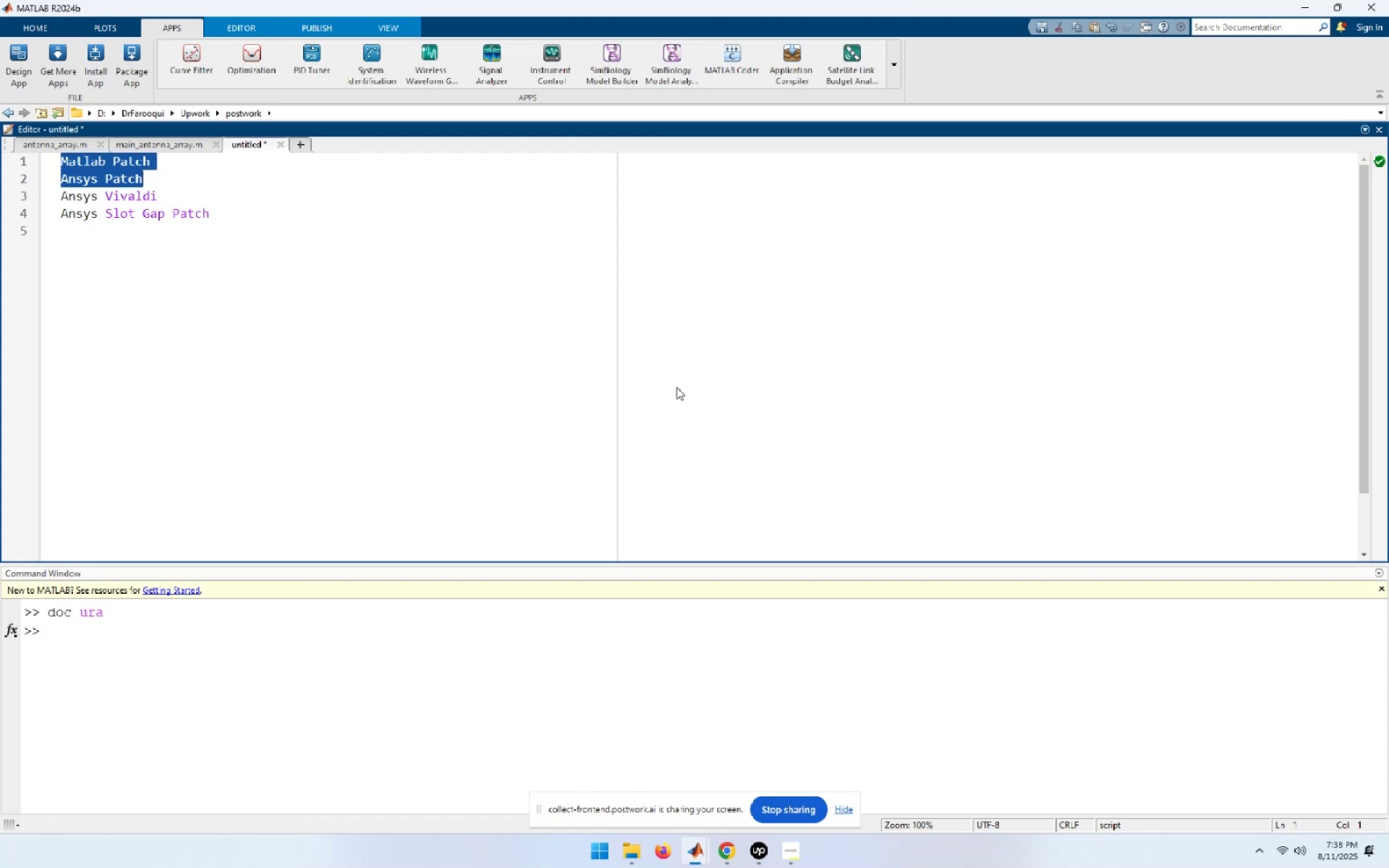 
key(Shift+ArrowDown)
 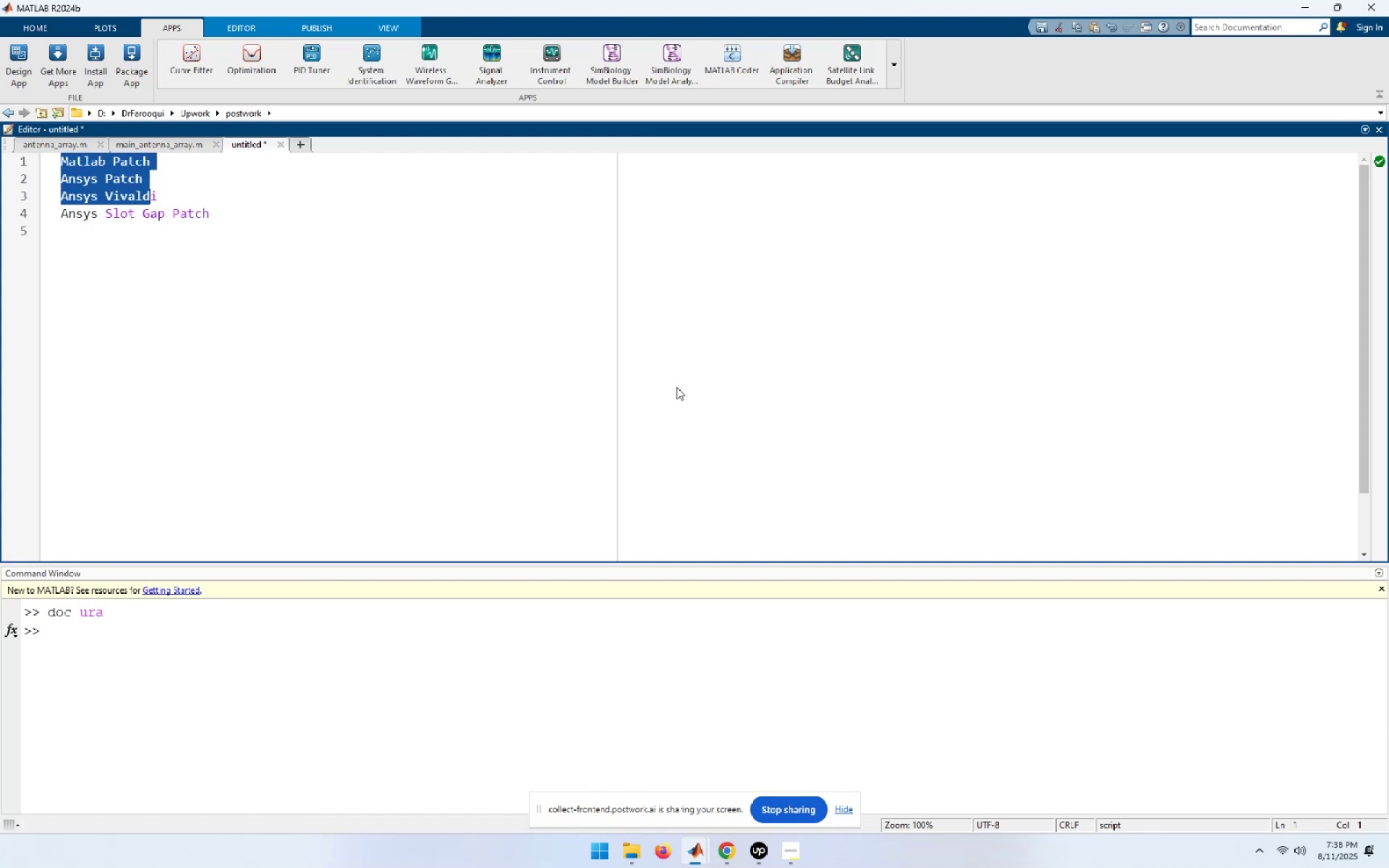 
key(Shift+ArrowDown)
 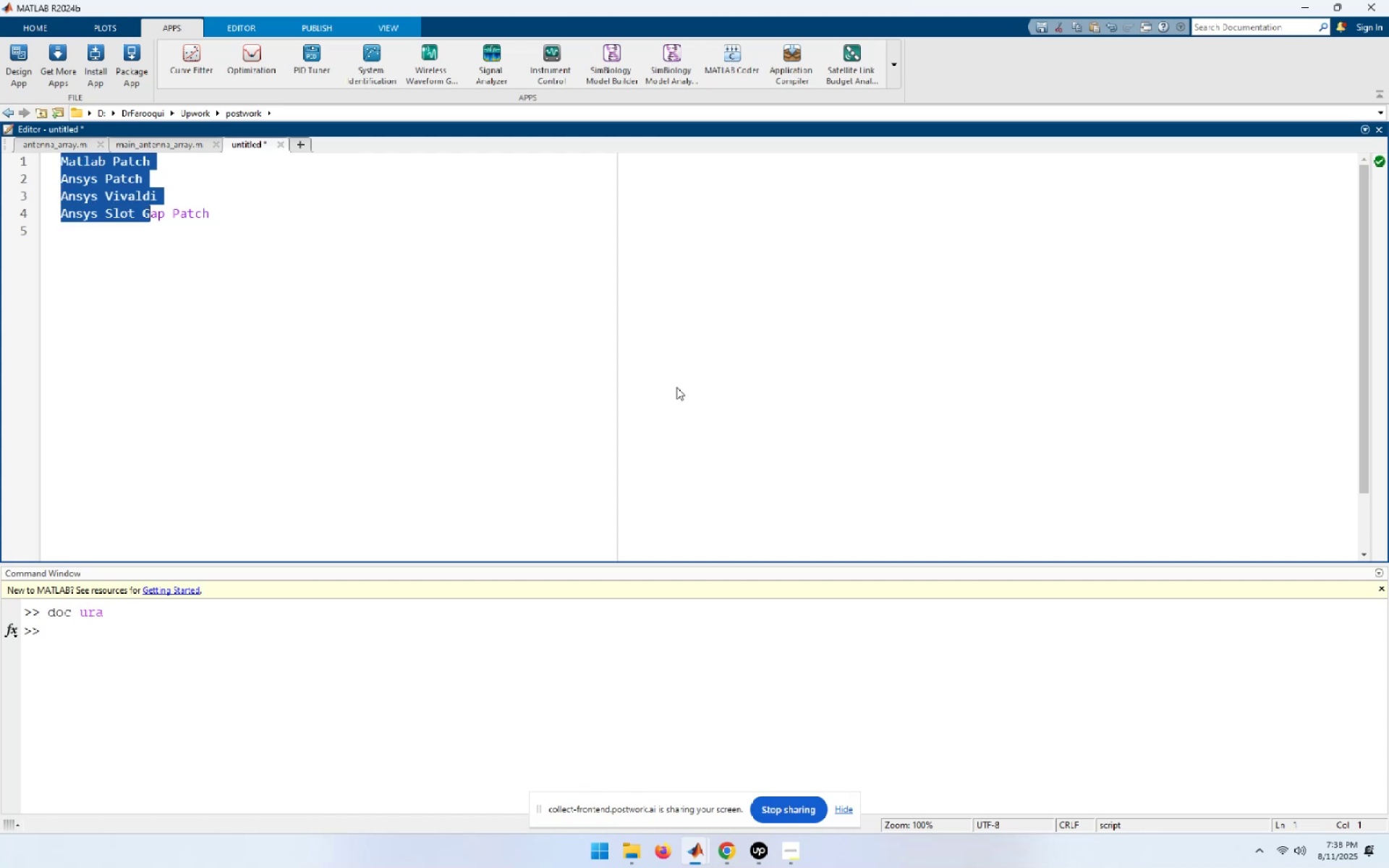 
key(Shift+End)
 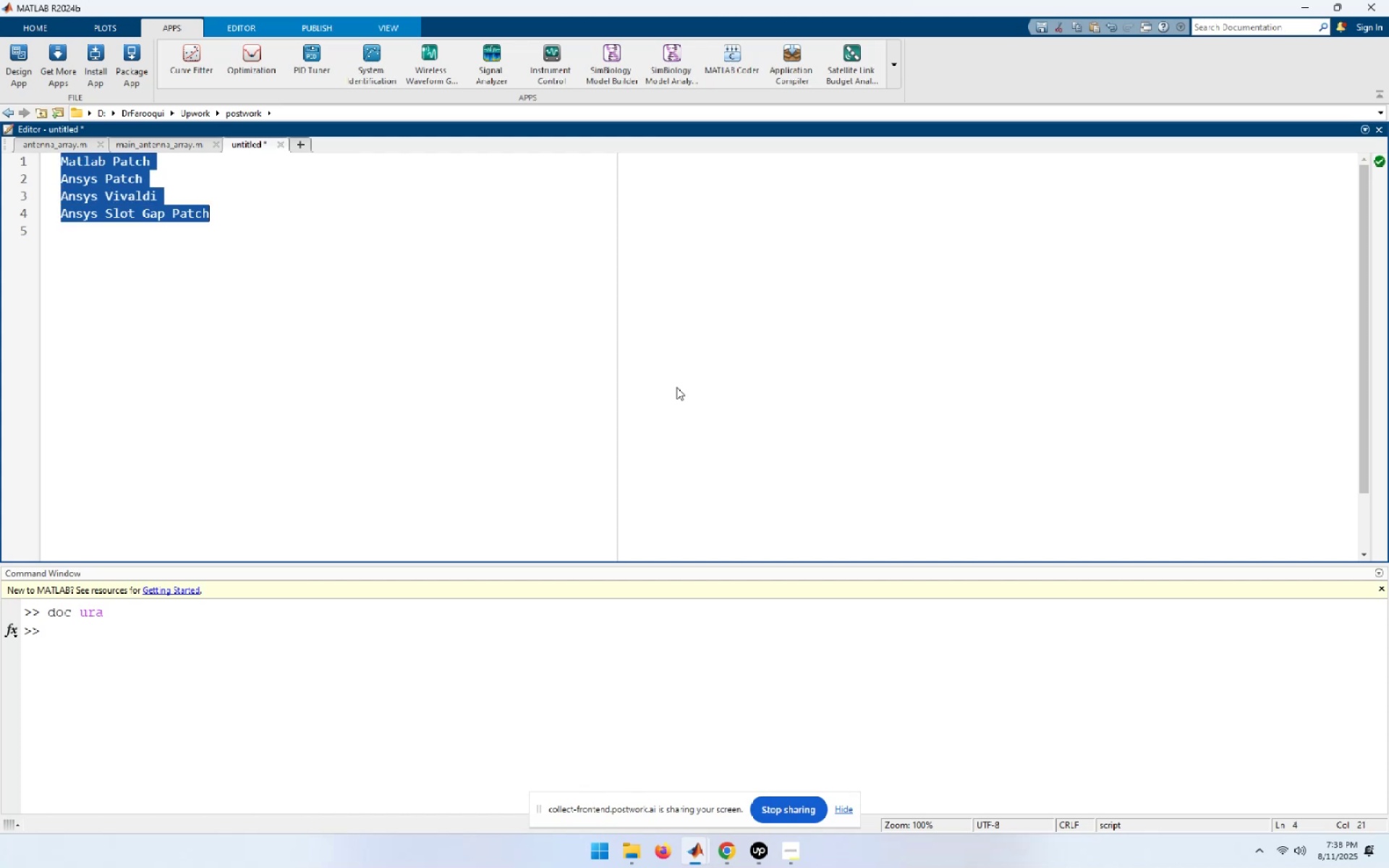 
key(Control+C)
 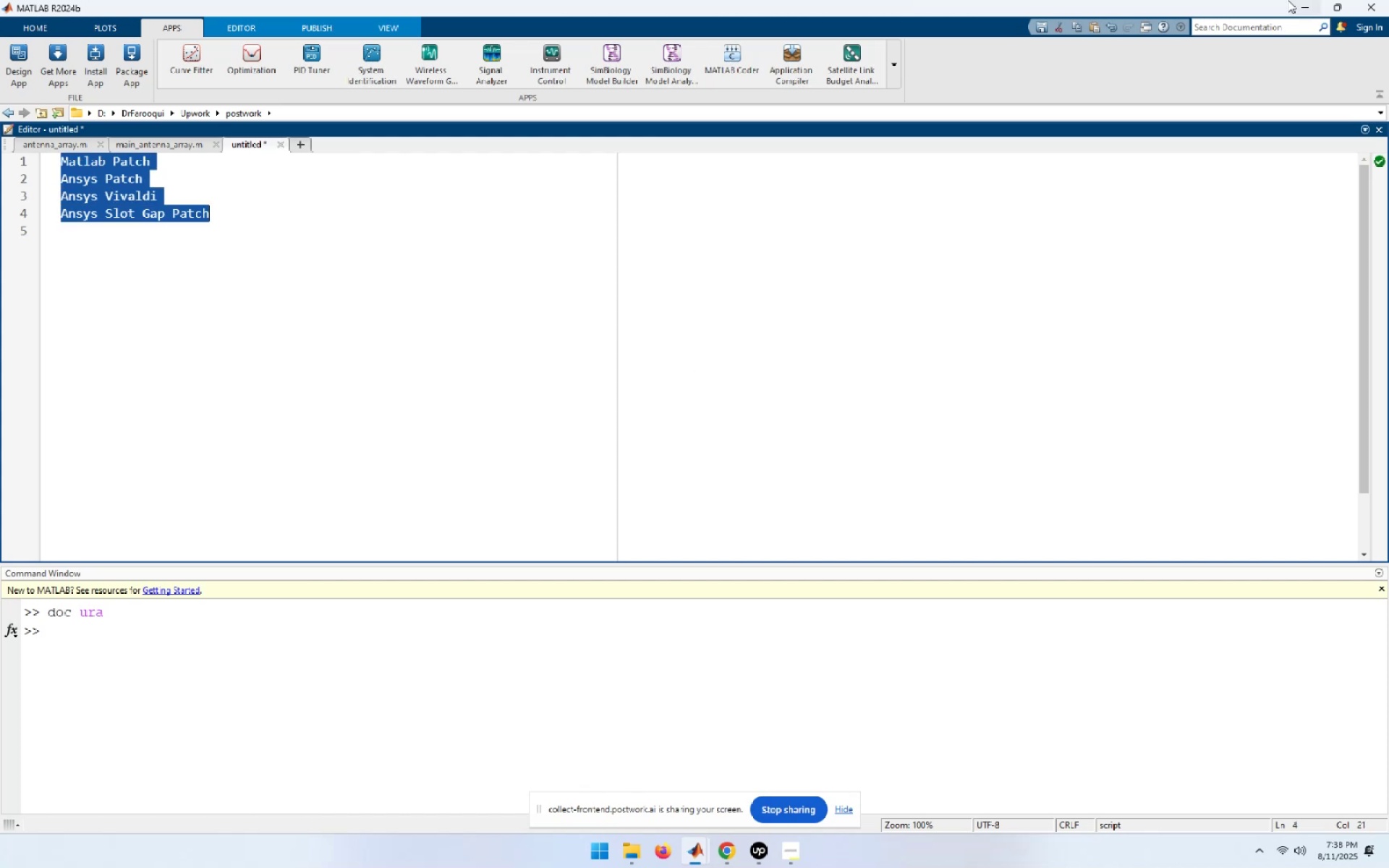 
left_click([1304, 7])
 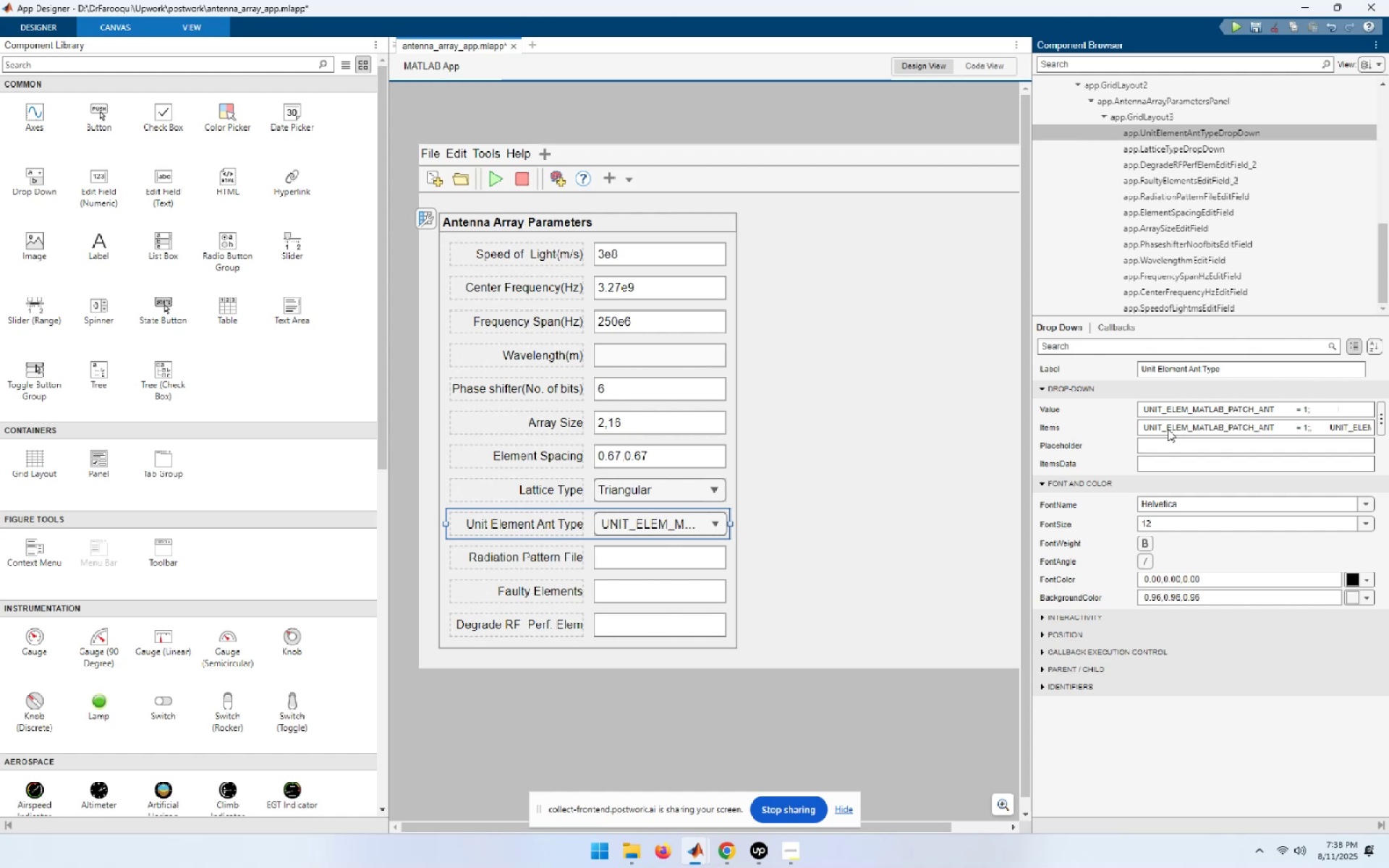 
left_click([1168, 429])
 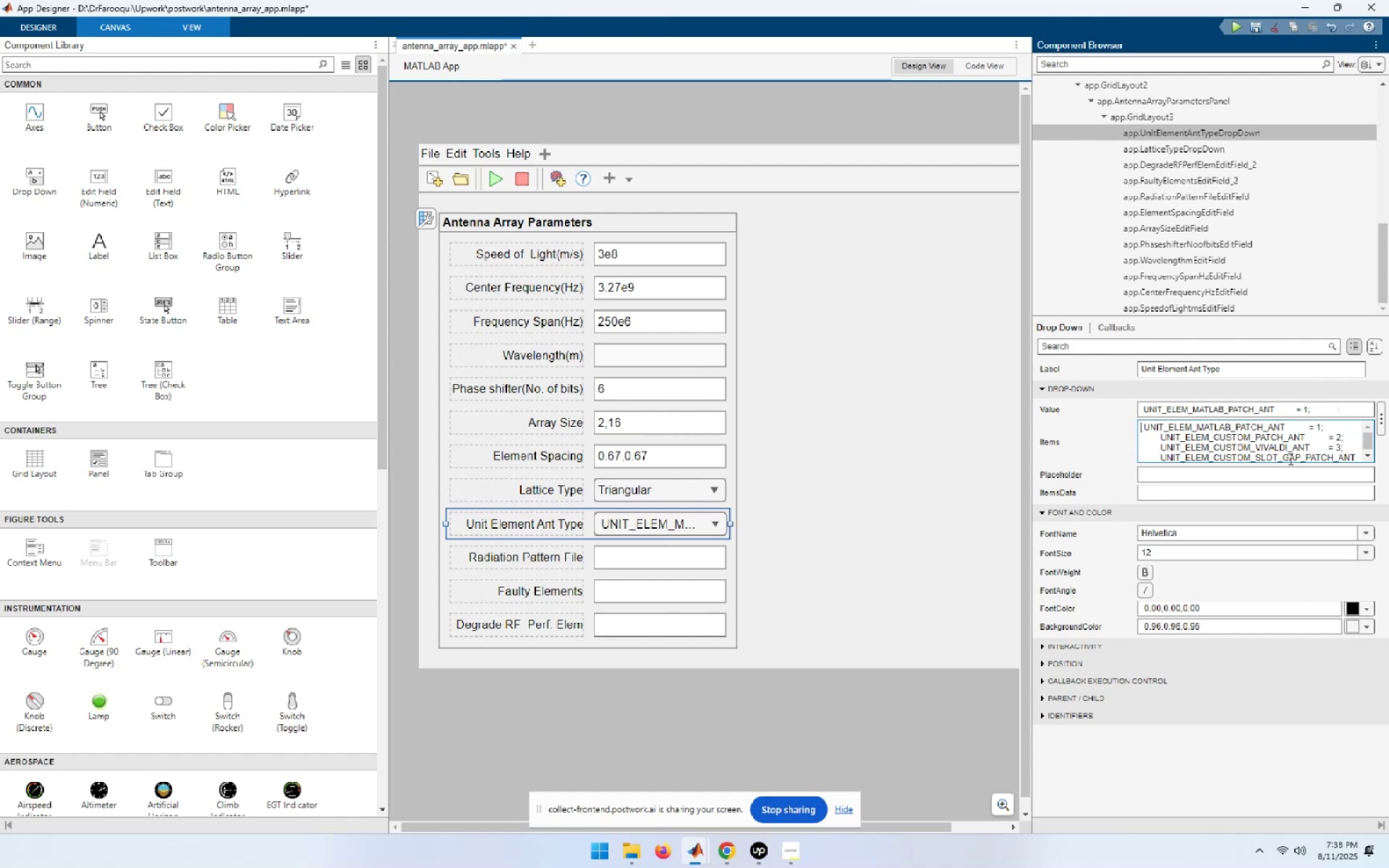 
key(Shift+End)
 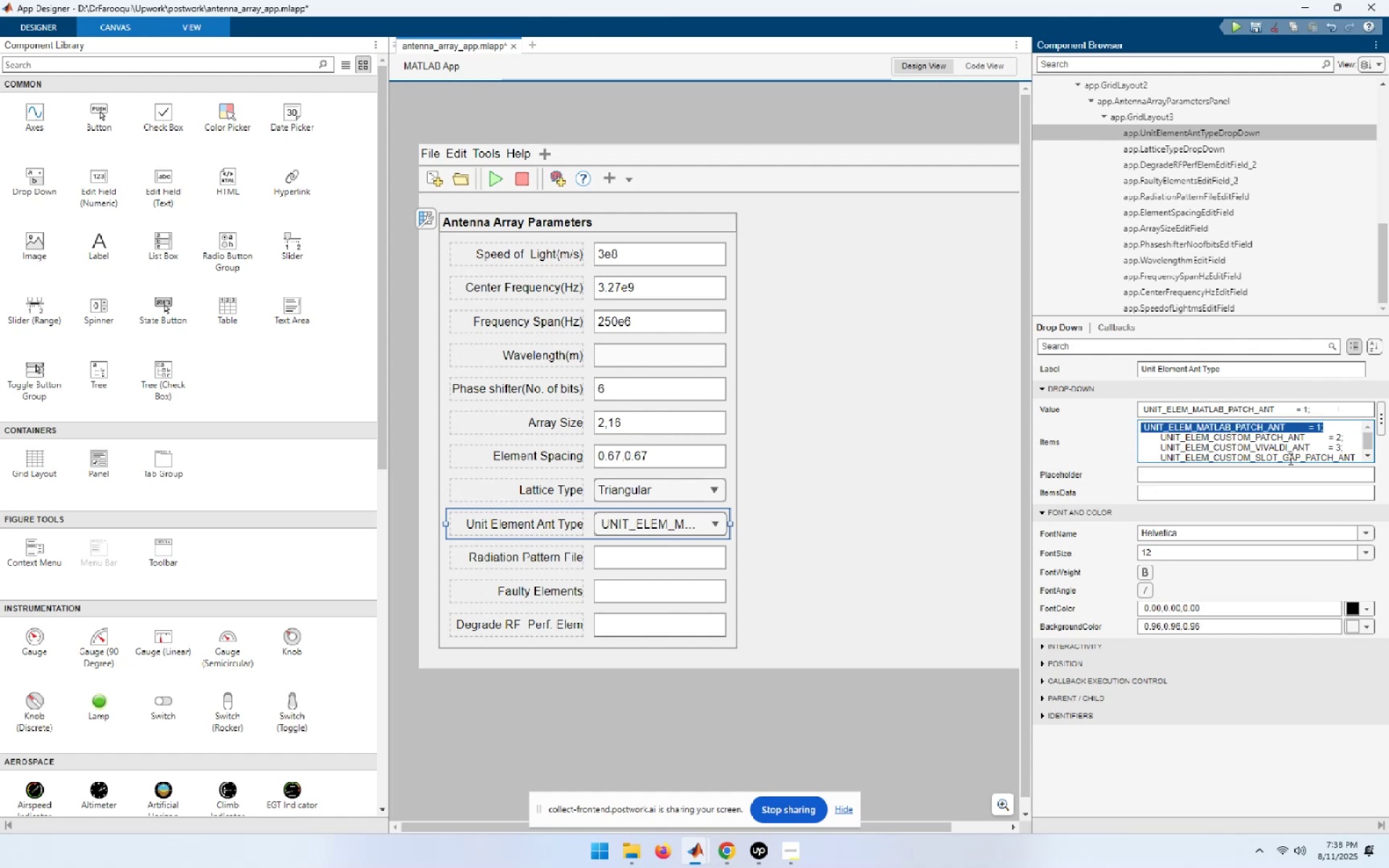 
hold_key(key=ArrowDown, duration=1.18)
 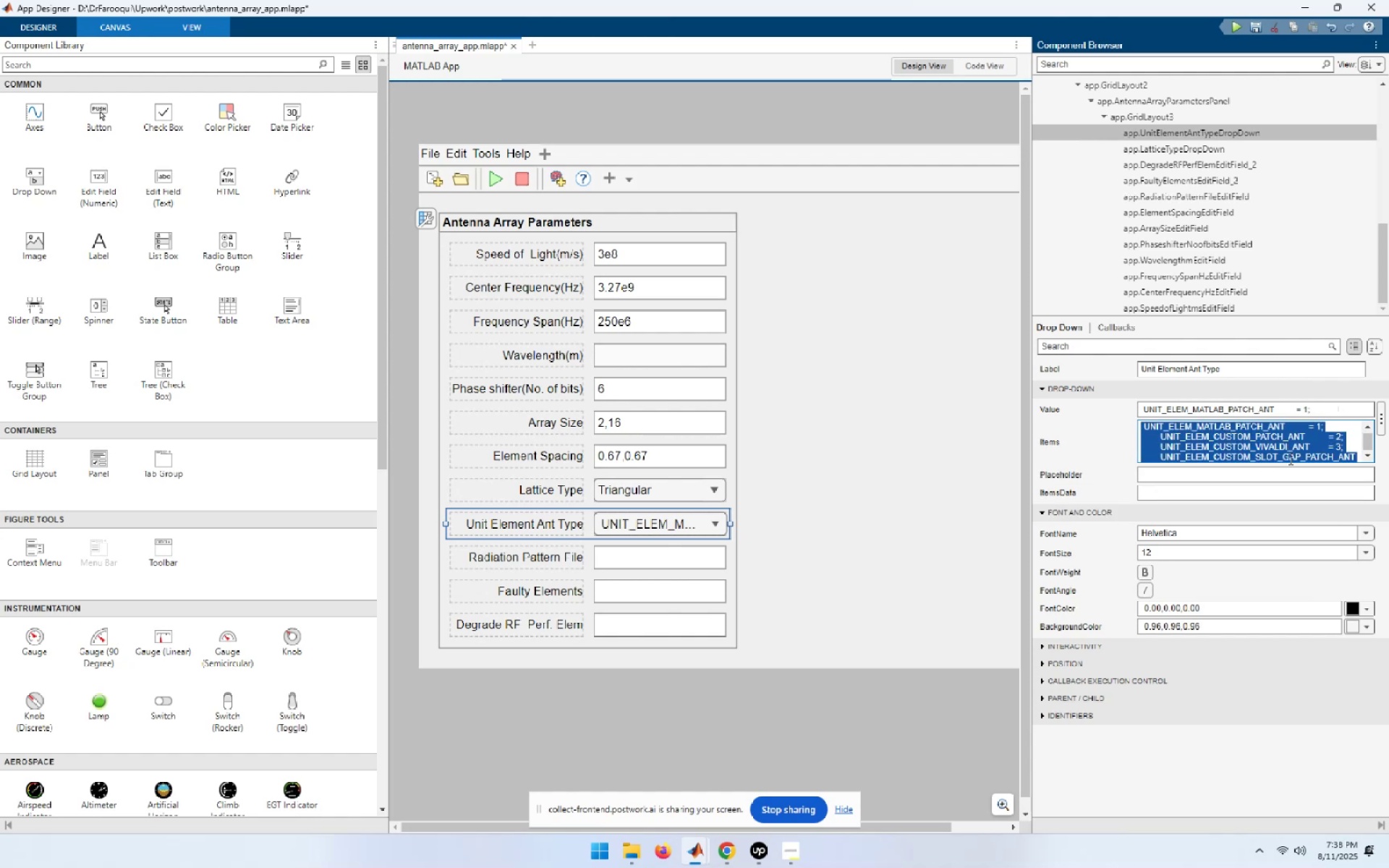 
key(Delete)
 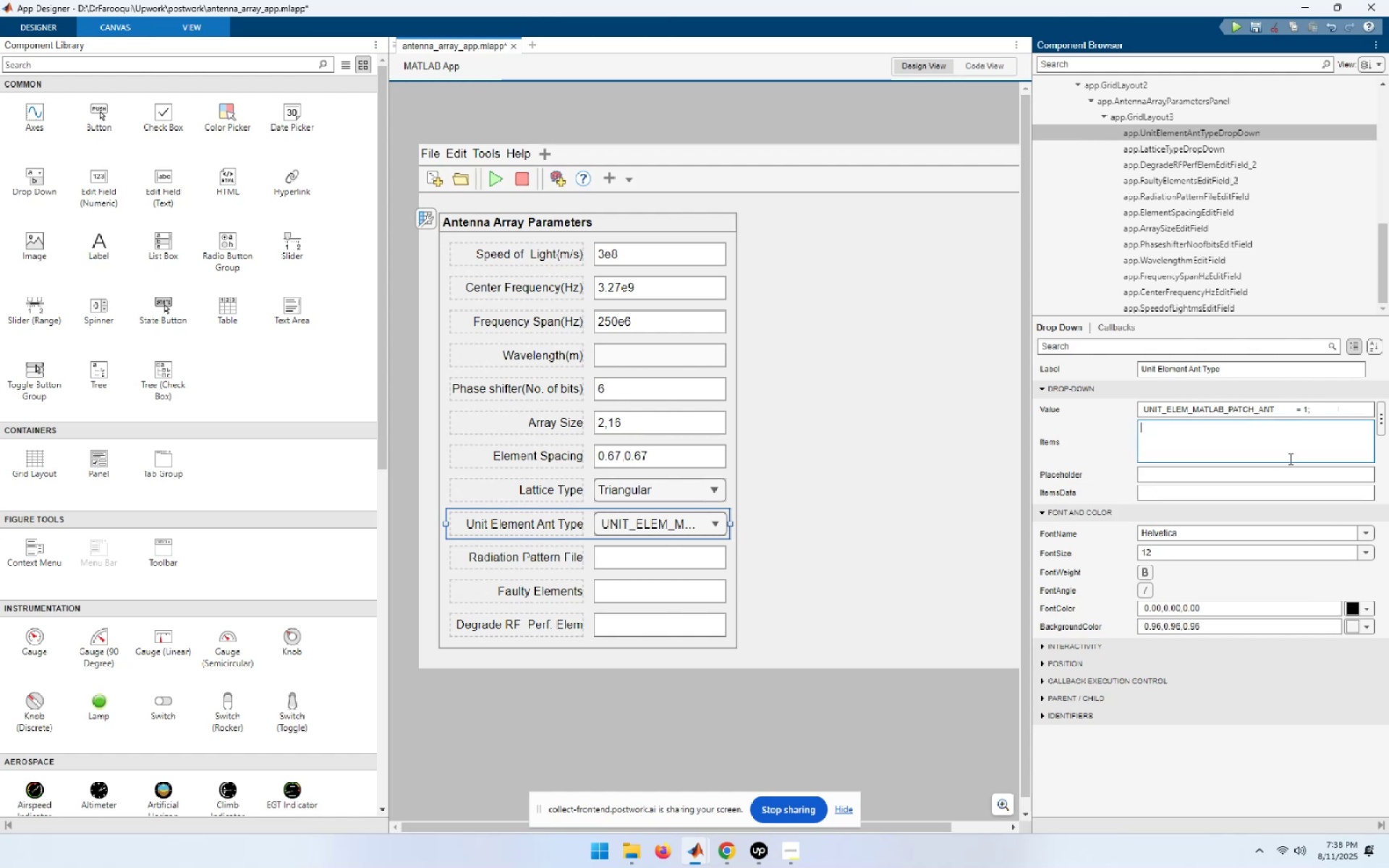 
key(Backspace)
 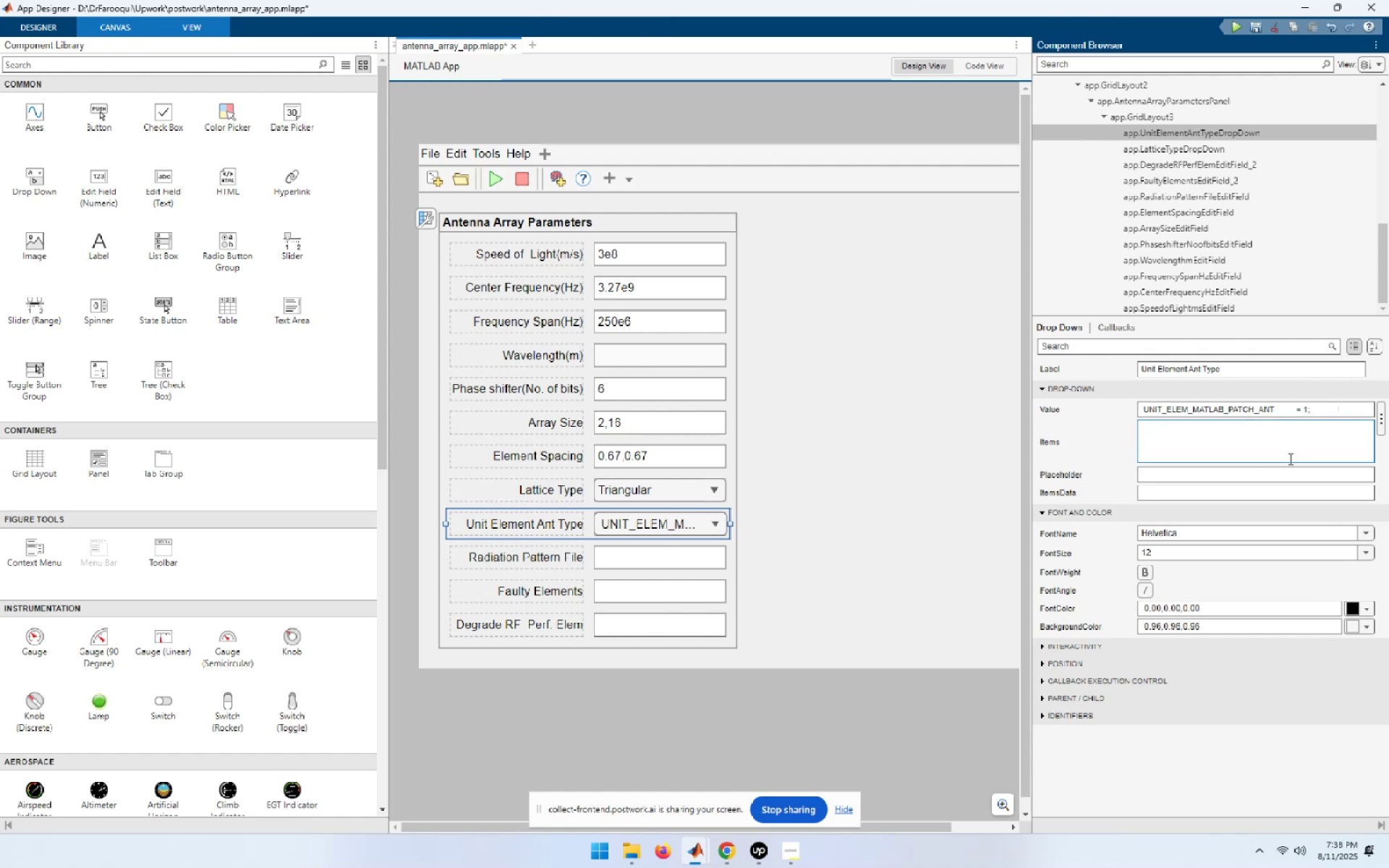 
key(Backspace)
 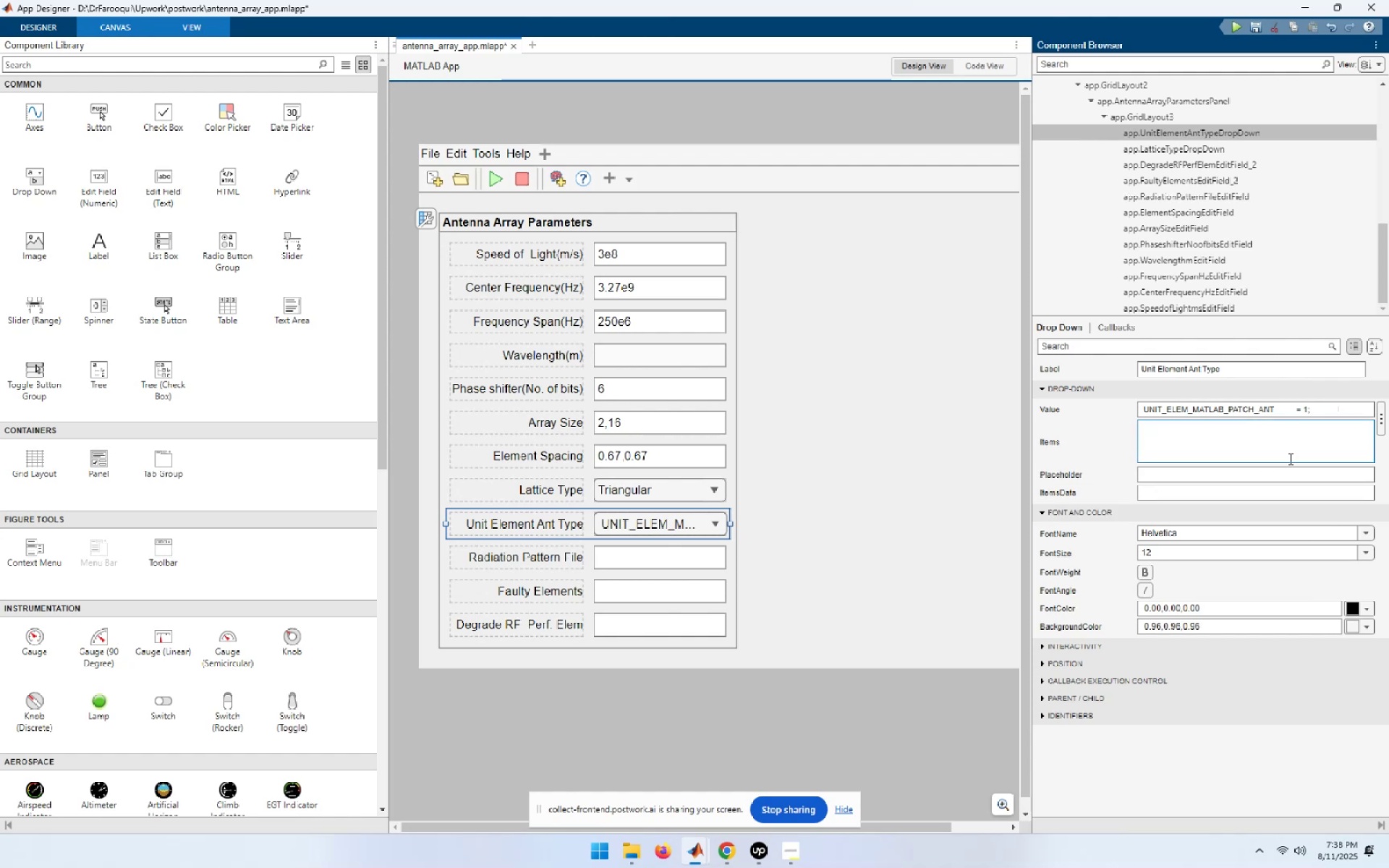 
key(Control+ControlLeft)
 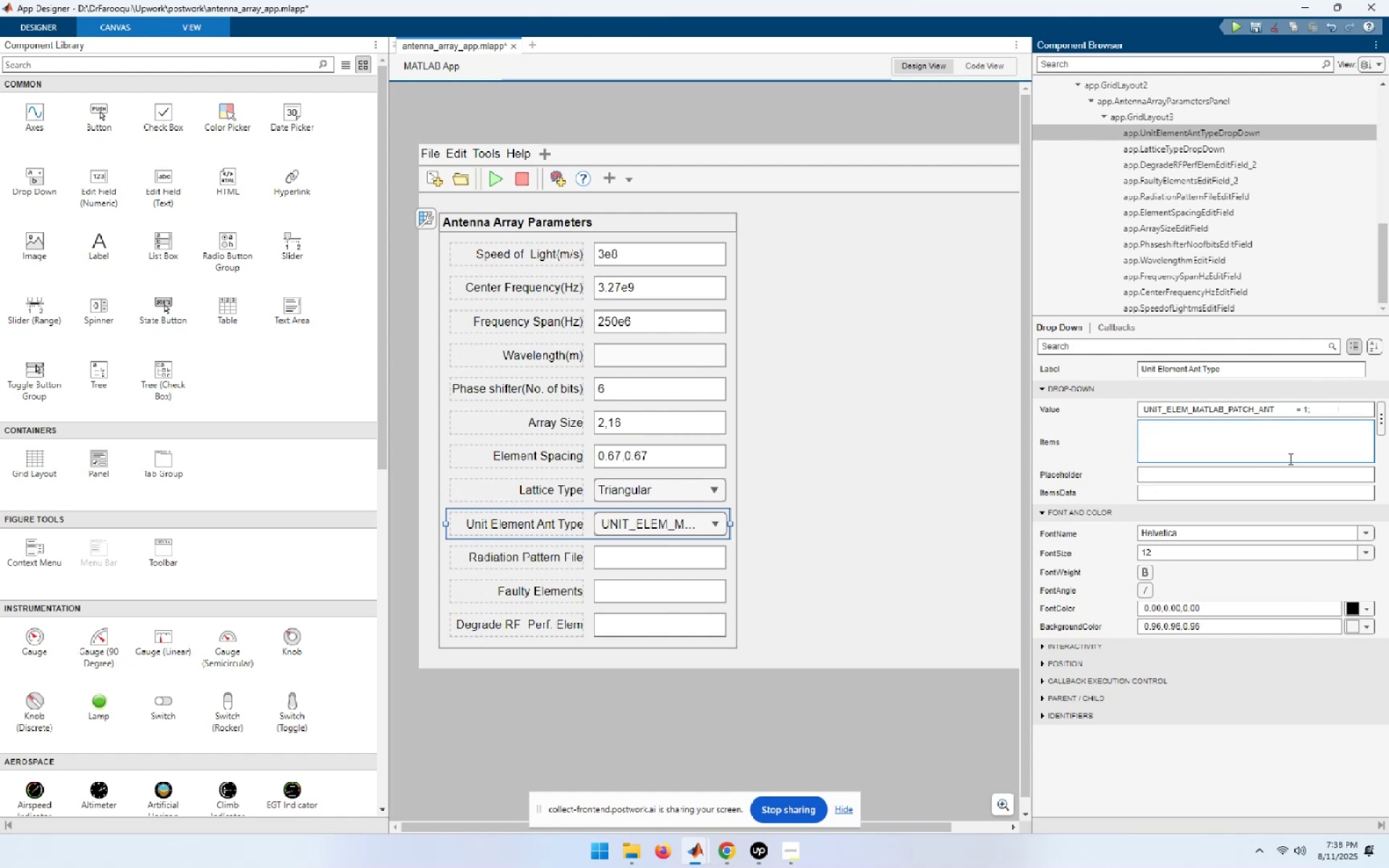 
key(Control+V)
 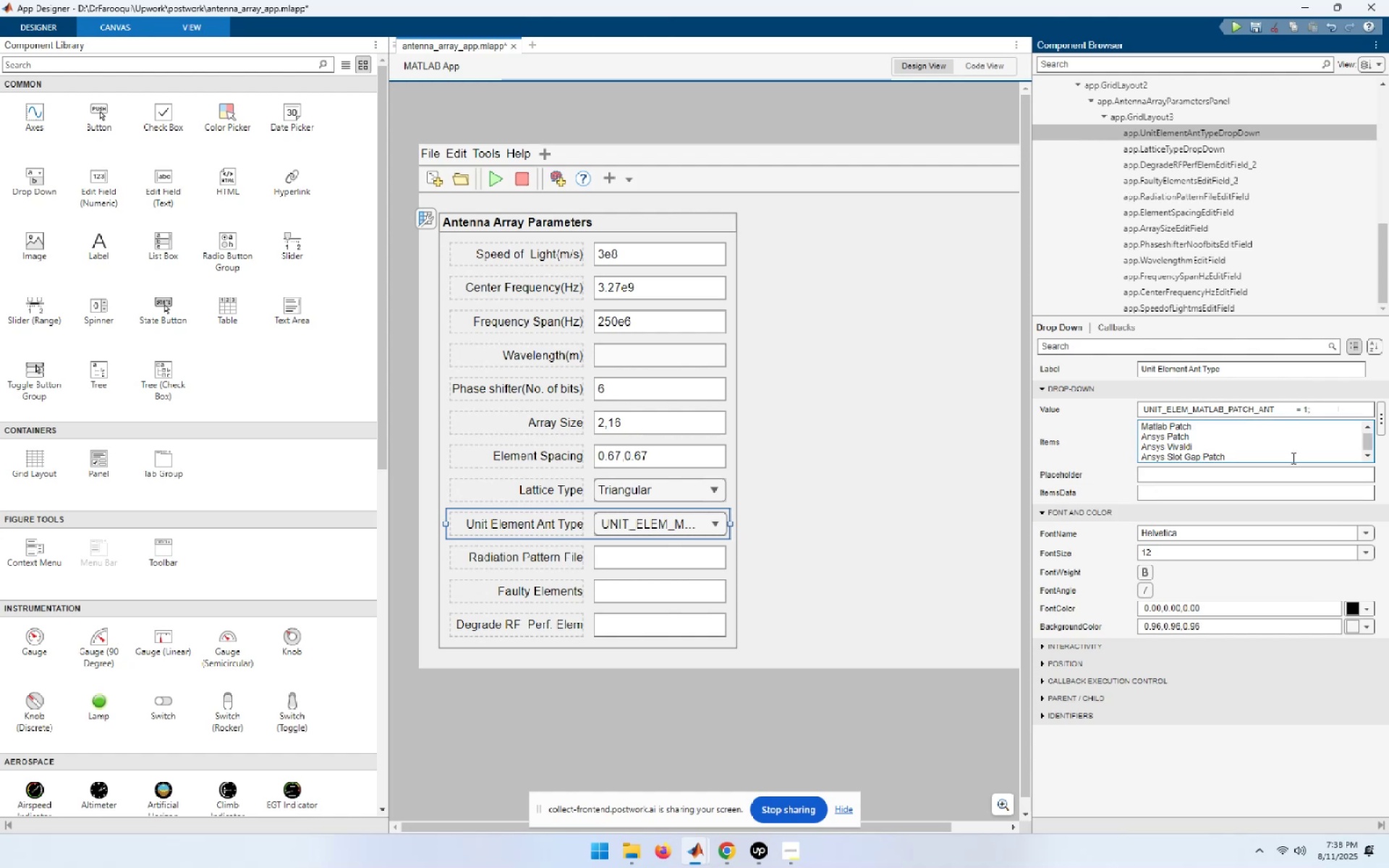 
left_click([1213, 471])
 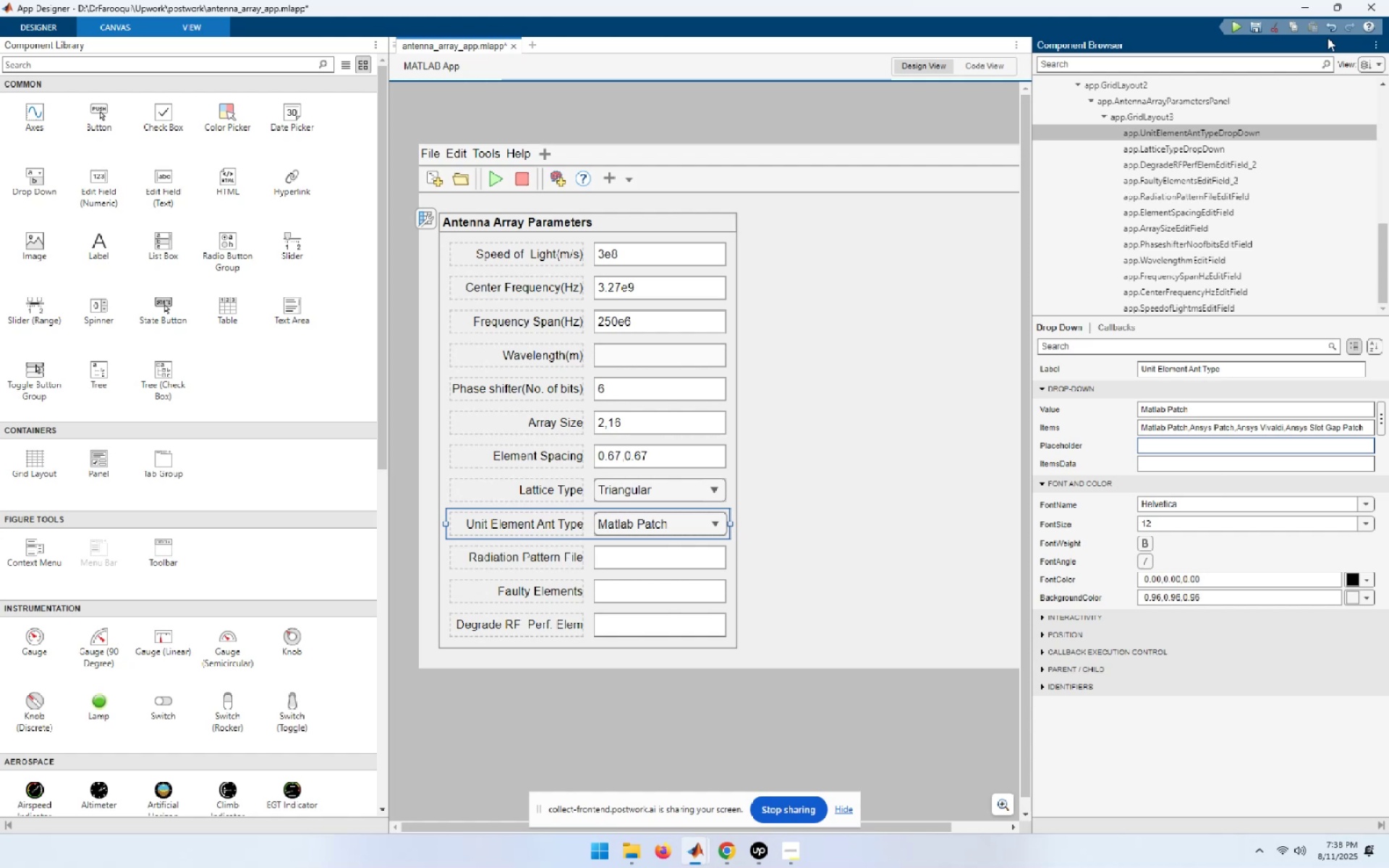 
left_click([1254, 30])
 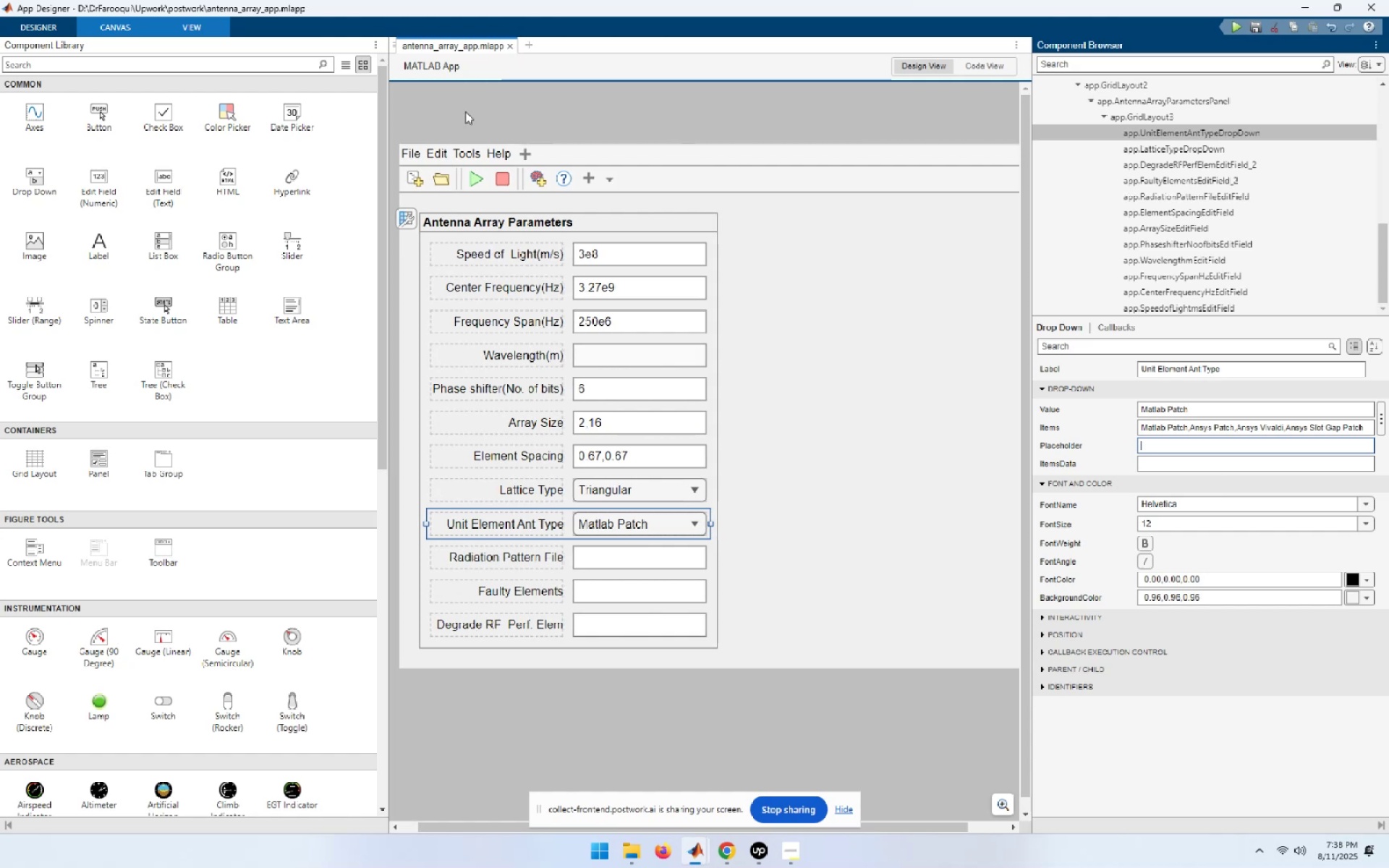 
left_click([1230, 25])
 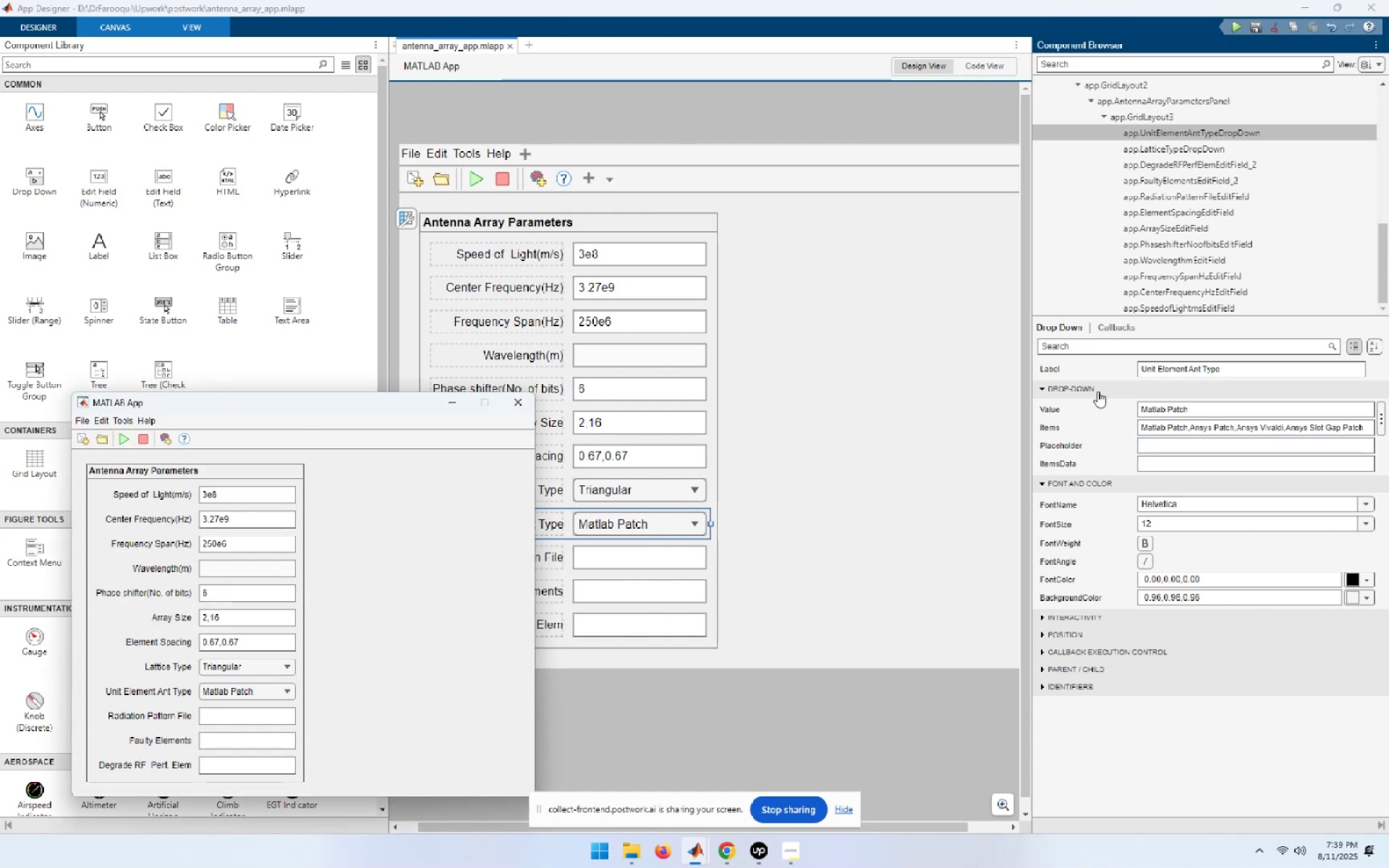 
wait(7.1)
 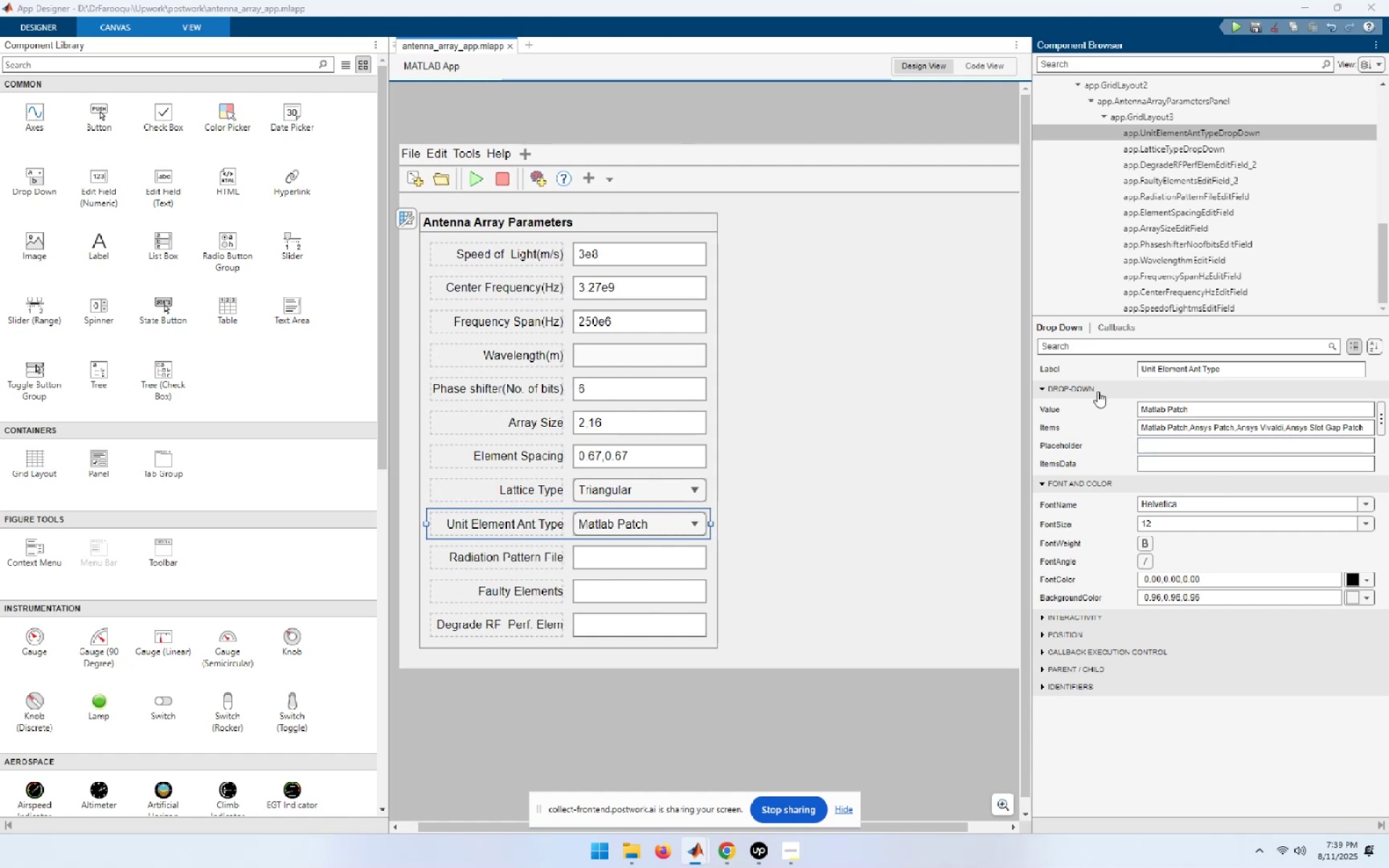 
left_click([252, 692])
 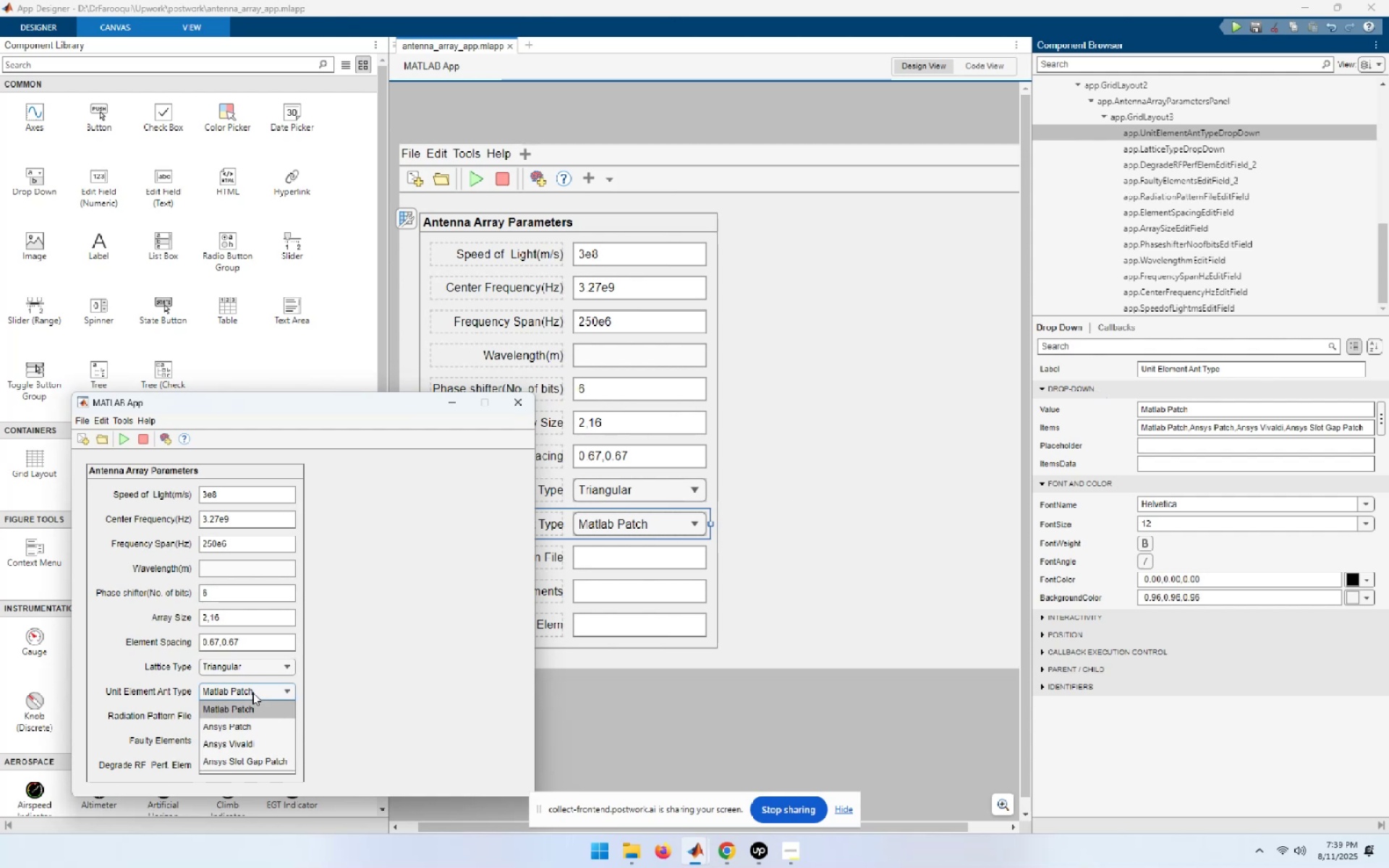 
left_click([252, 692])
 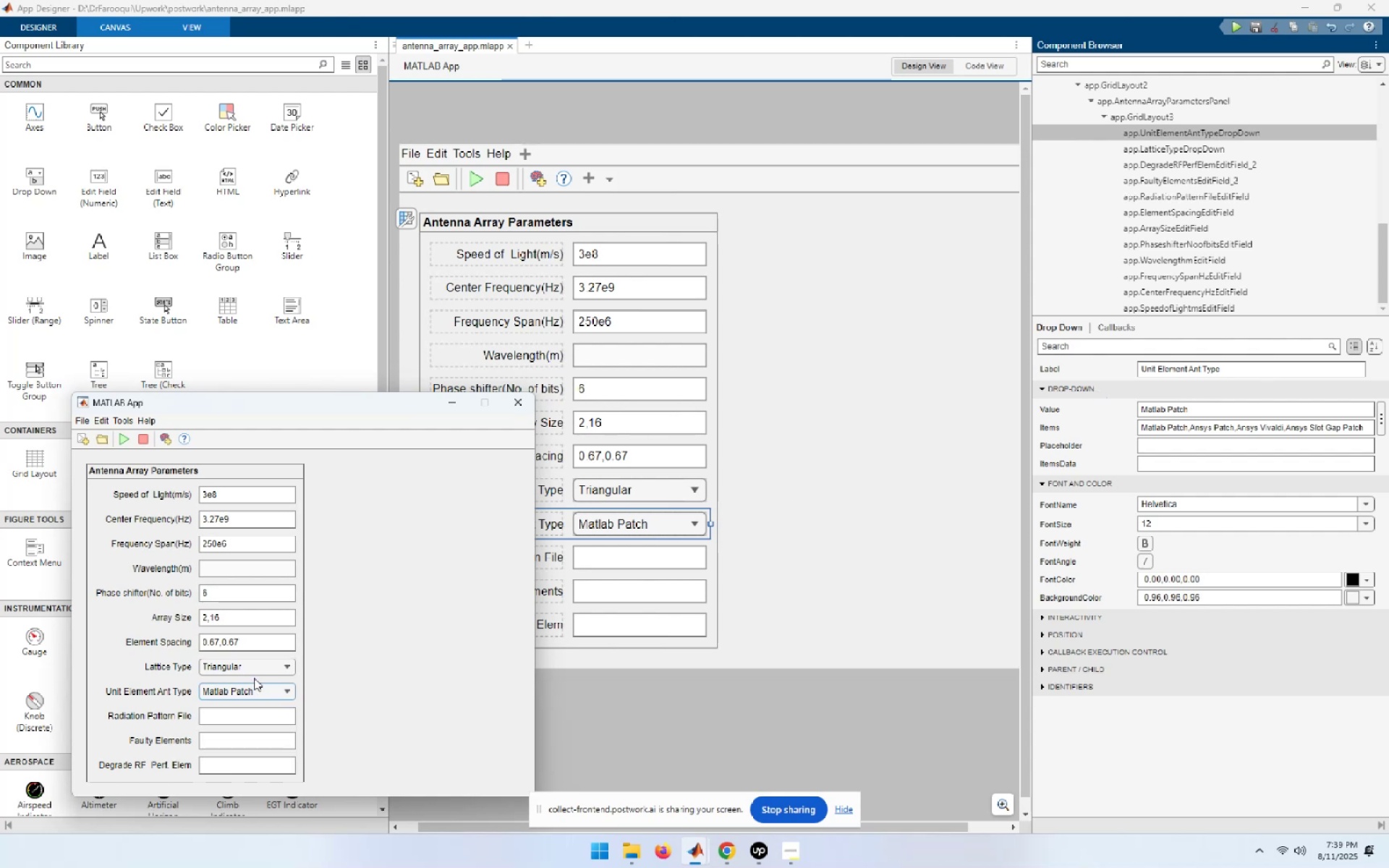 
left_click([254, 673])
 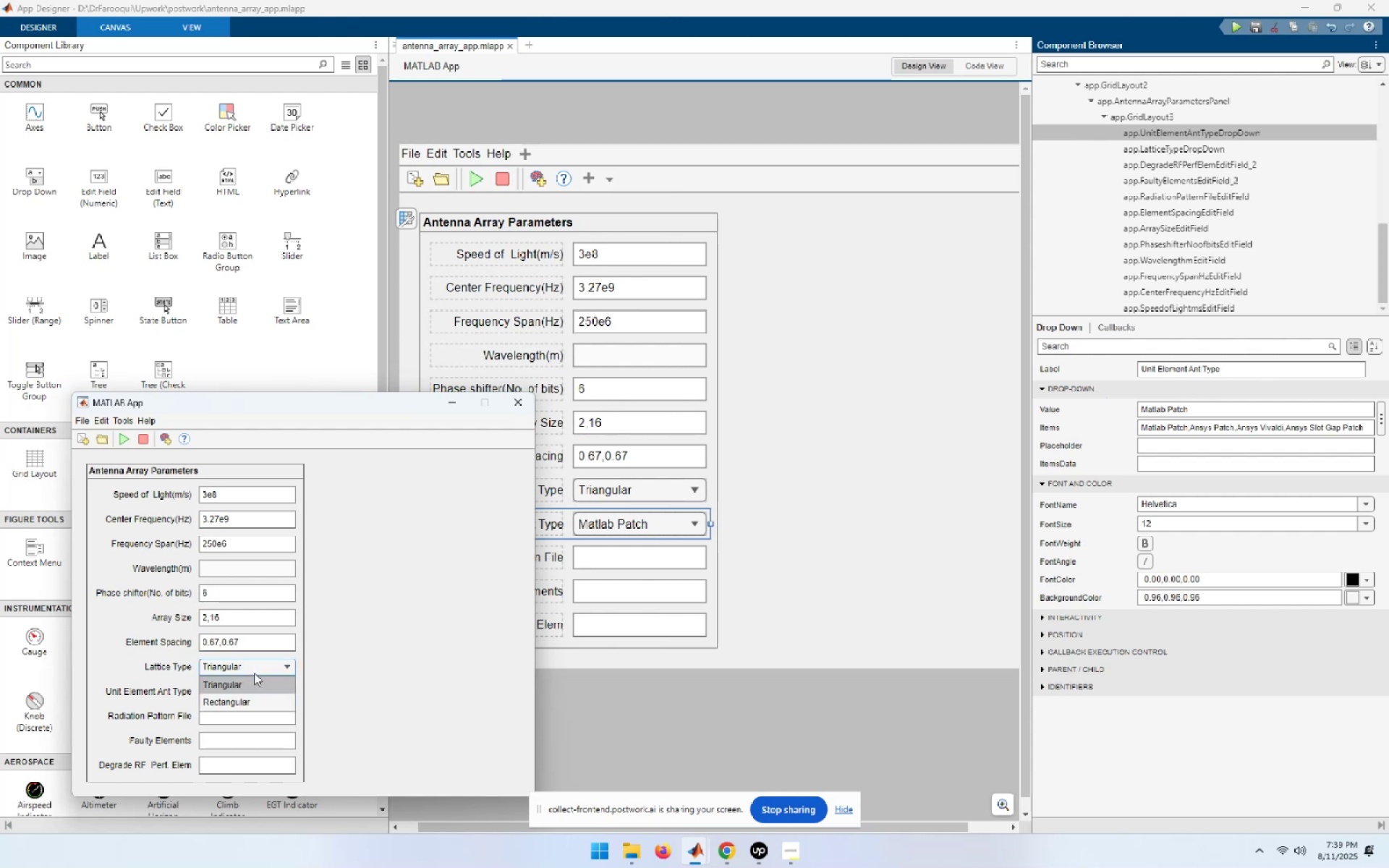 
left_click([254, 673])
 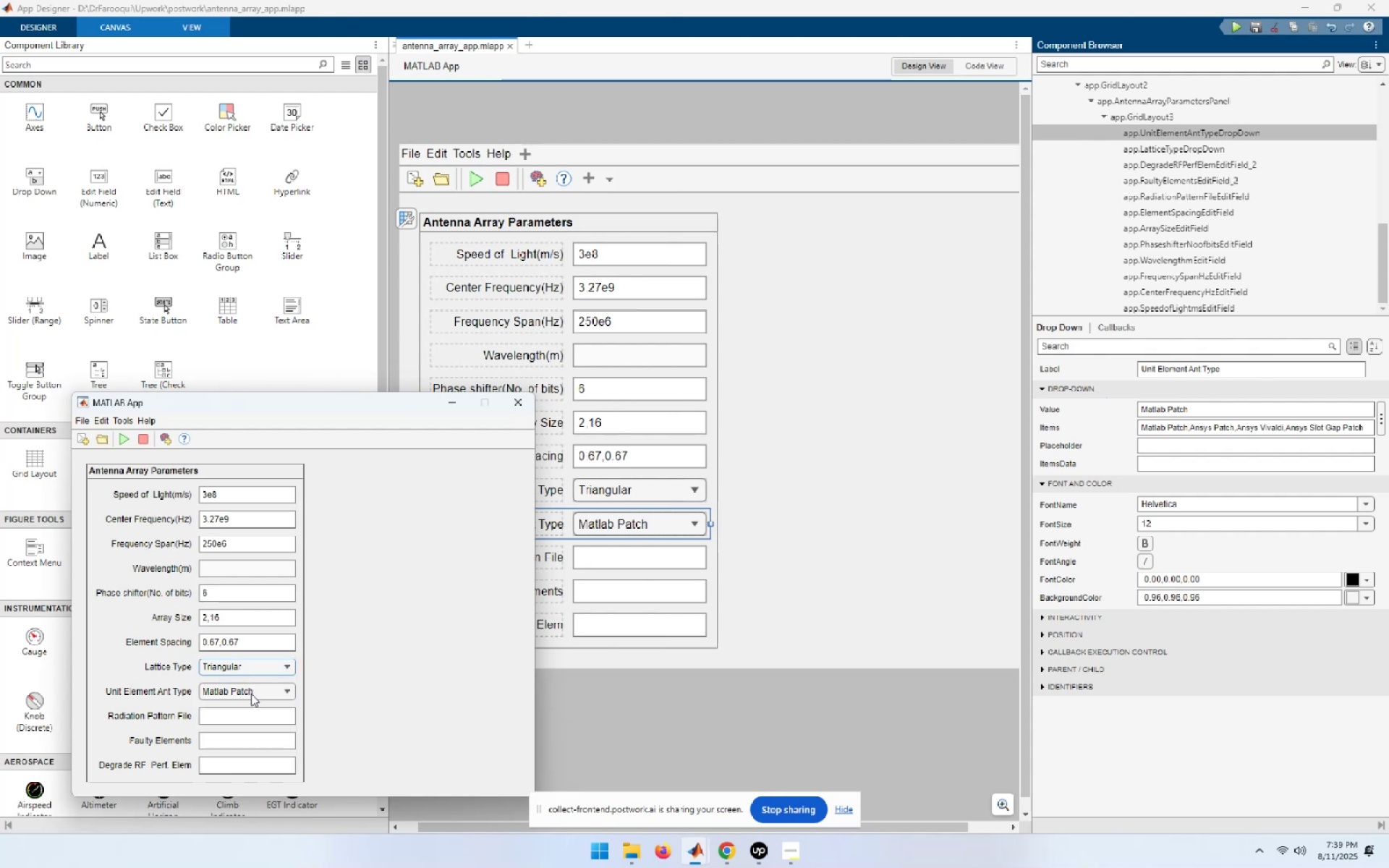 
left_click([251, 694])
 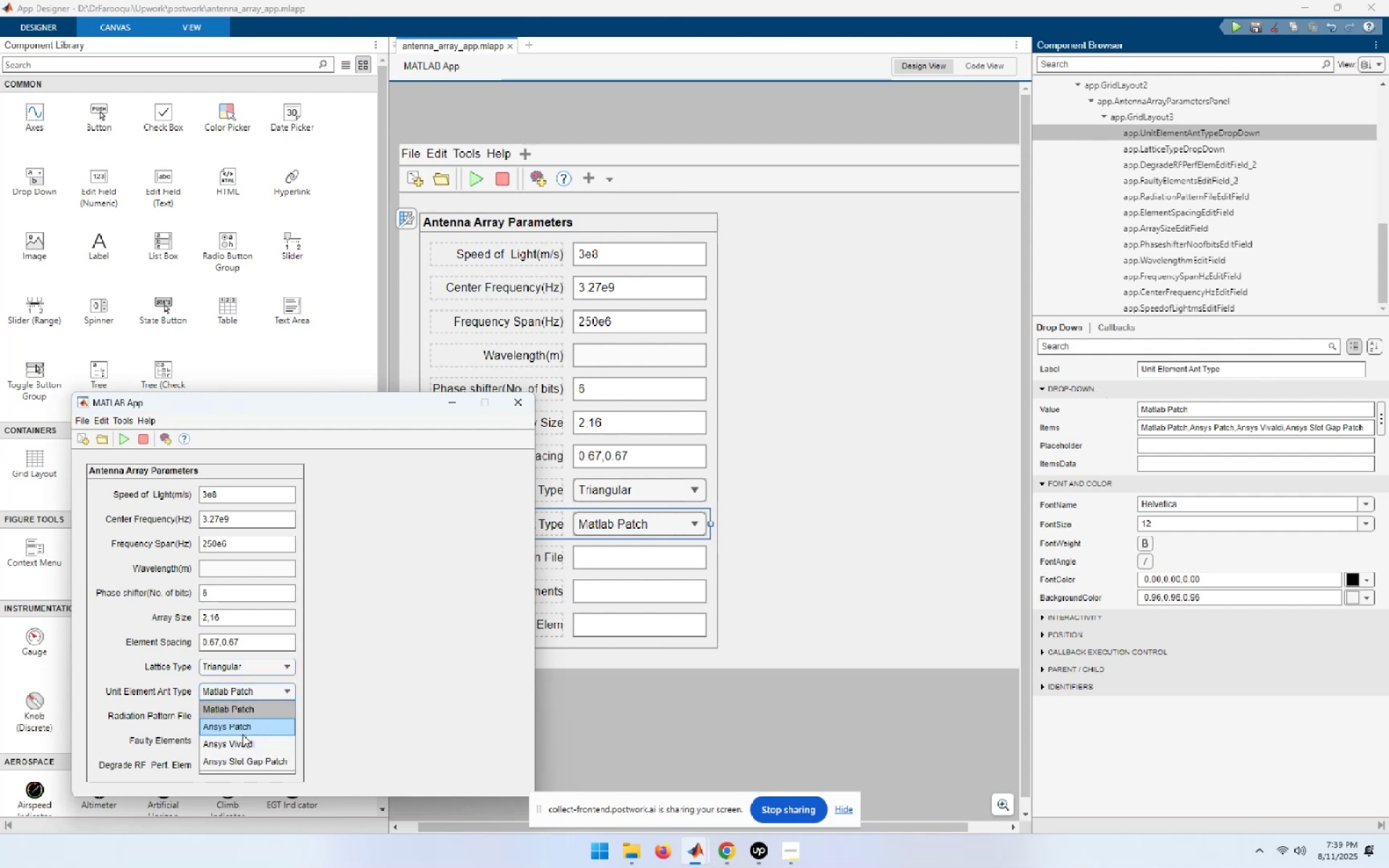 
left_click([242, 729])
 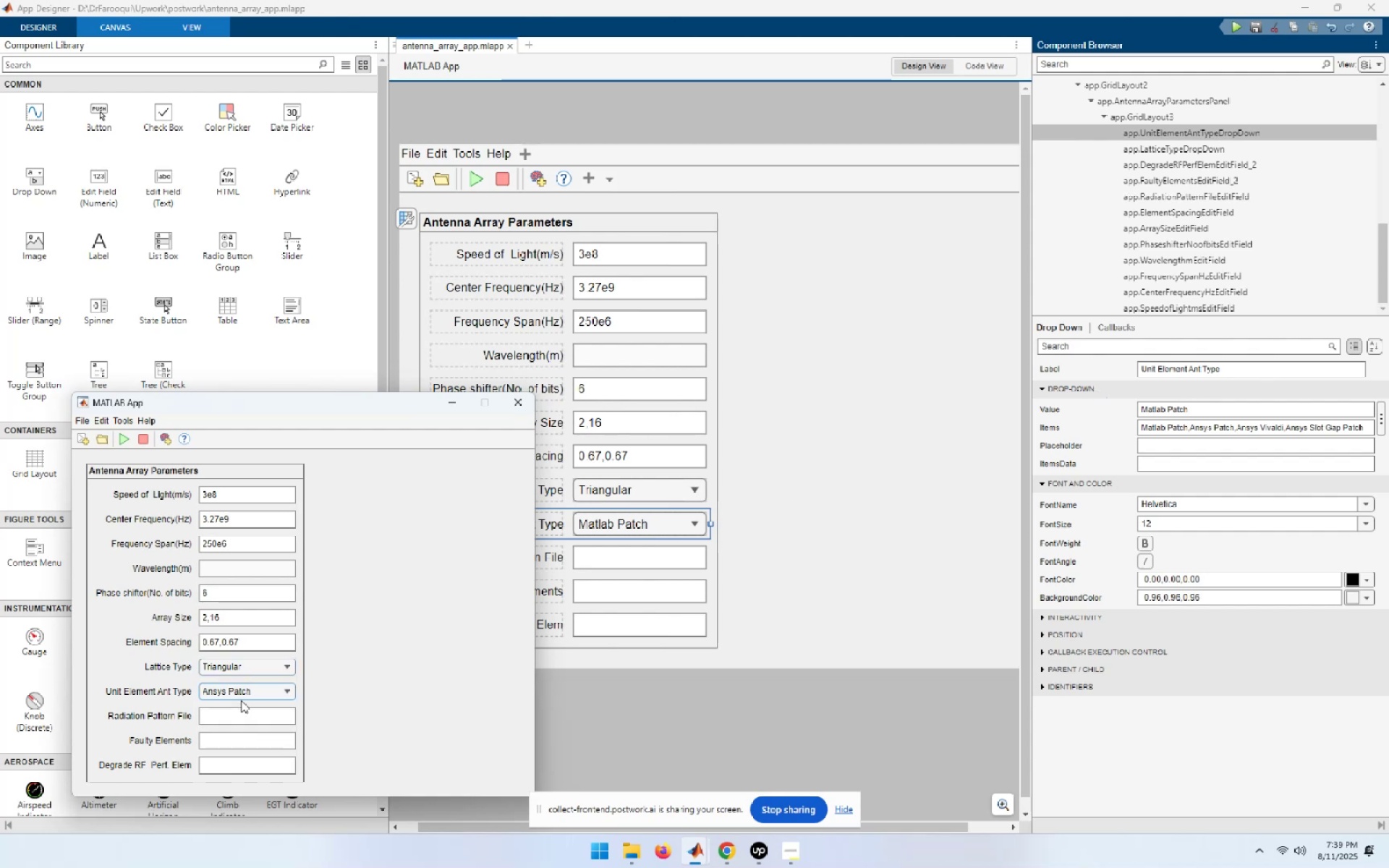 
left_click([241, 694])
 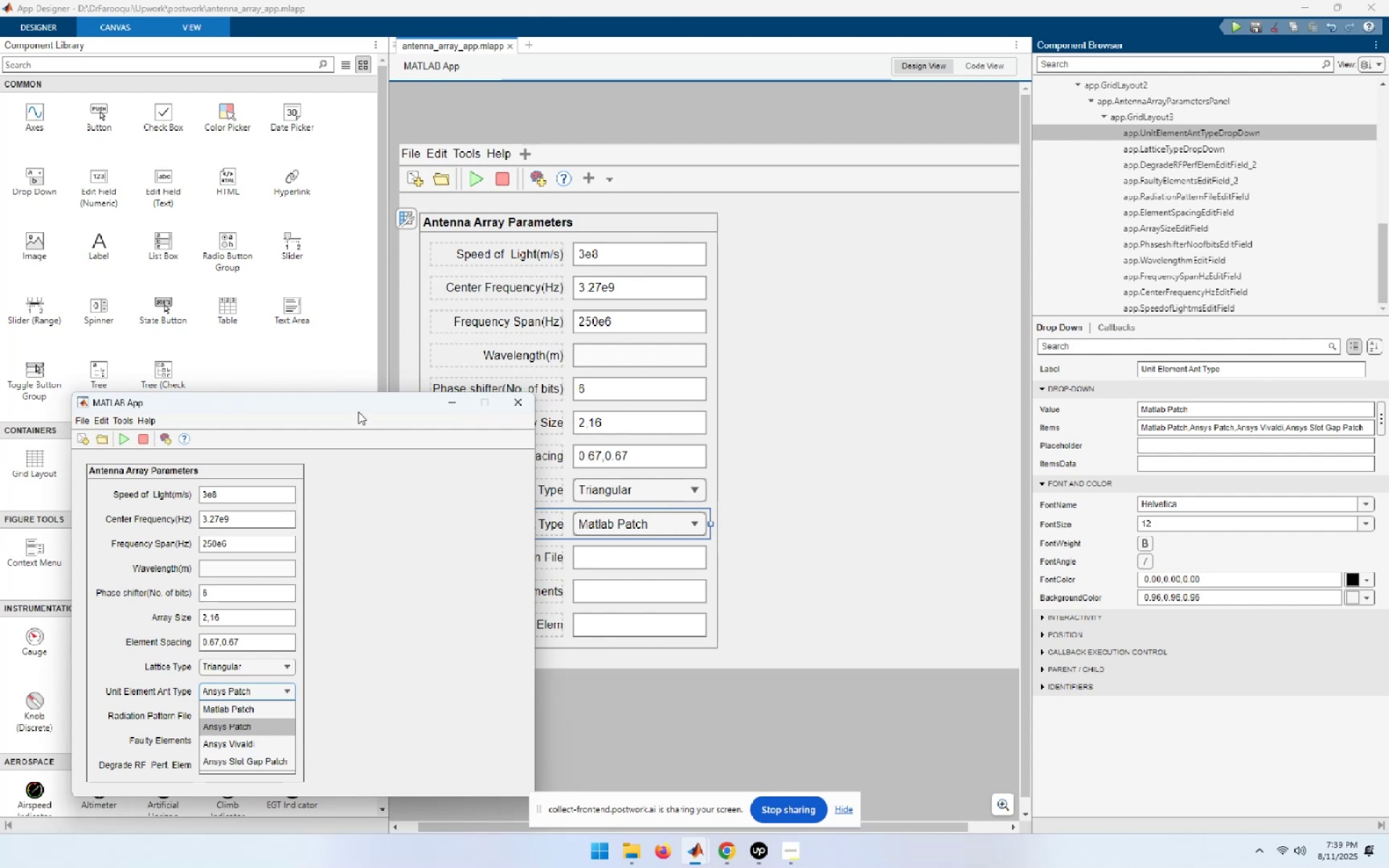 
left_click_drag(start_coordinate=[315, 393], to_coordinate=[649, 126])
 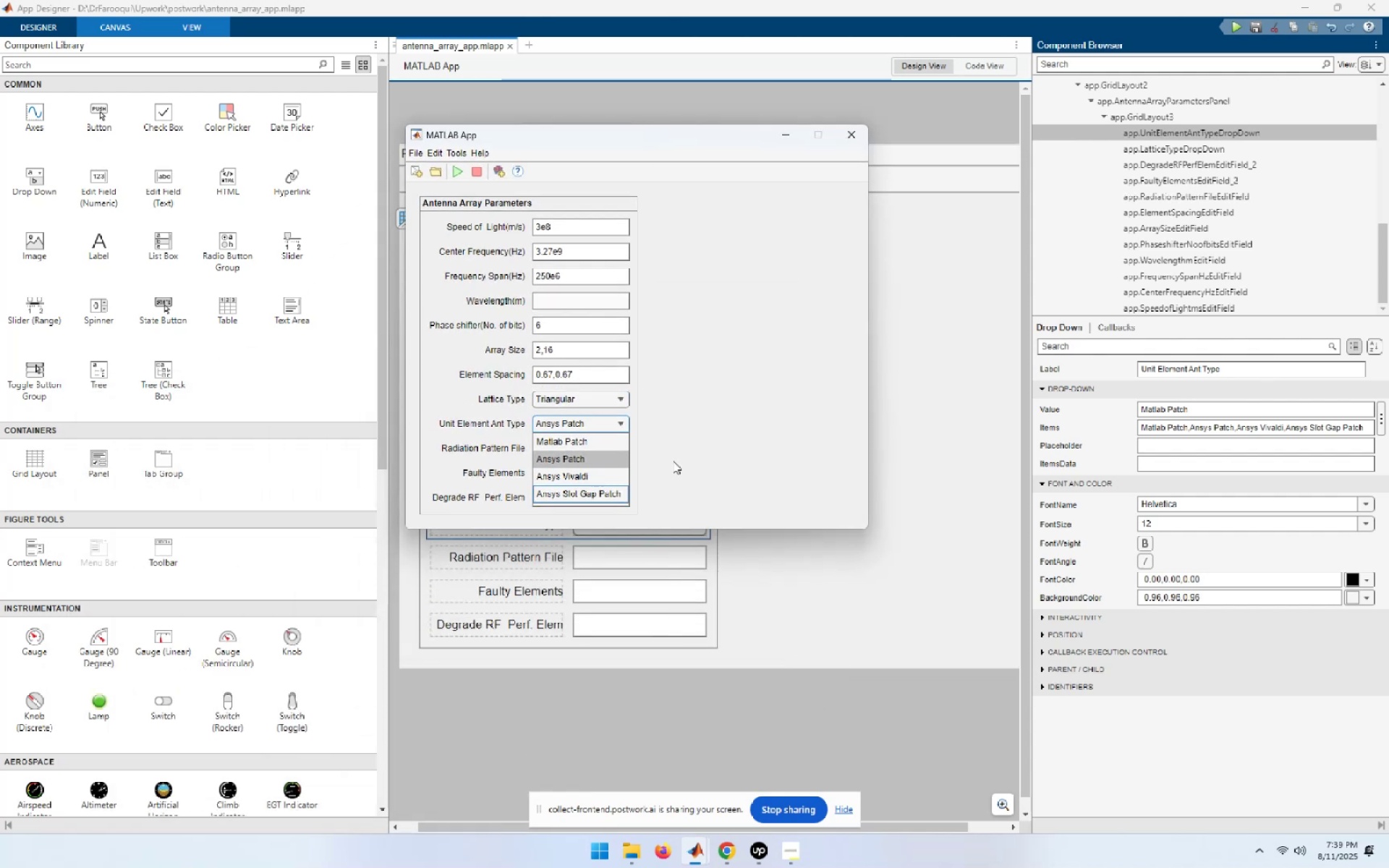 
left_click([739, 423])
 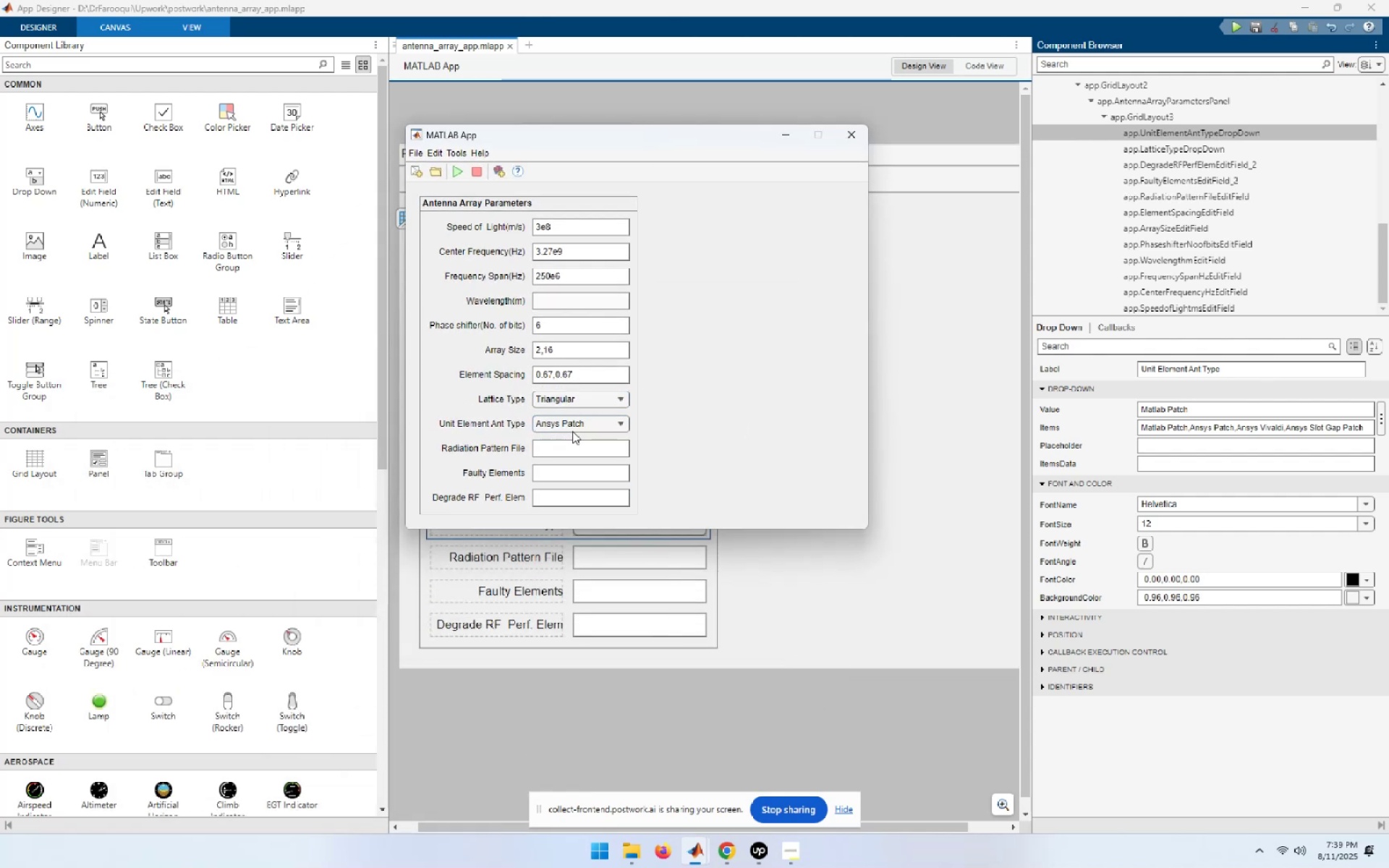 
left_click([573, 427])
 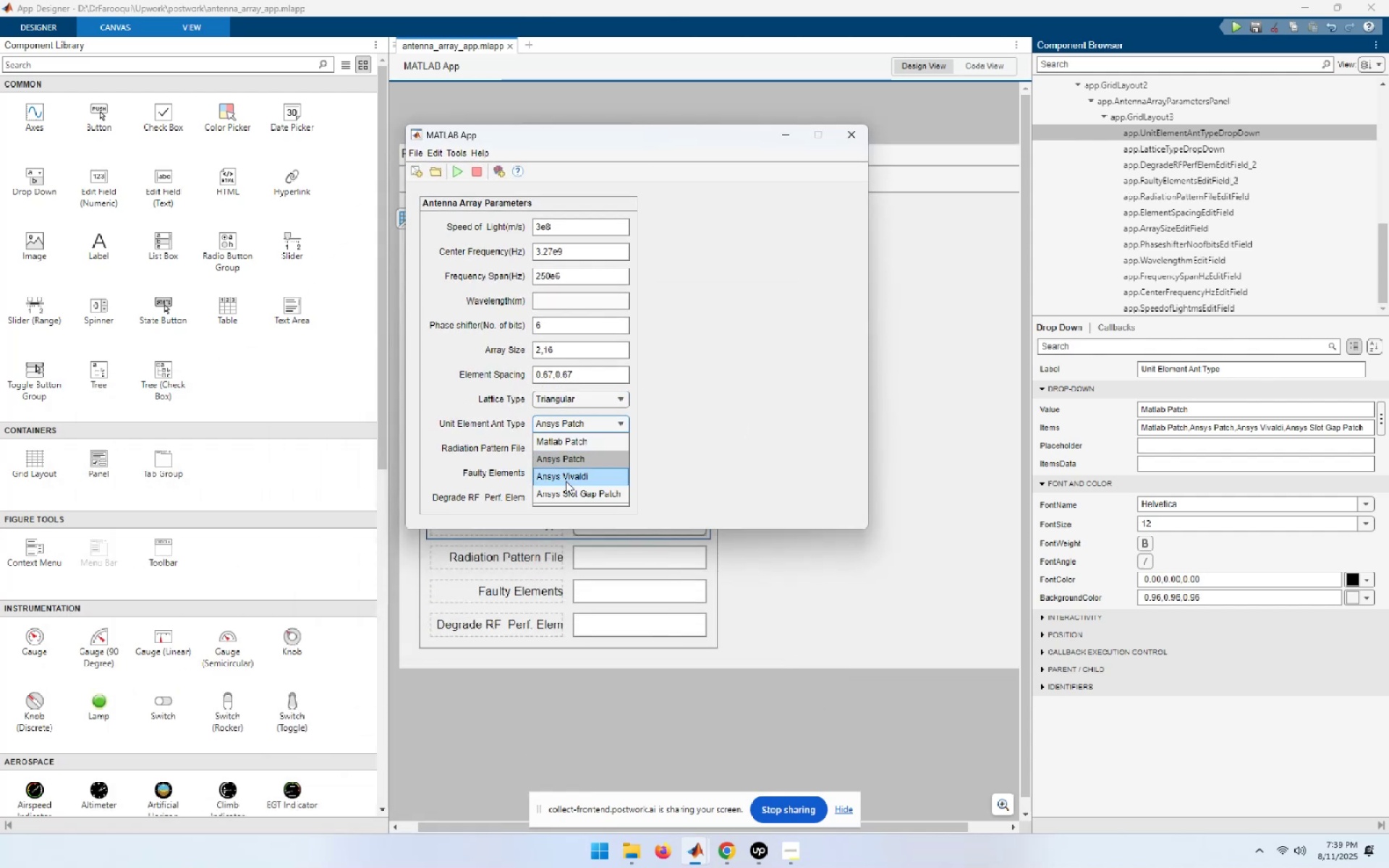 
left_click([566, 481])
 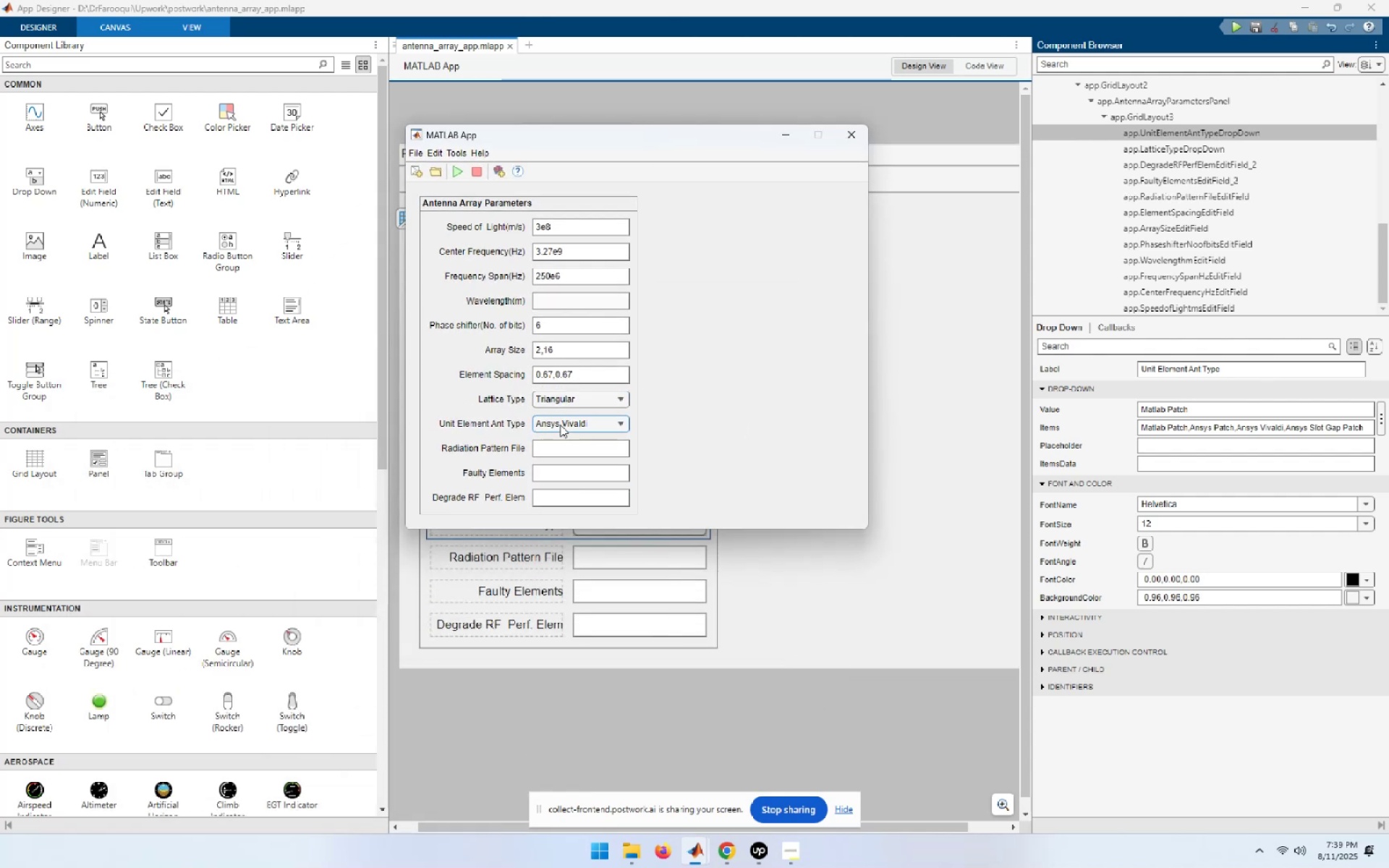 
left_click([560, 425])
 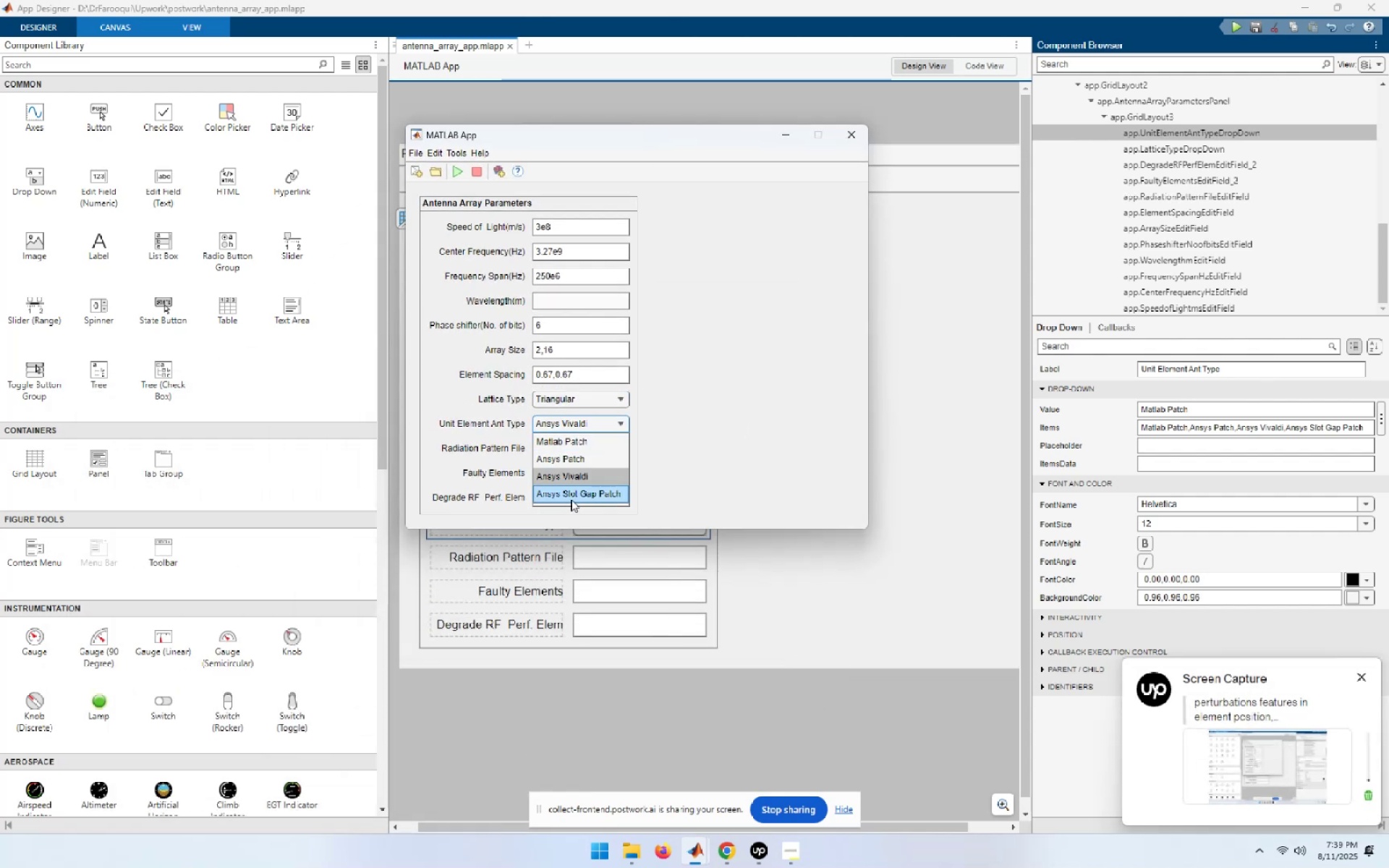 
left_click([571, 499])
 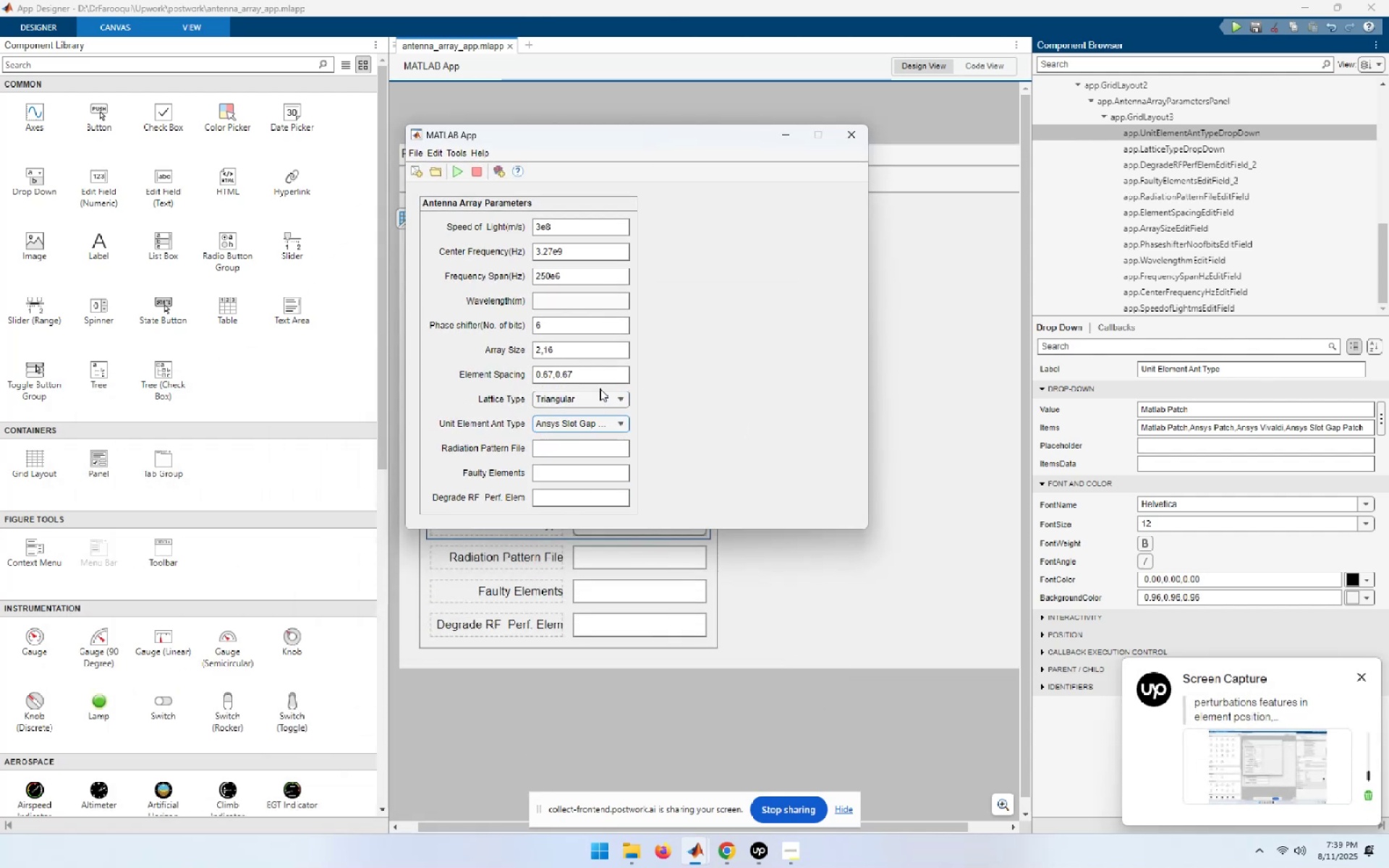 
left_click([601, 398])
 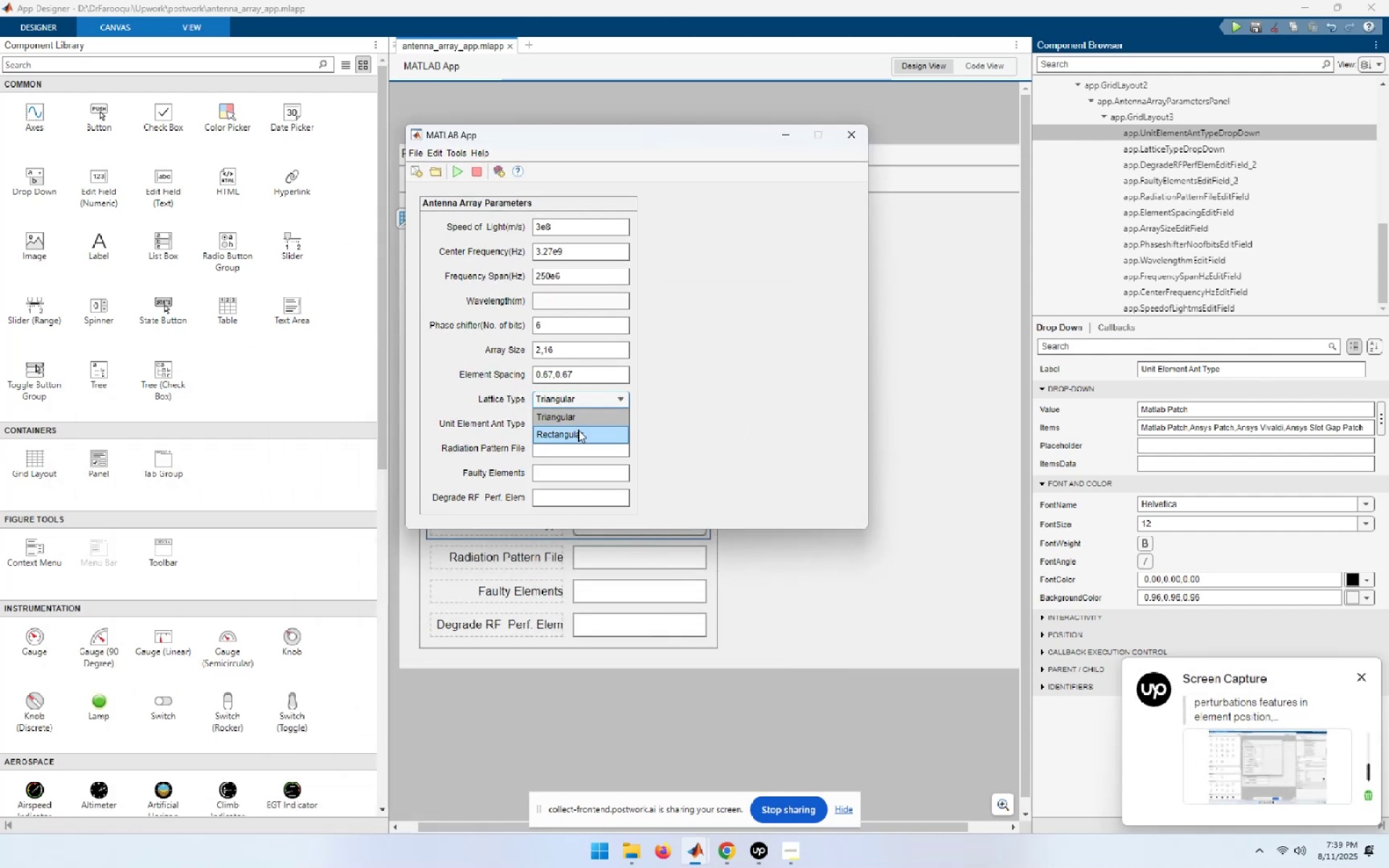 
left_click([578, 430])
 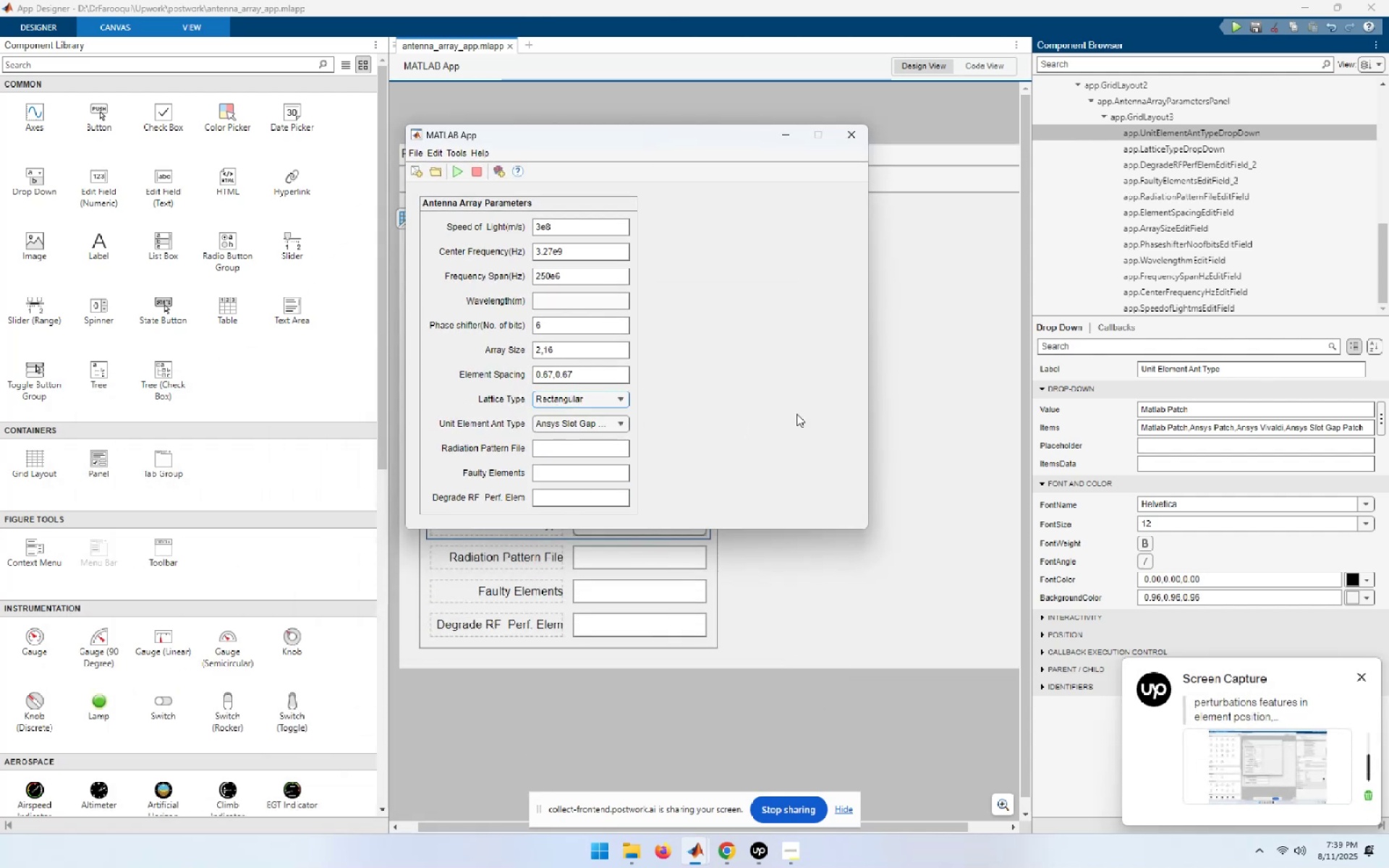 
left_click([797, 414])
 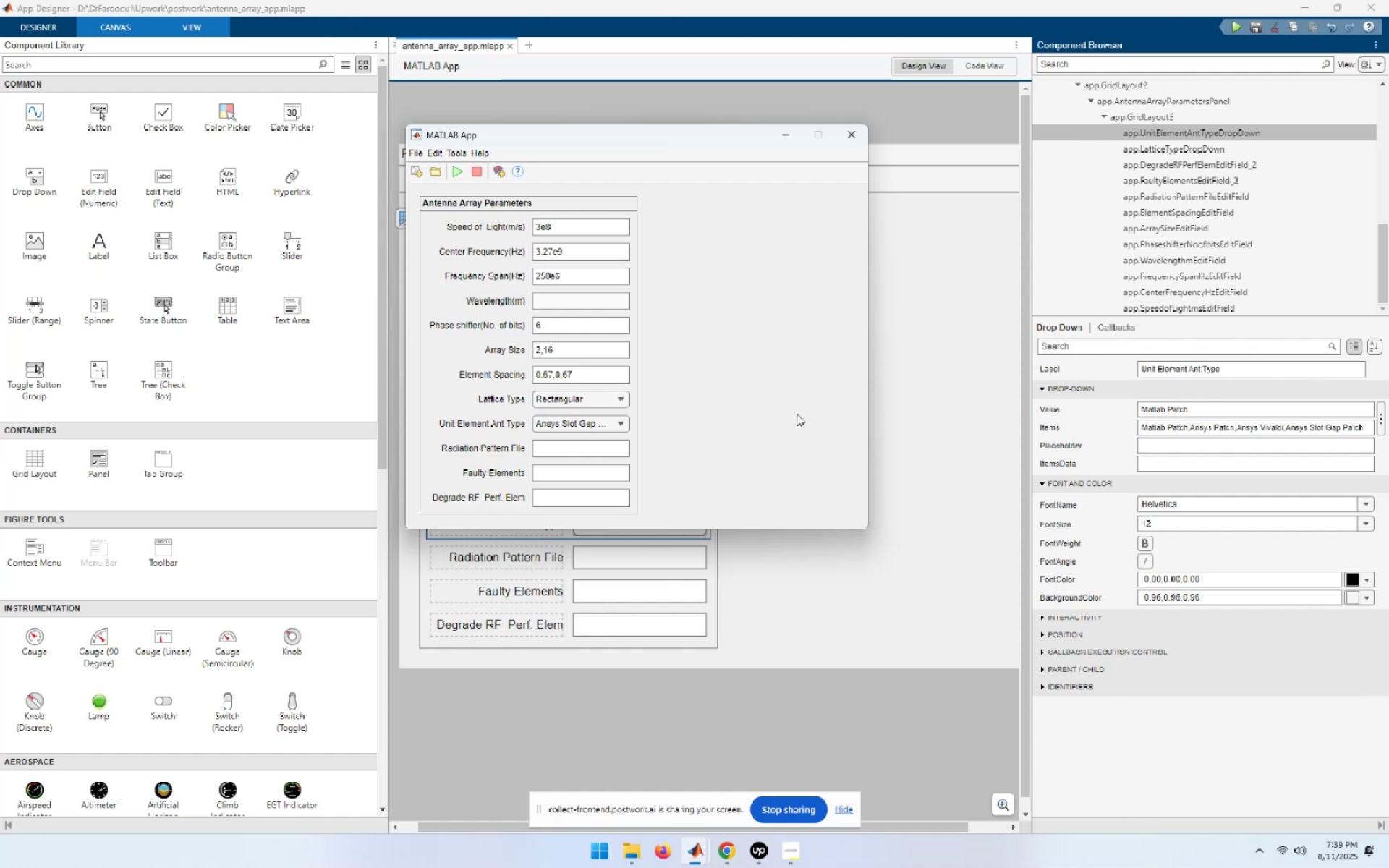 
wait(10.93)
 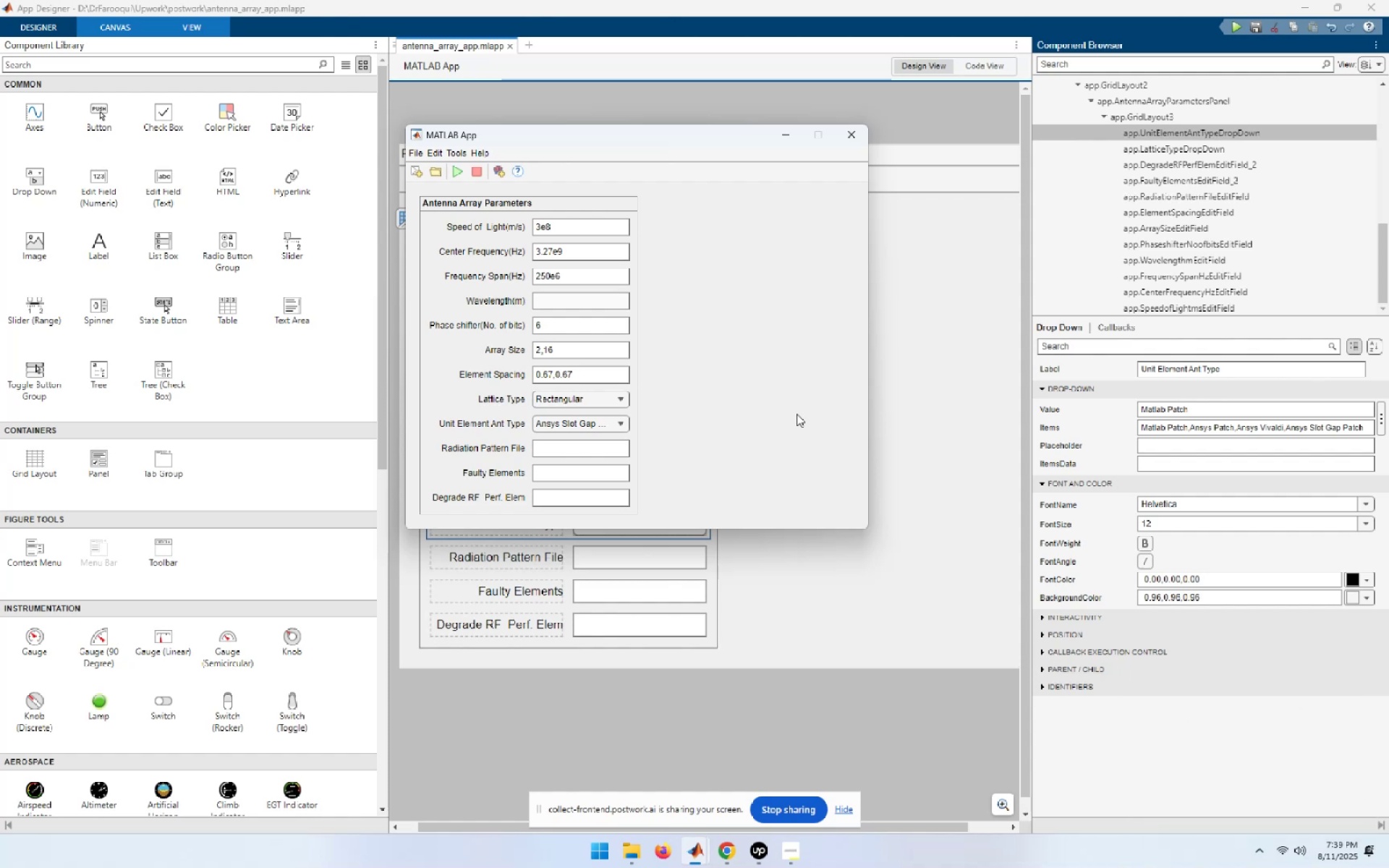 
left_click([416, 176])
 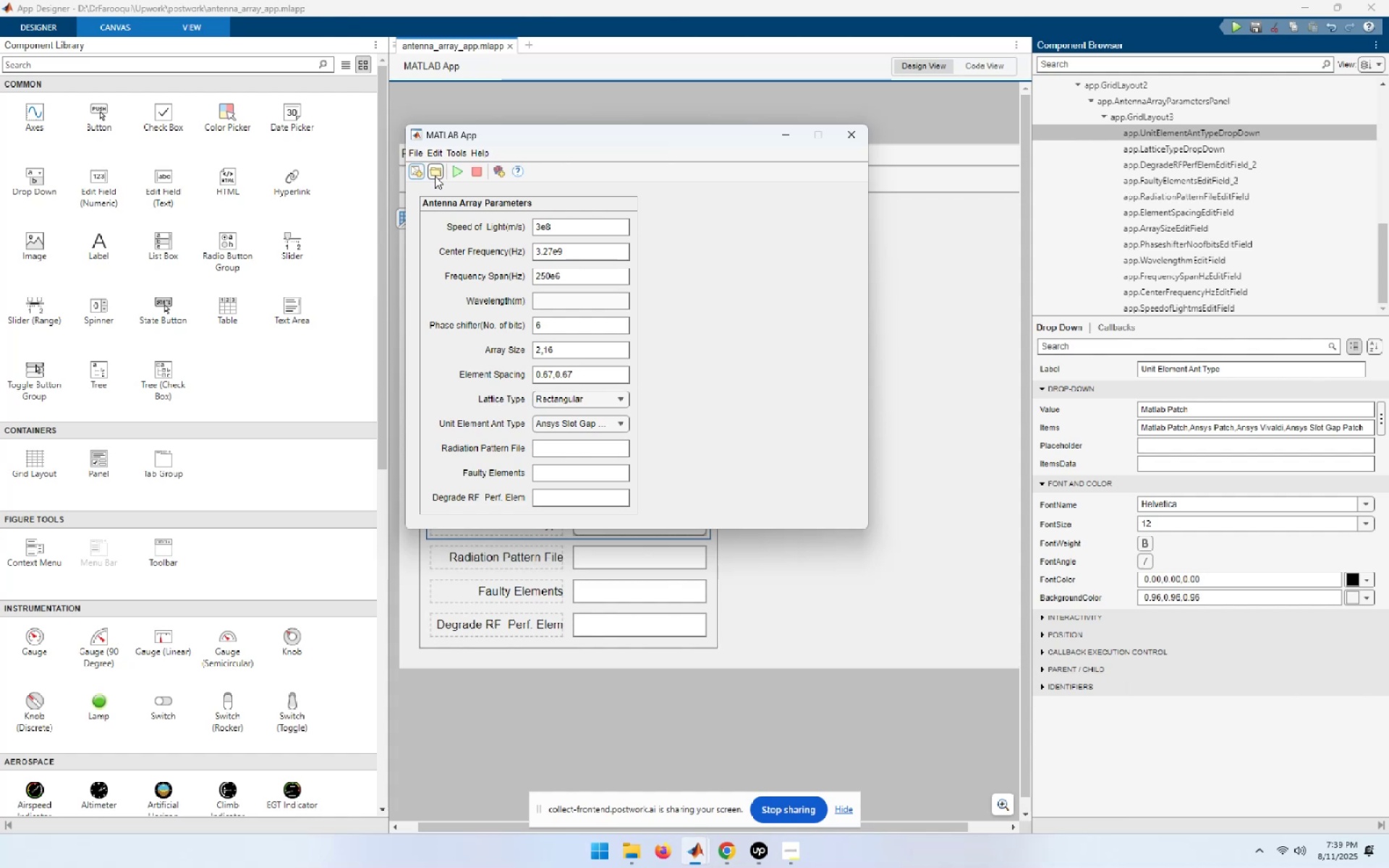 
left_click([435, 176])
 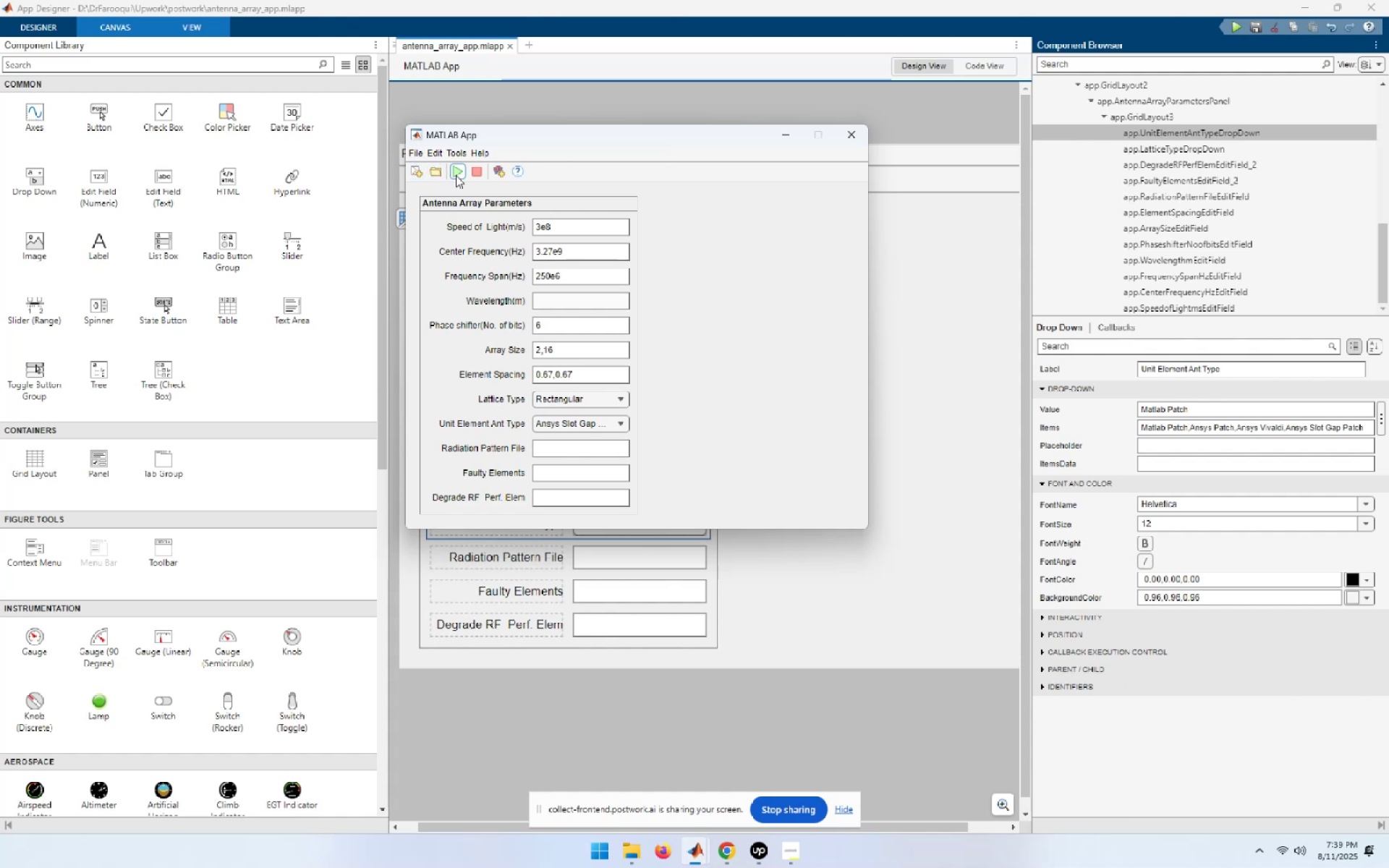 
double_click([467, 175])
 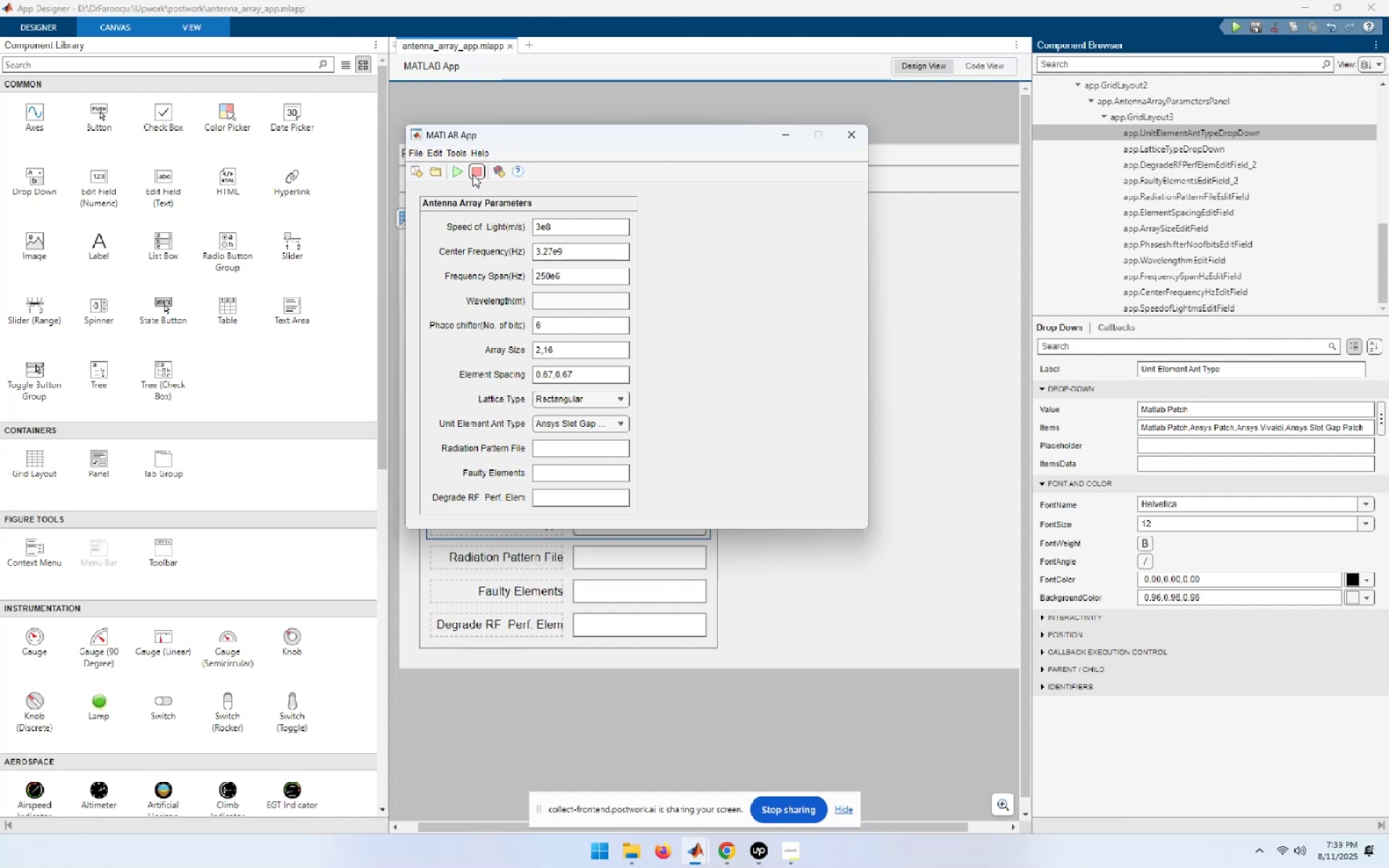 
left_click([473, 174])
 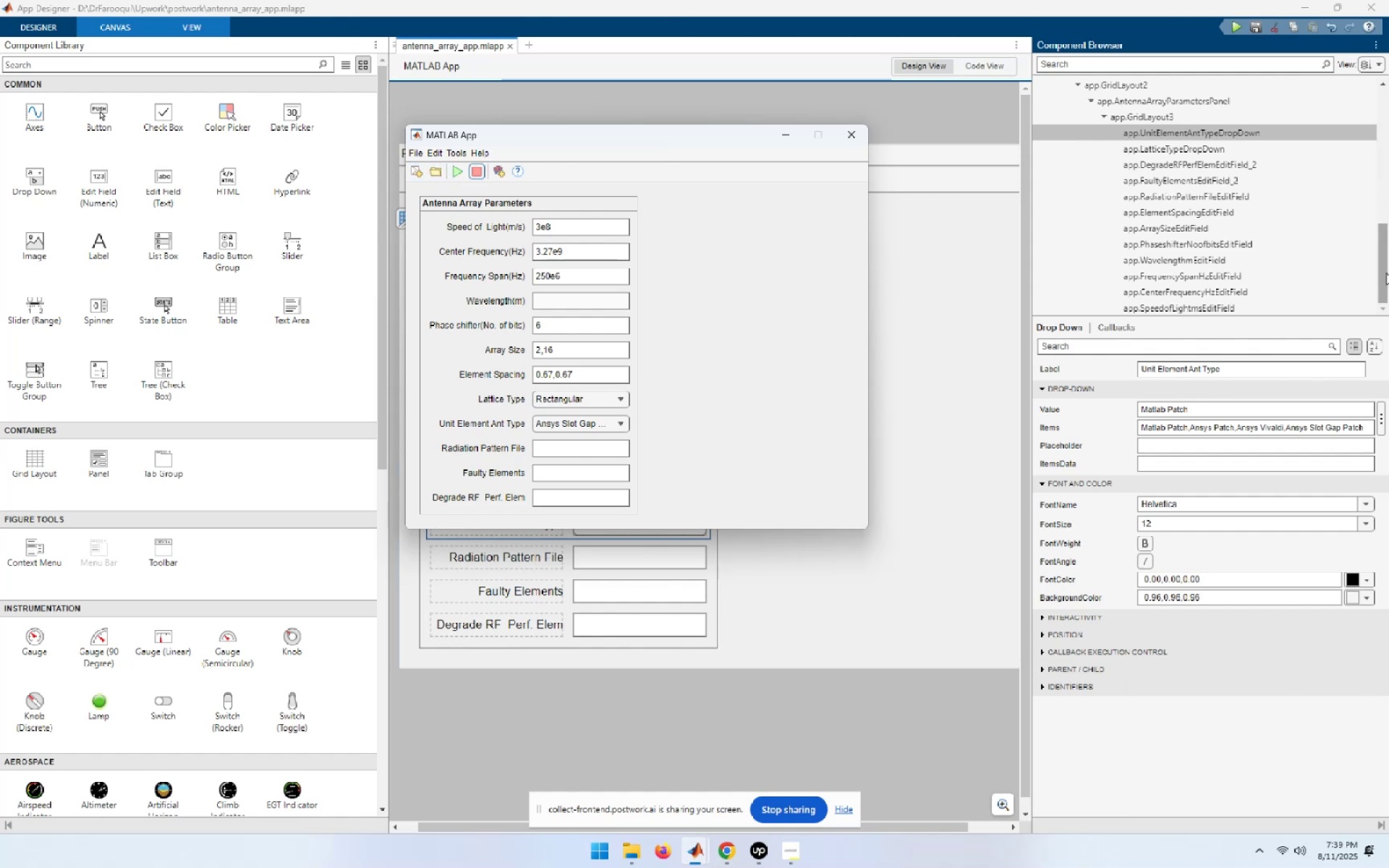 
left_click_drag(start_coordinate=[1386, 268], to_coordinate=[1388, 80])
 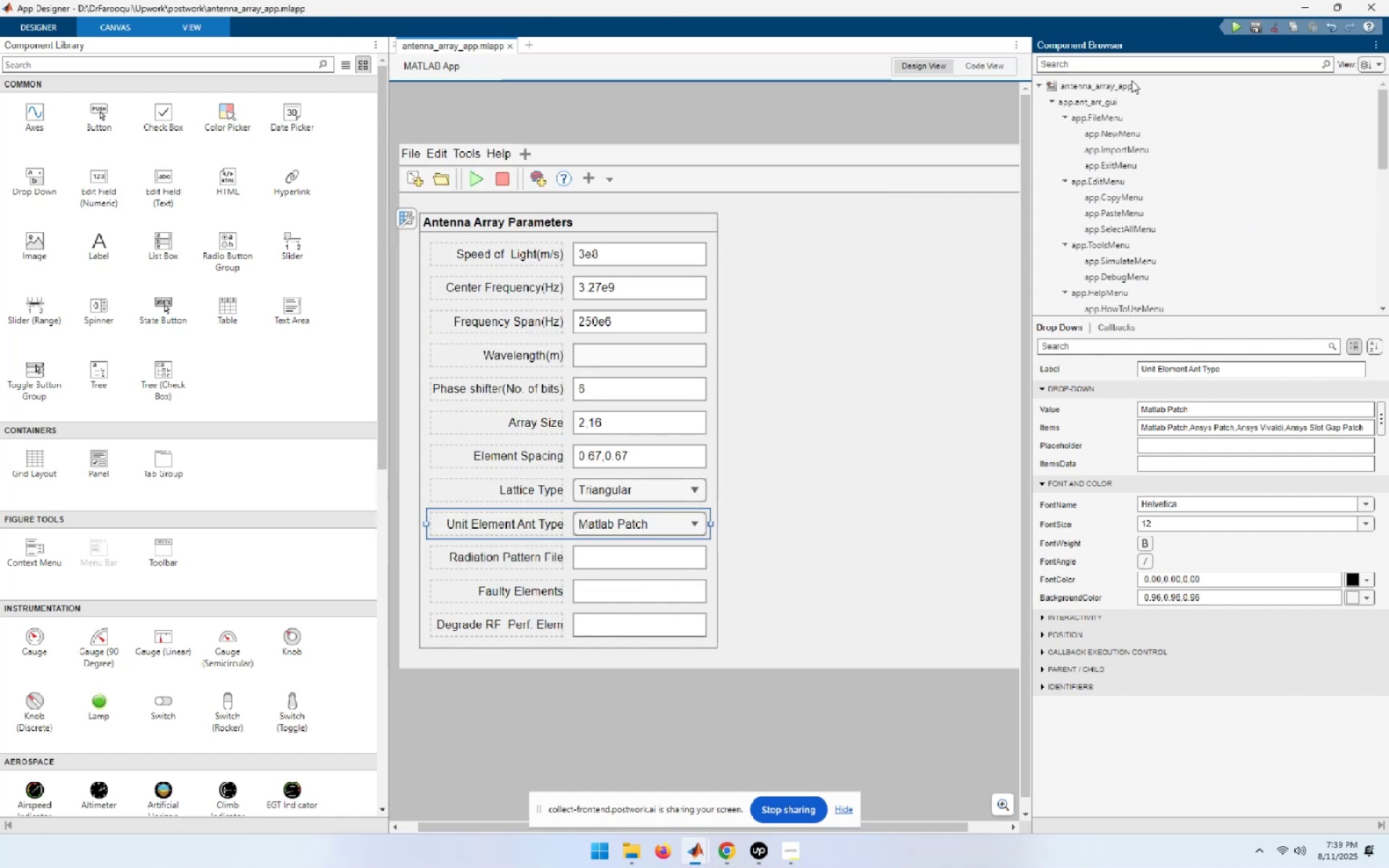 
left_click([1126, 86])
 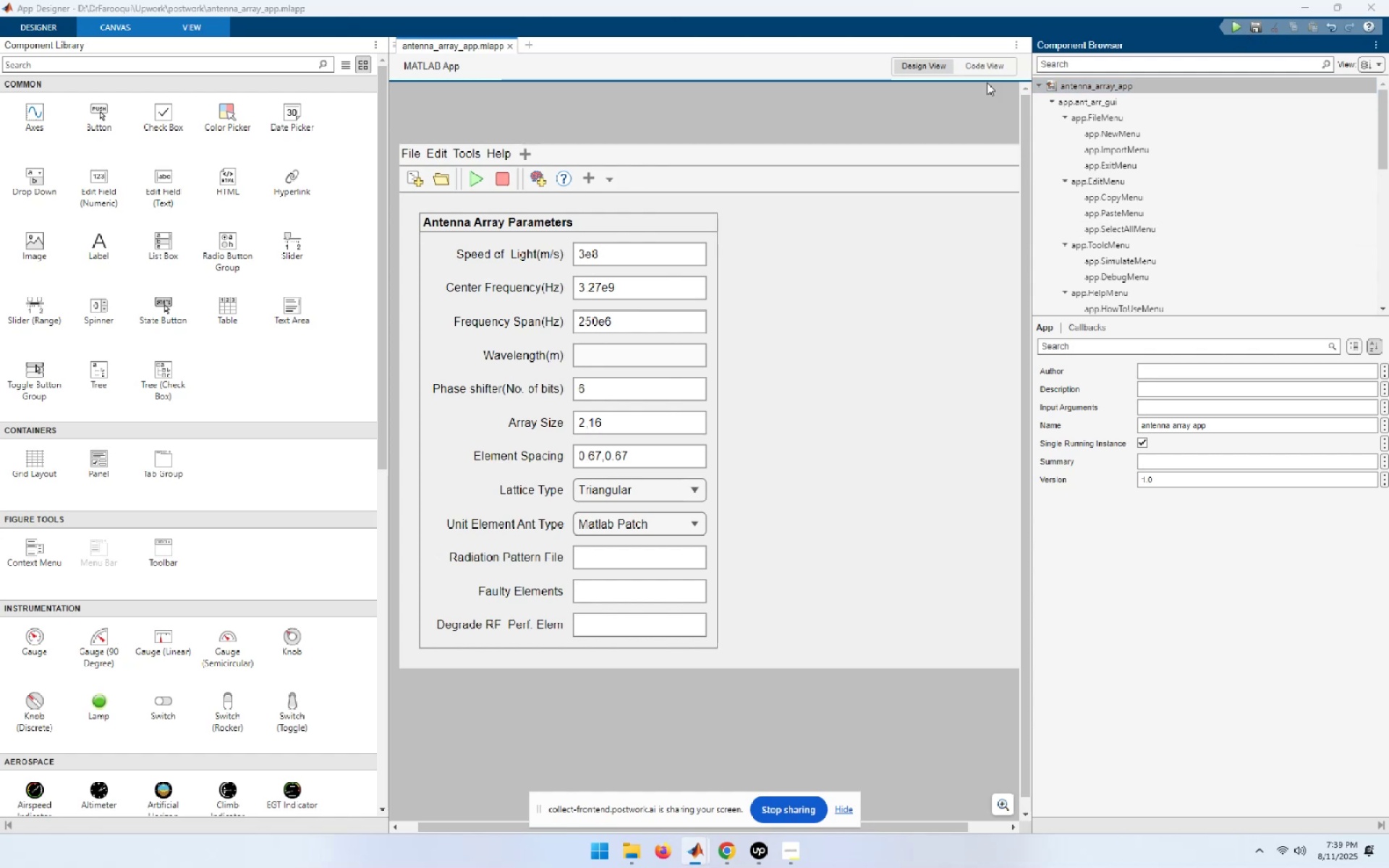 
wait(12.8)
 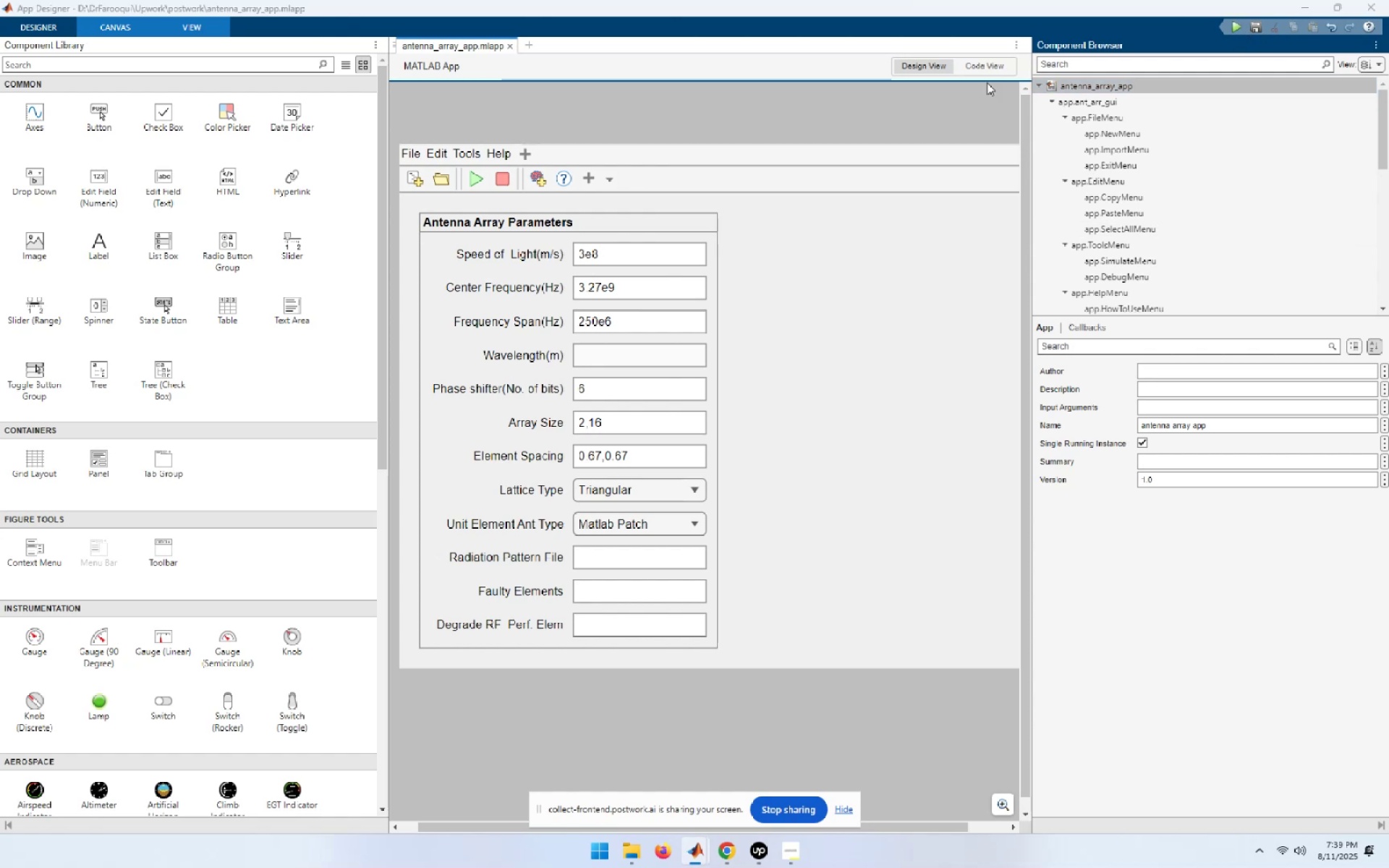 
left_click([509, 405])
 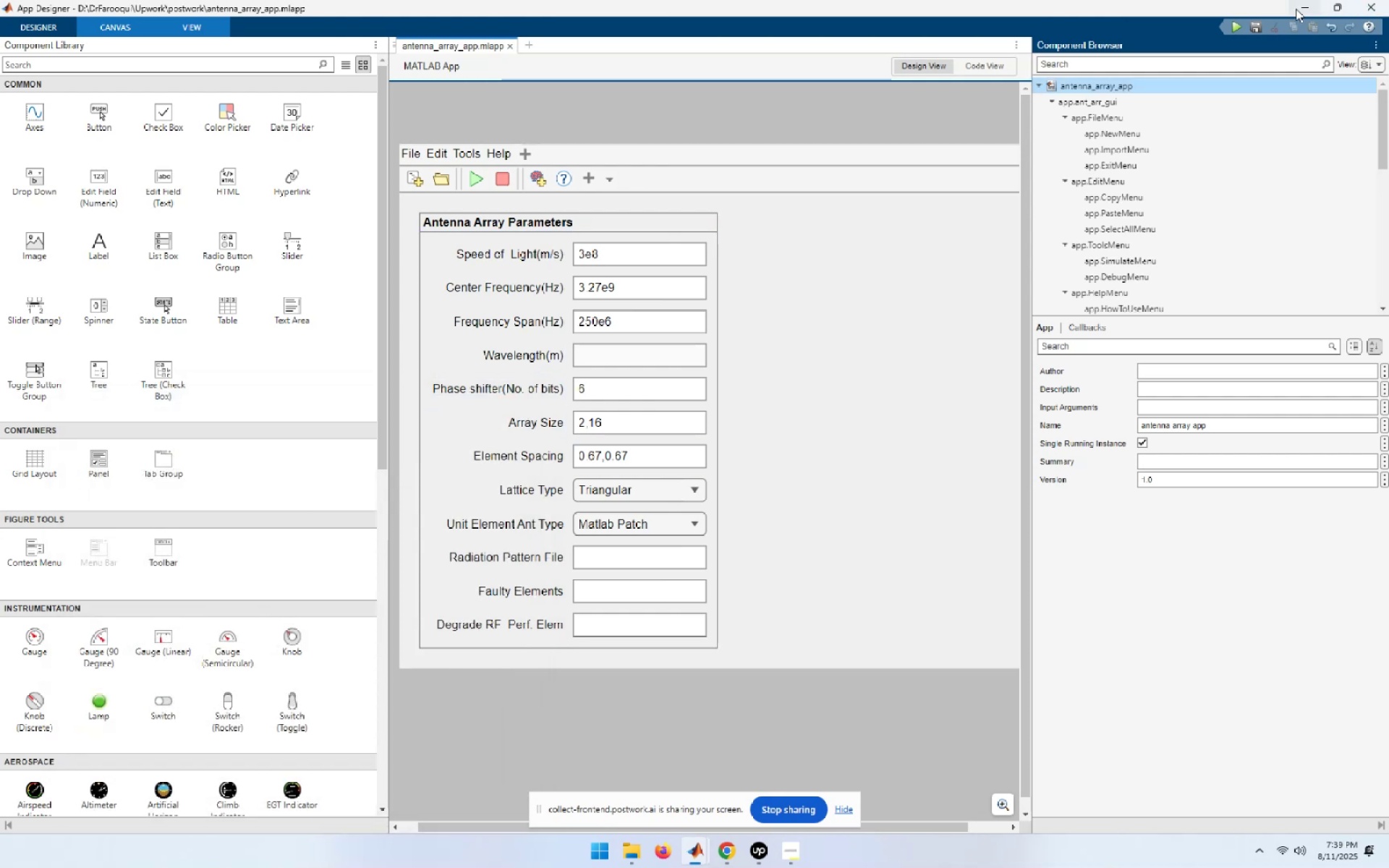 
mouse_move([687, 850])
 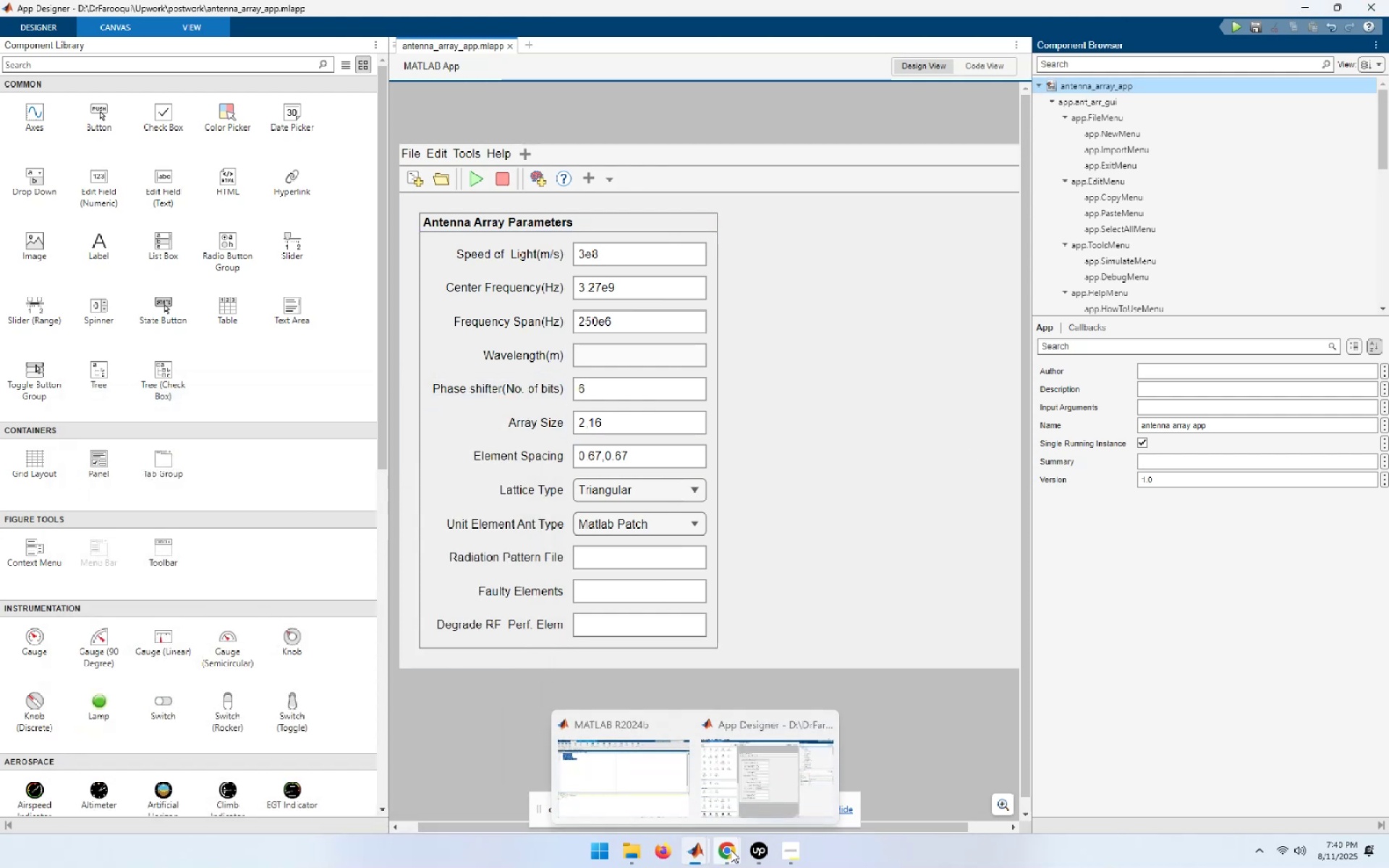 
left_click([731, 850])
 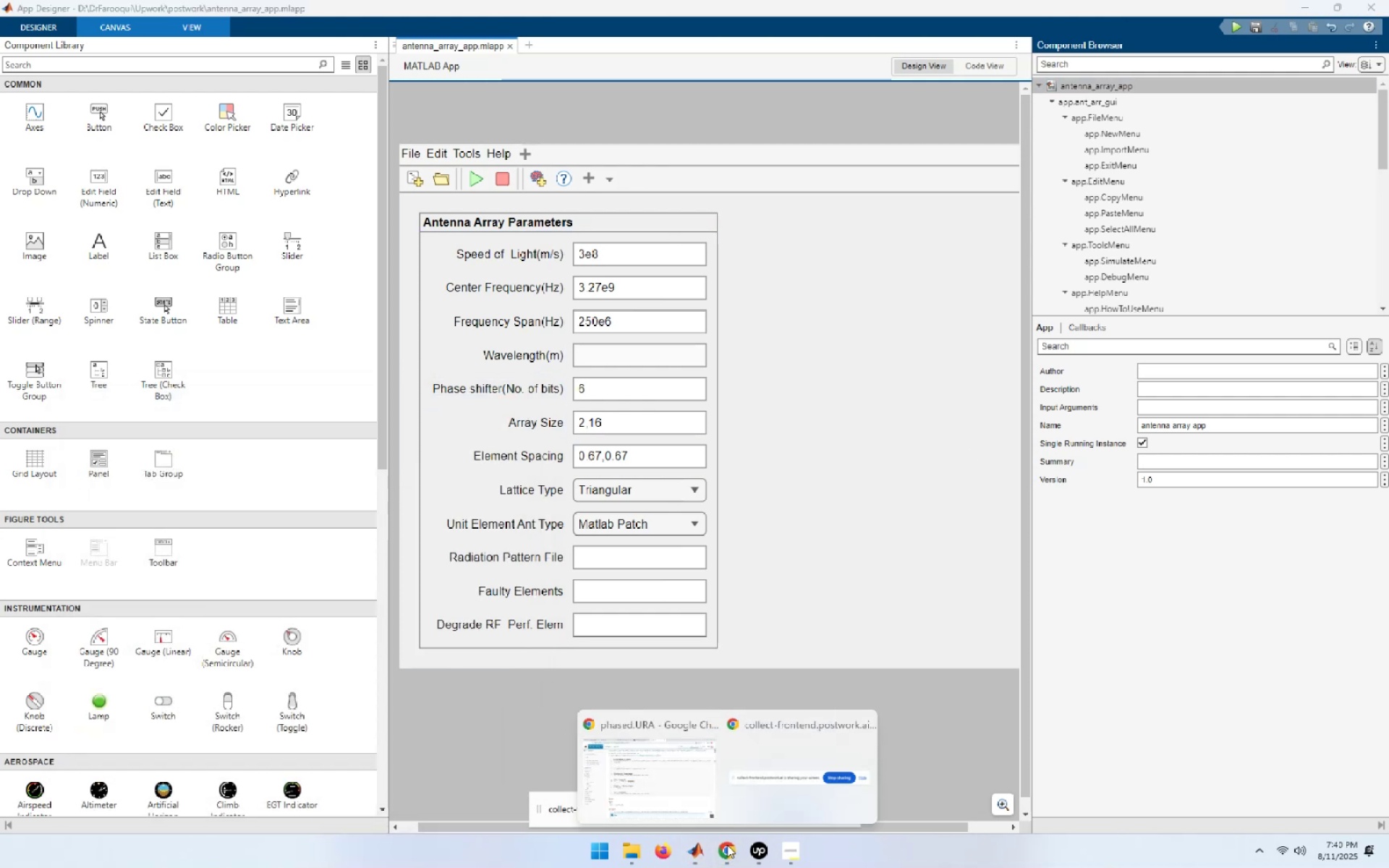 